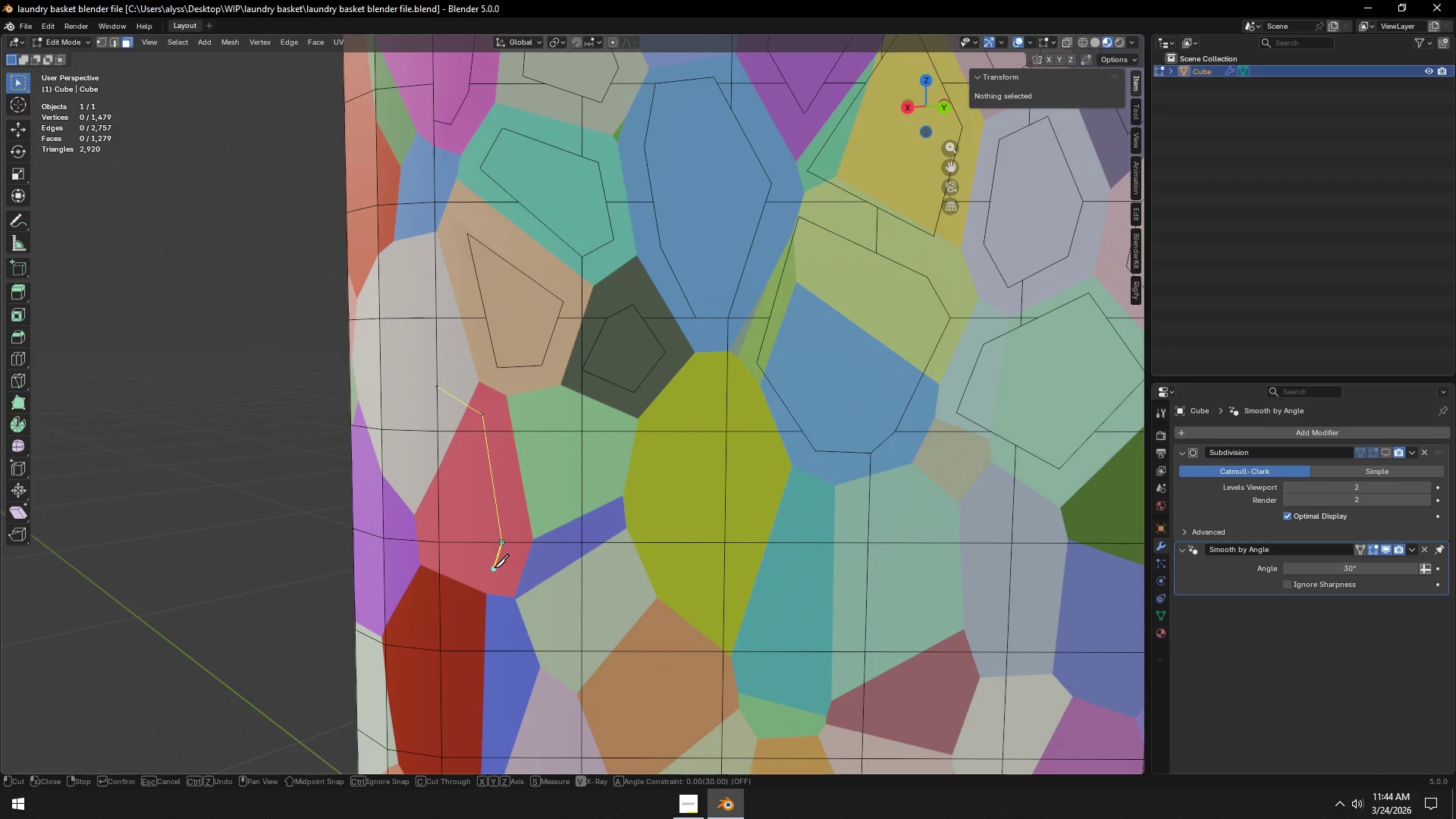 
left_click([494, 568])
 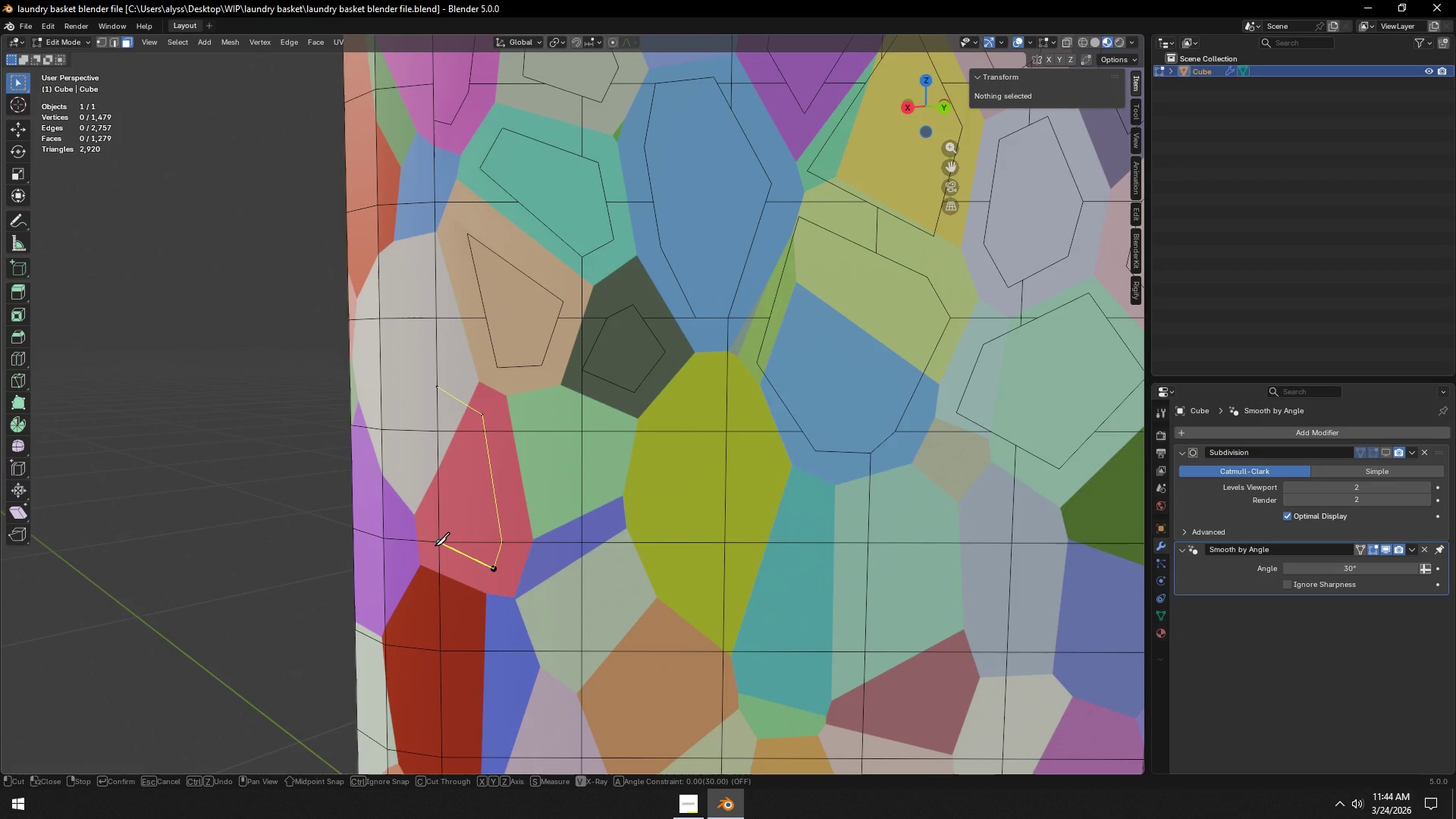 
left_click([435, 546])
 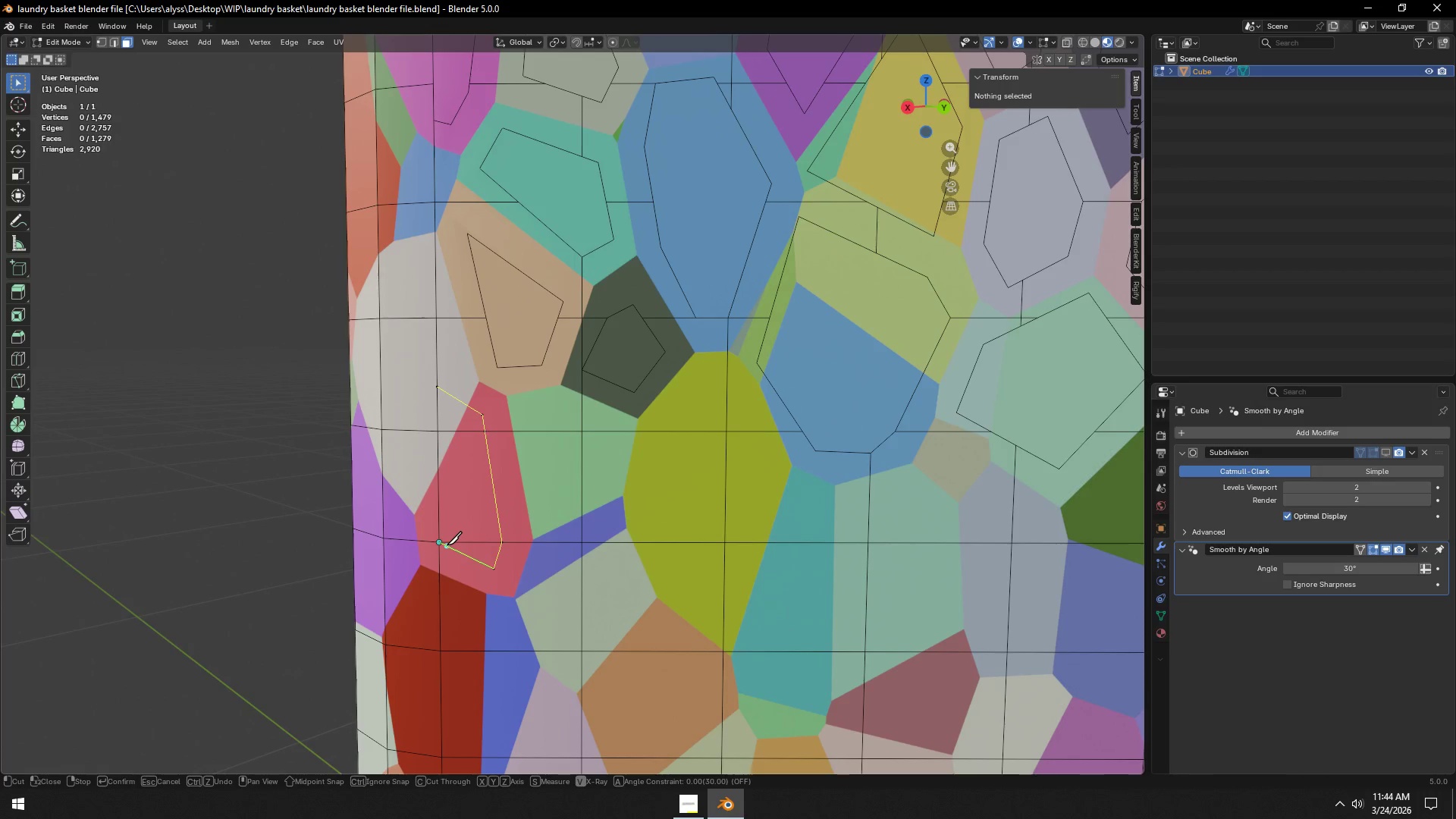 
key(Space)
 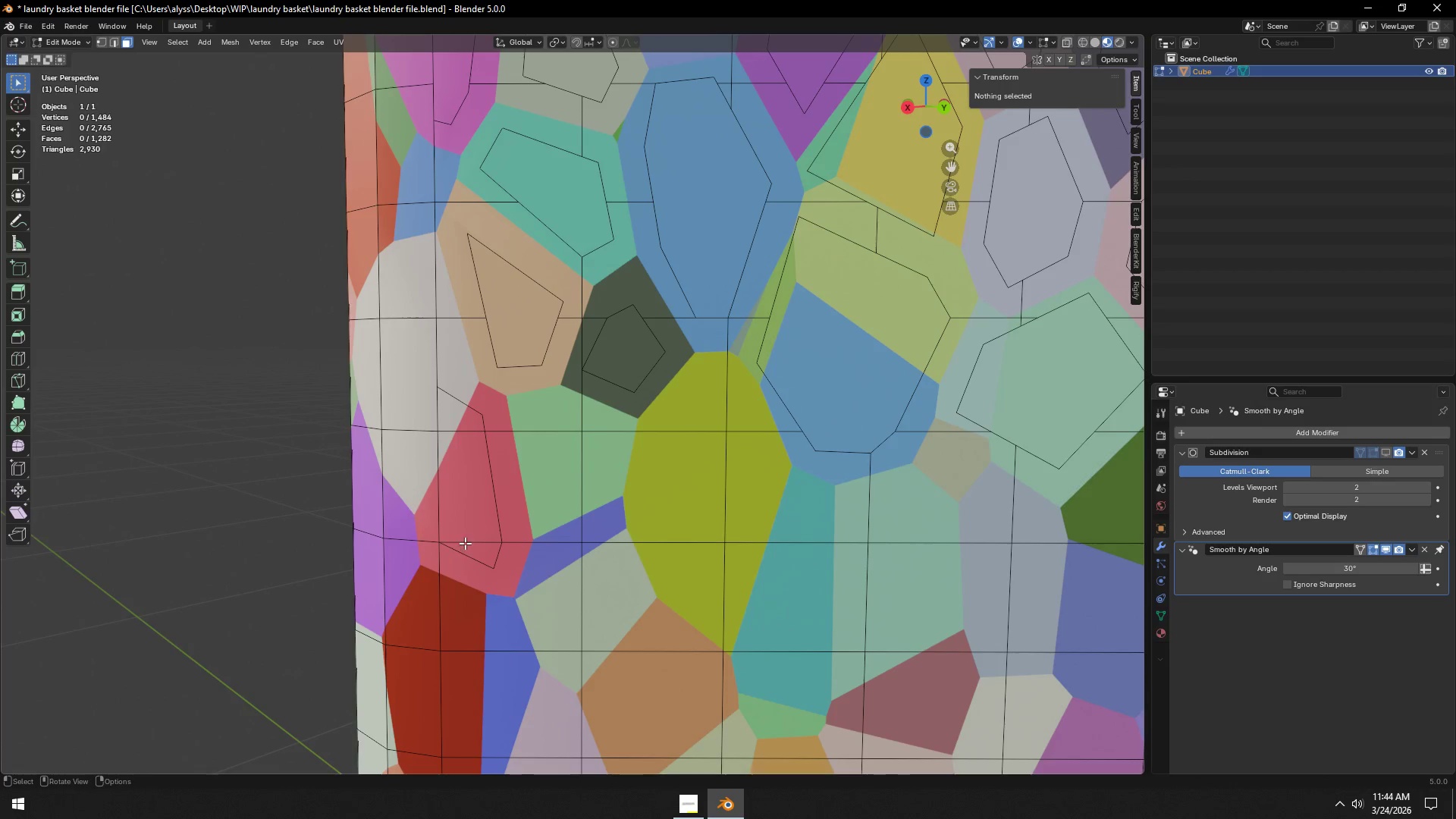 
key(2)
 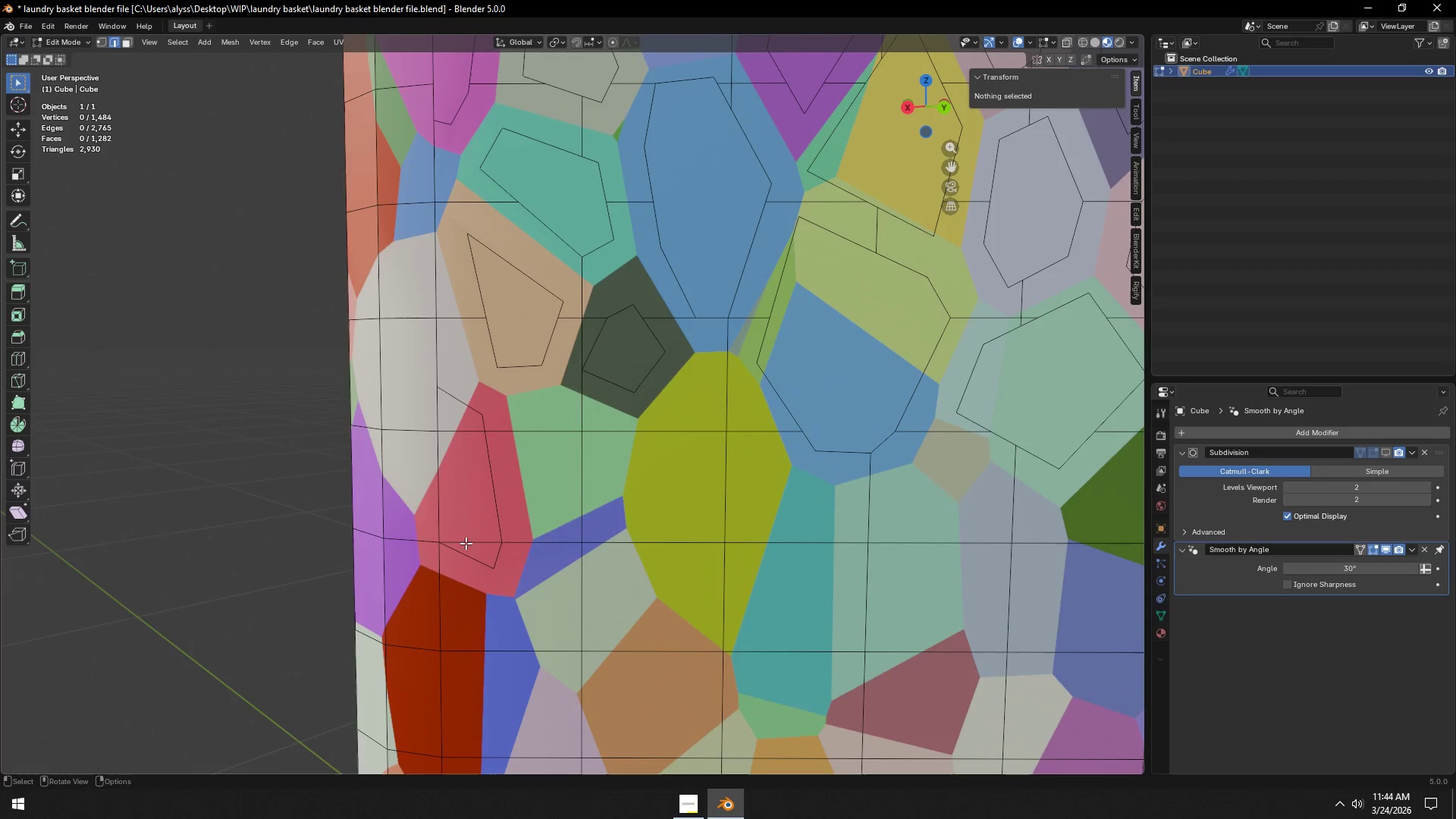 
left_click([466, 543])
 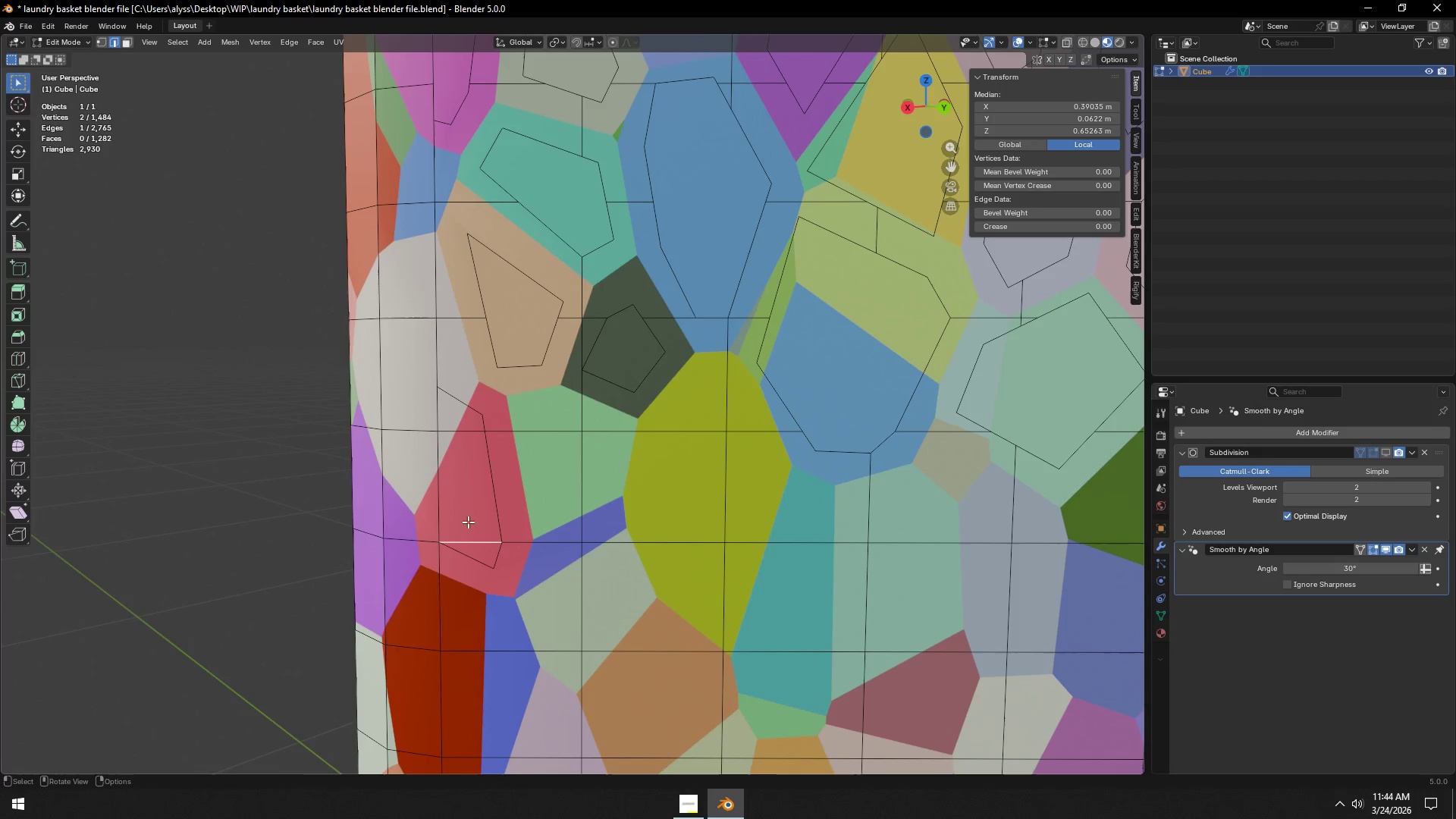 
hold_key(key=ShiftLeft, duration=0.64)
left_click([461, 438])
 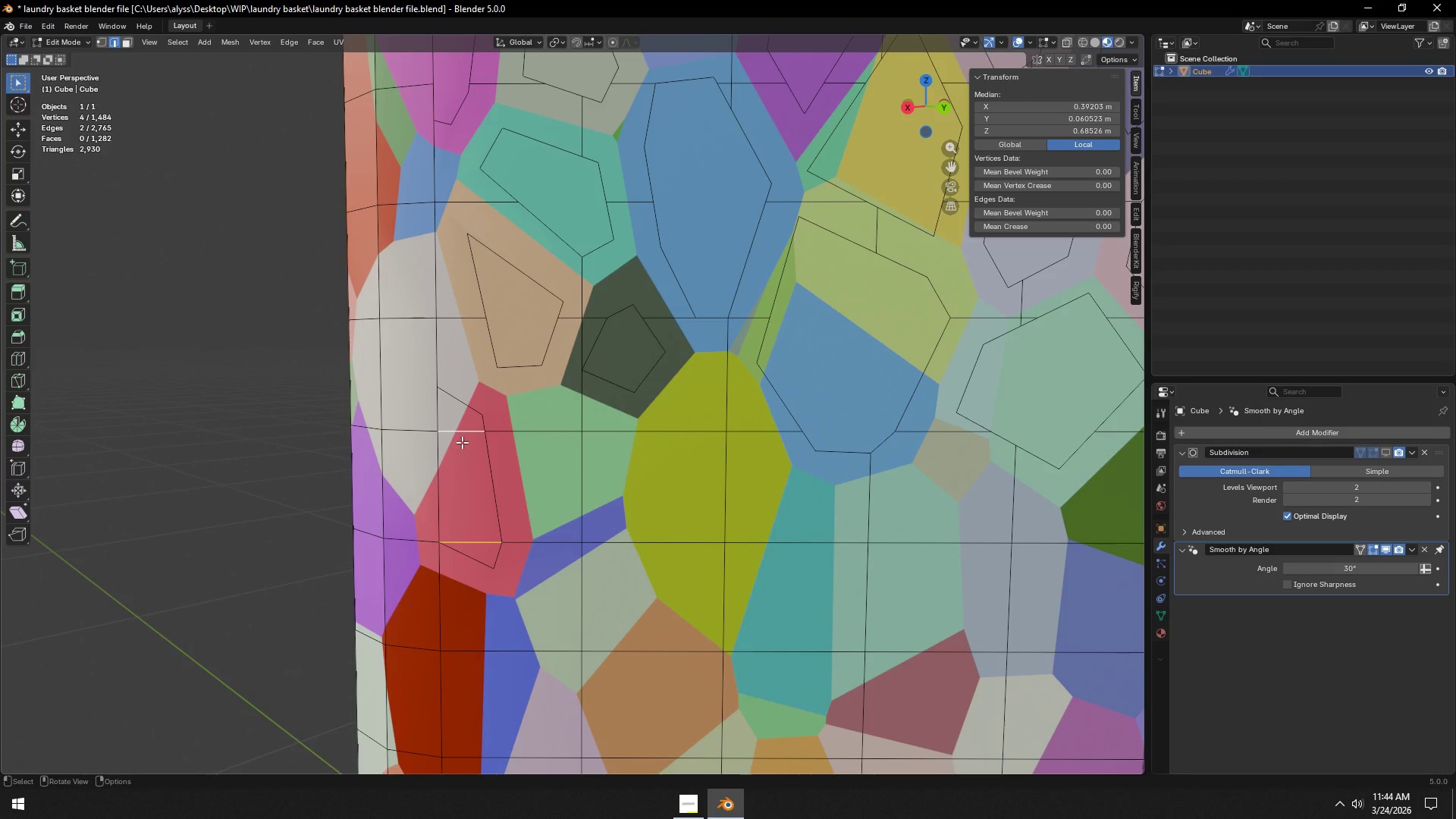 
key(X)
 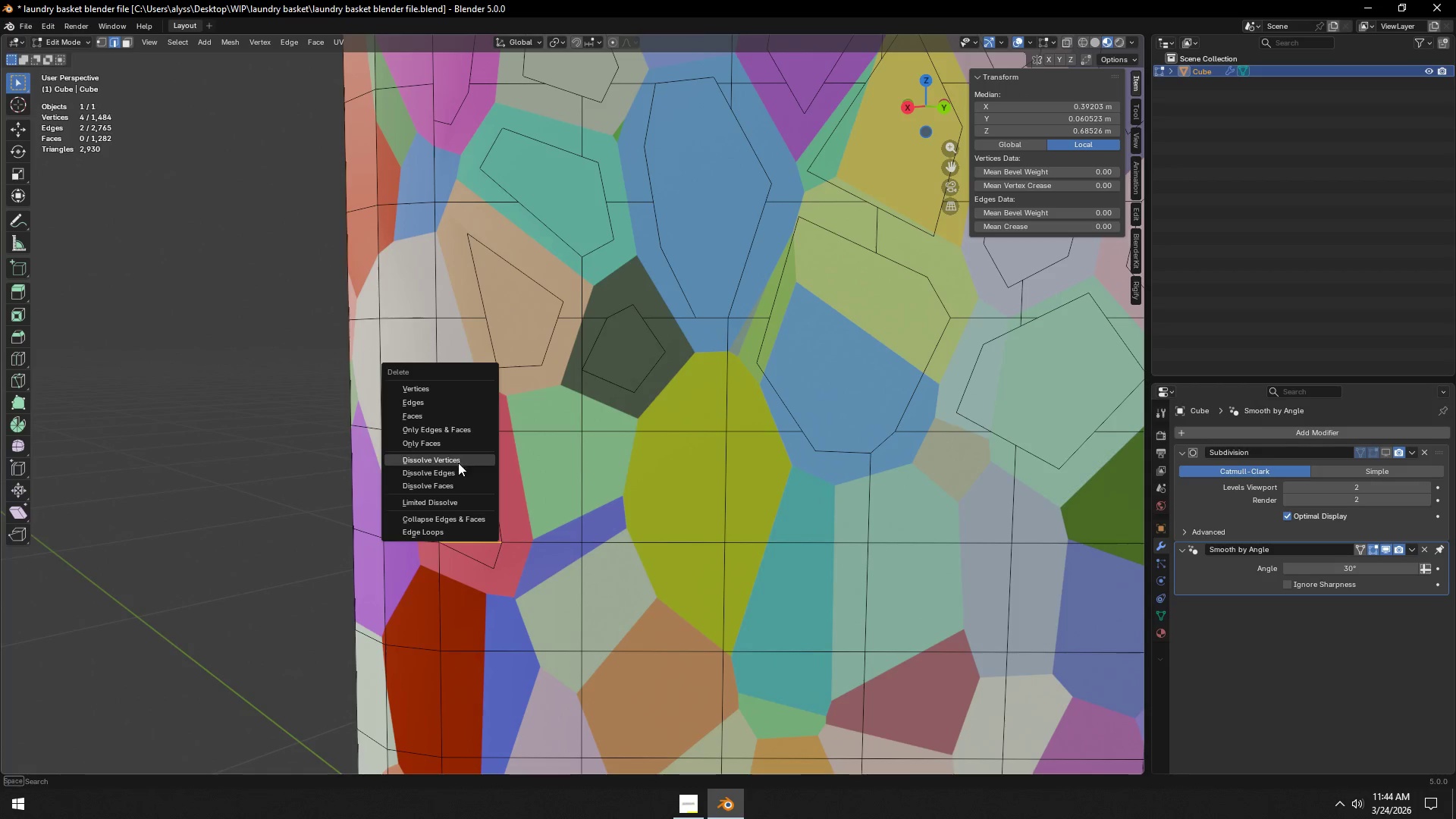 
left_click([455, 476])
 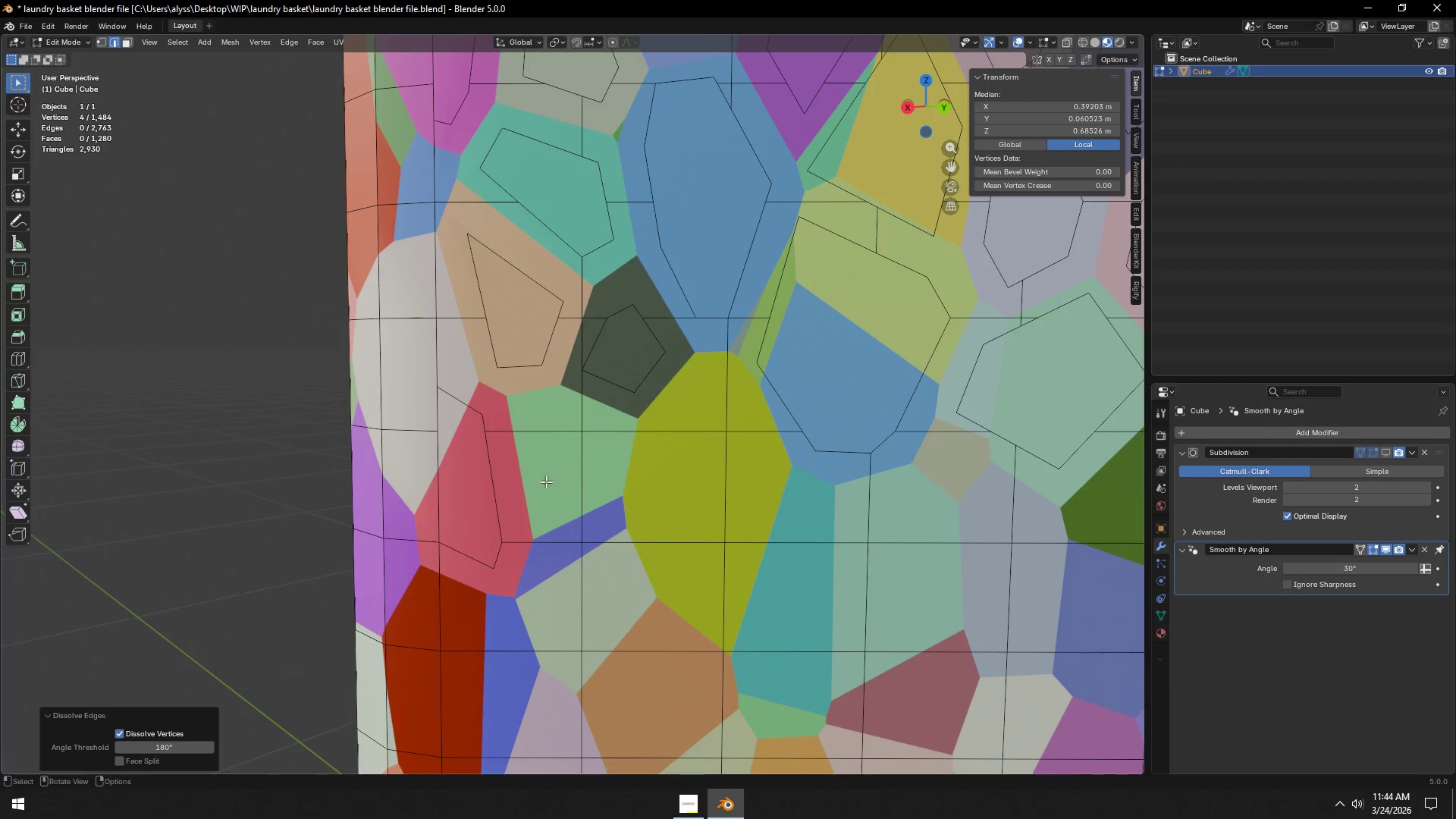 
hold_key(key=ShiftLeft, duration=0.45)
 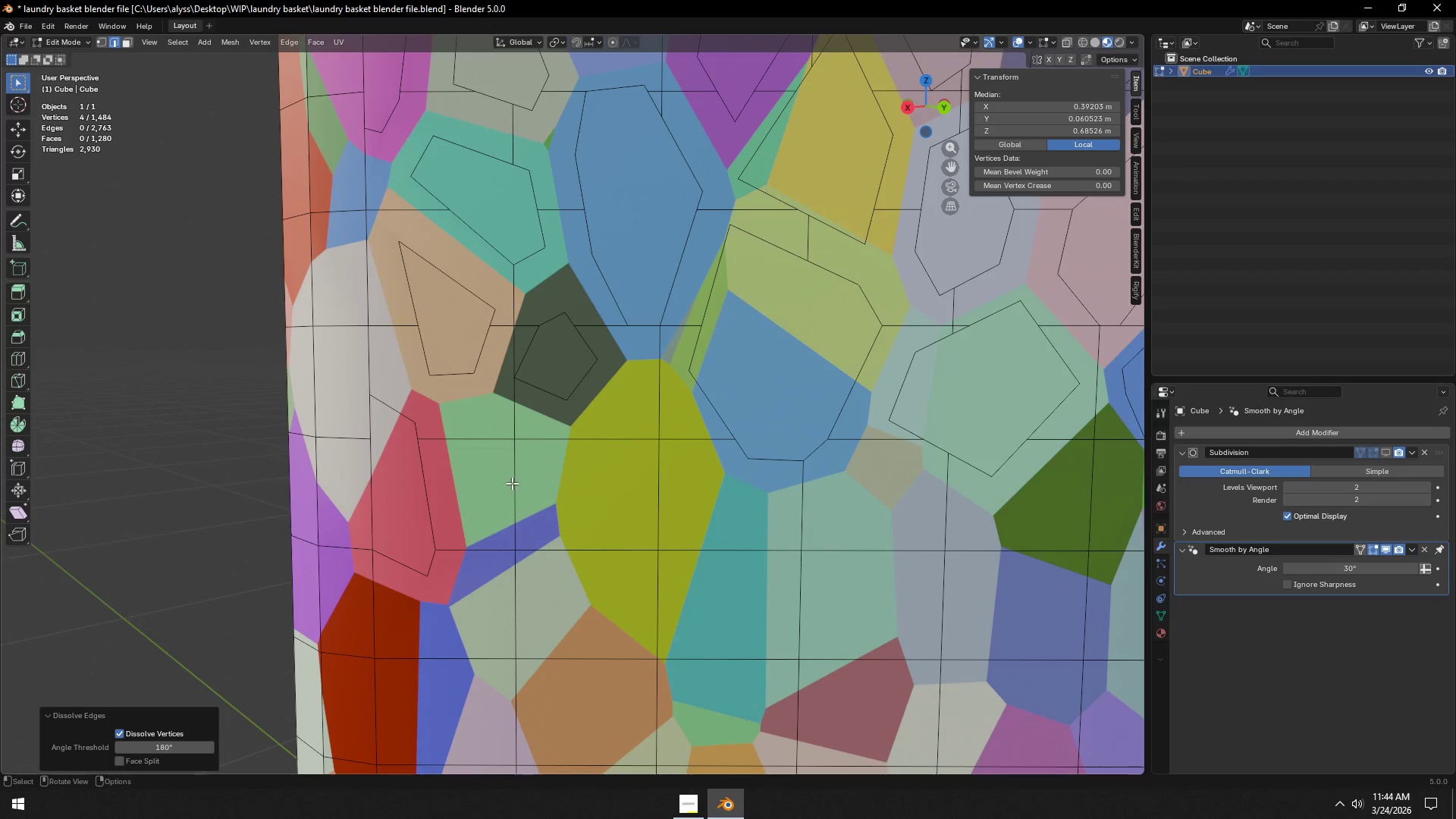 
key(K)
 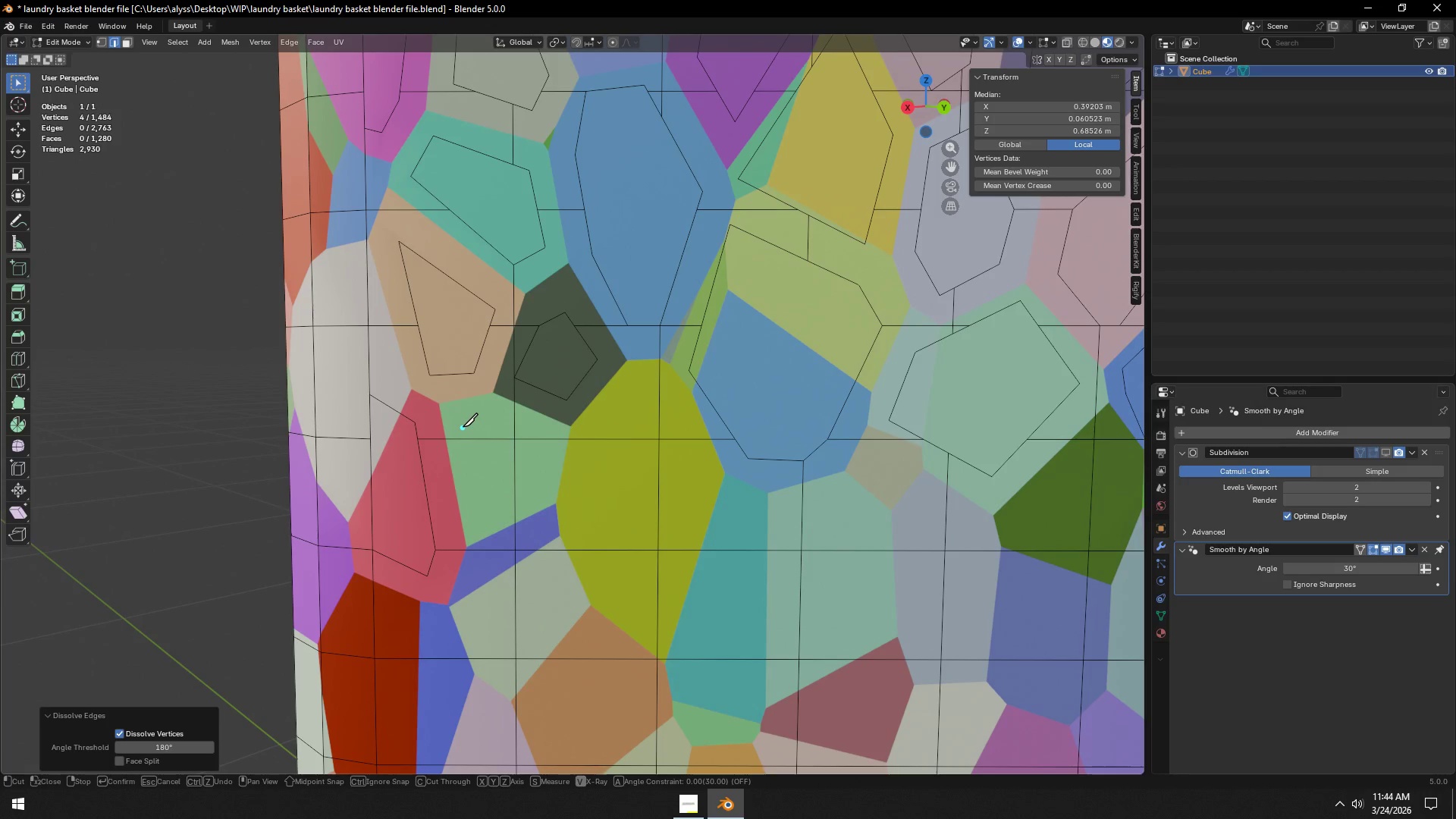 
left_click([463, 427])
 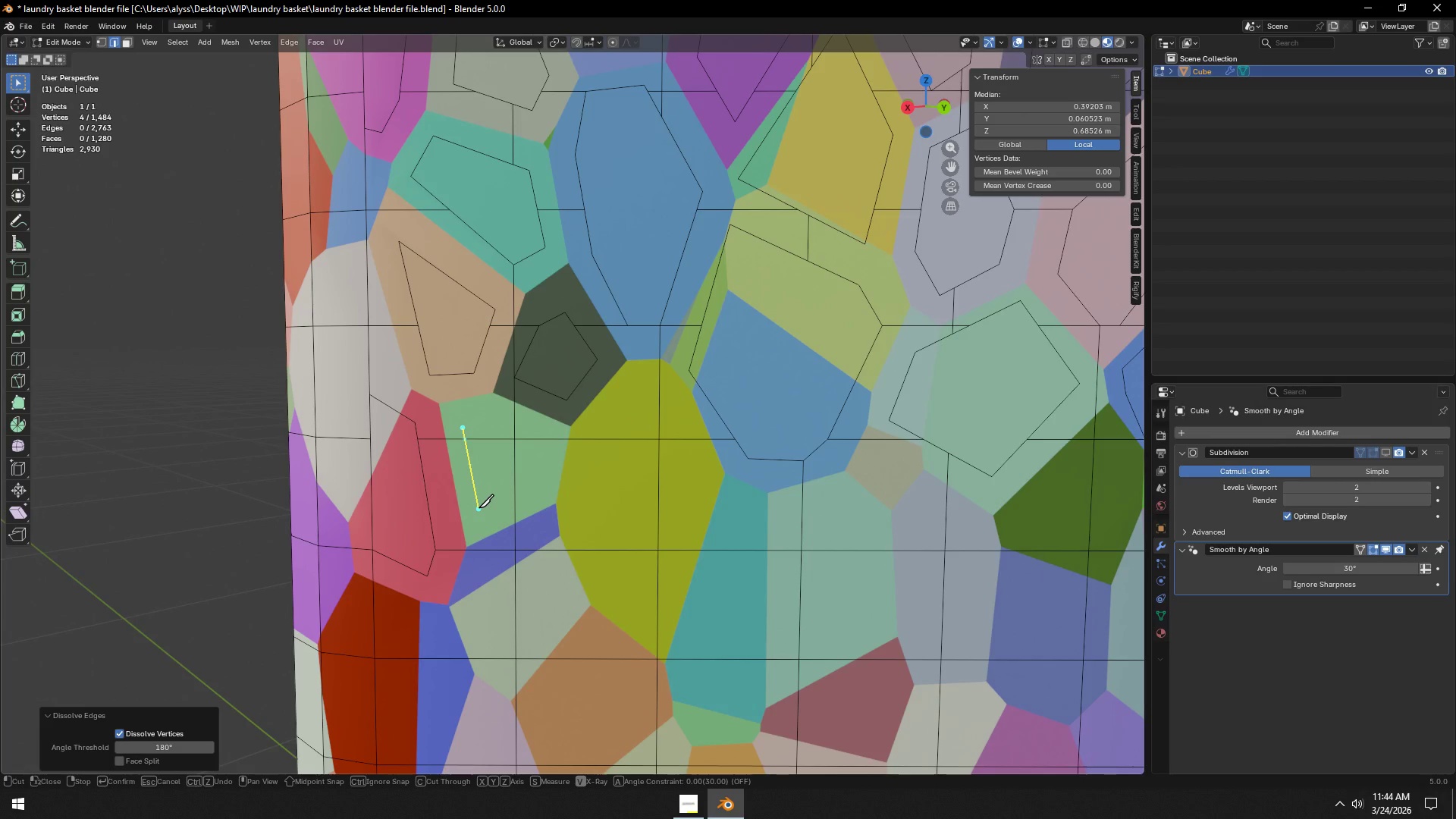 
left_click([479, 508])
 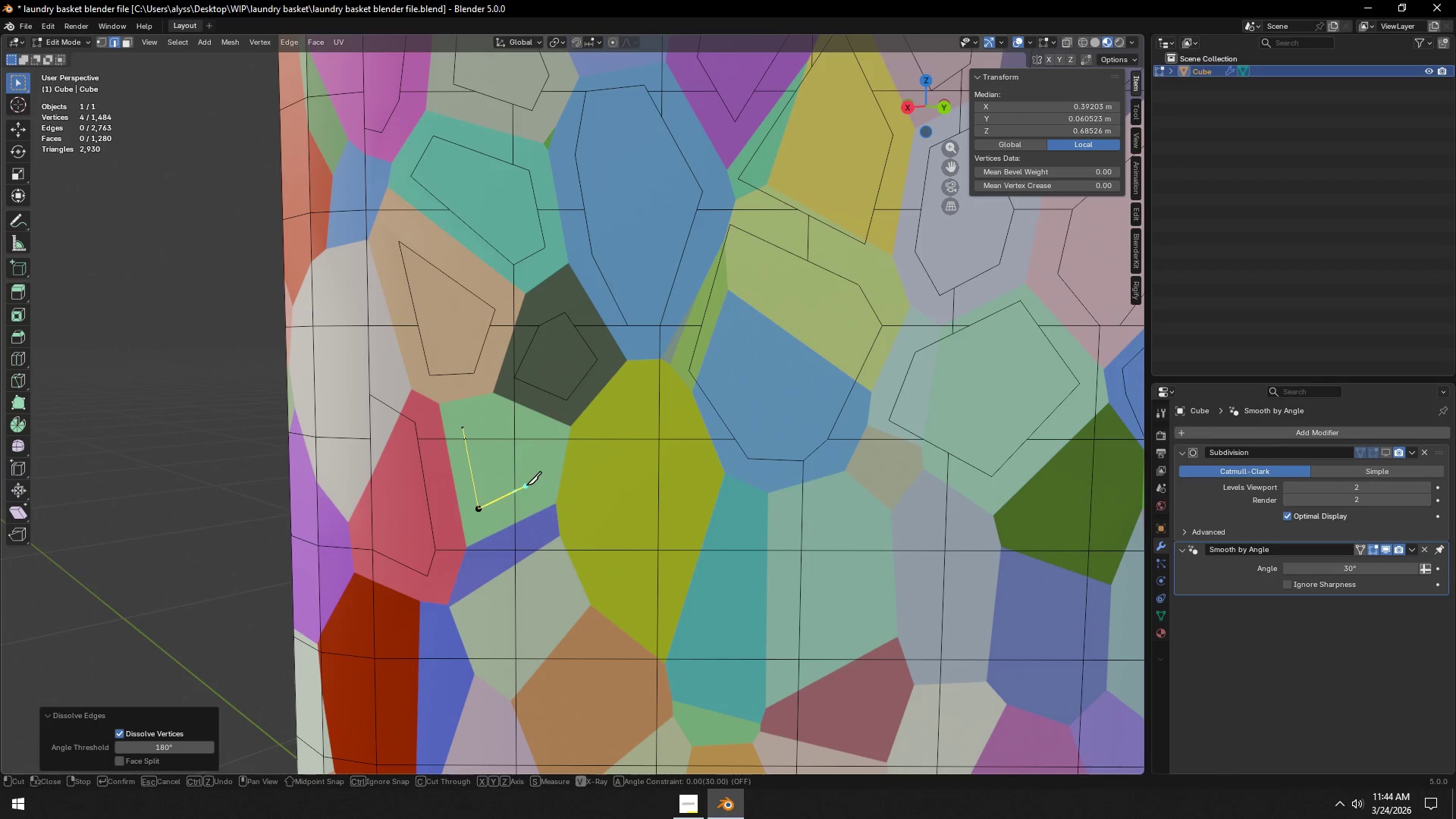 
left_click([528, 485])
 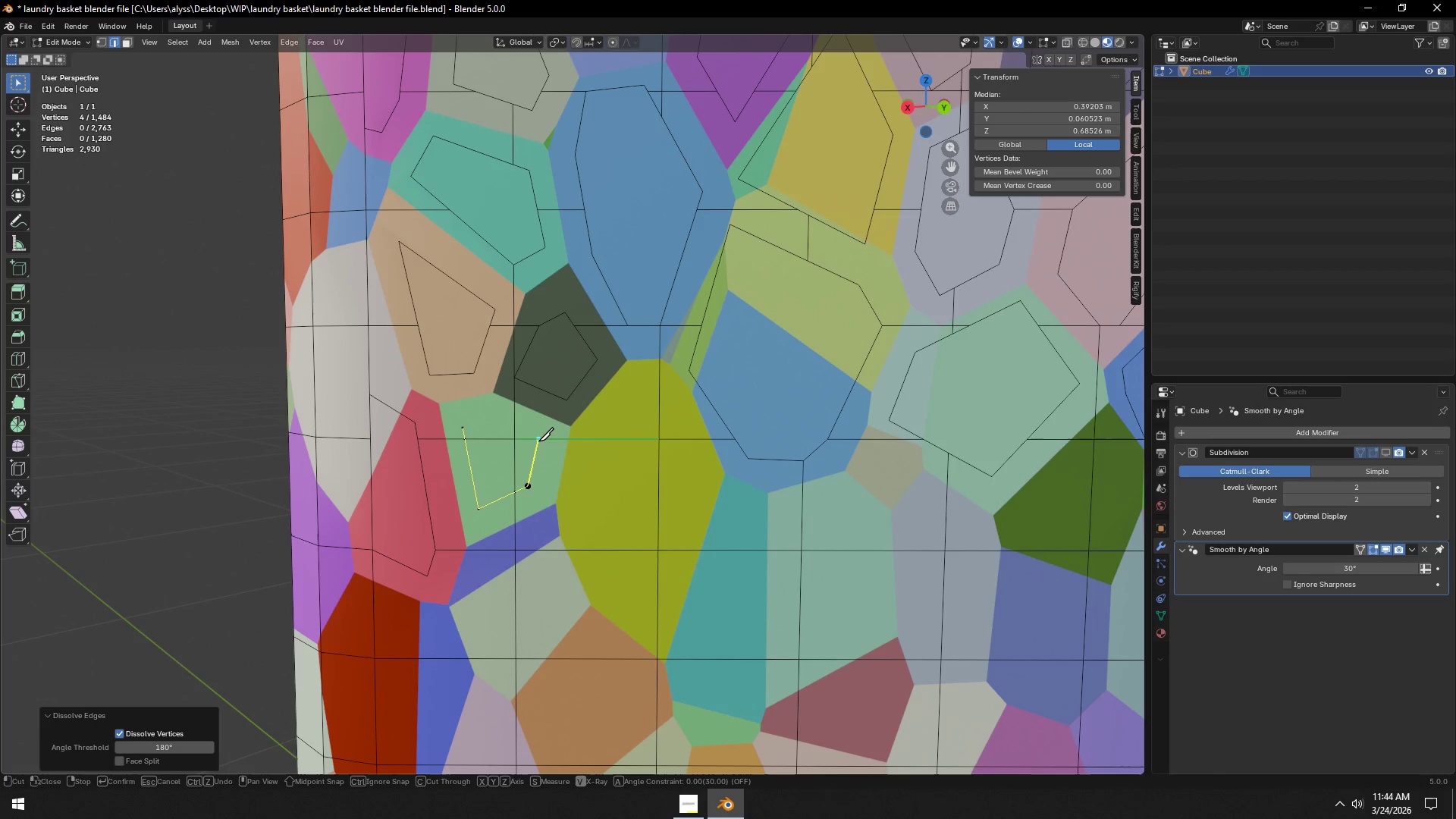 
left_click([538, 441])
 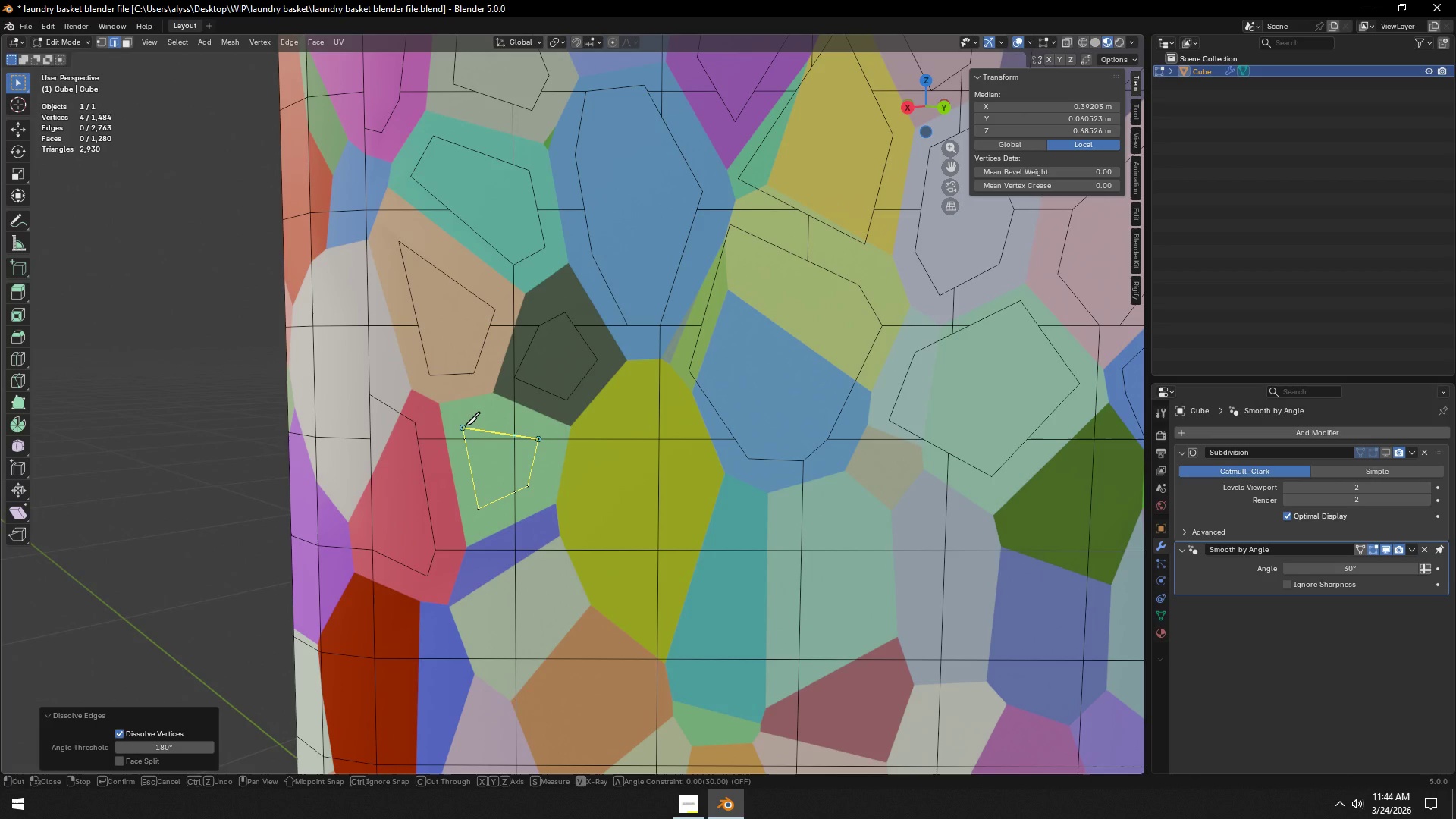 
left_click([465, 425])
 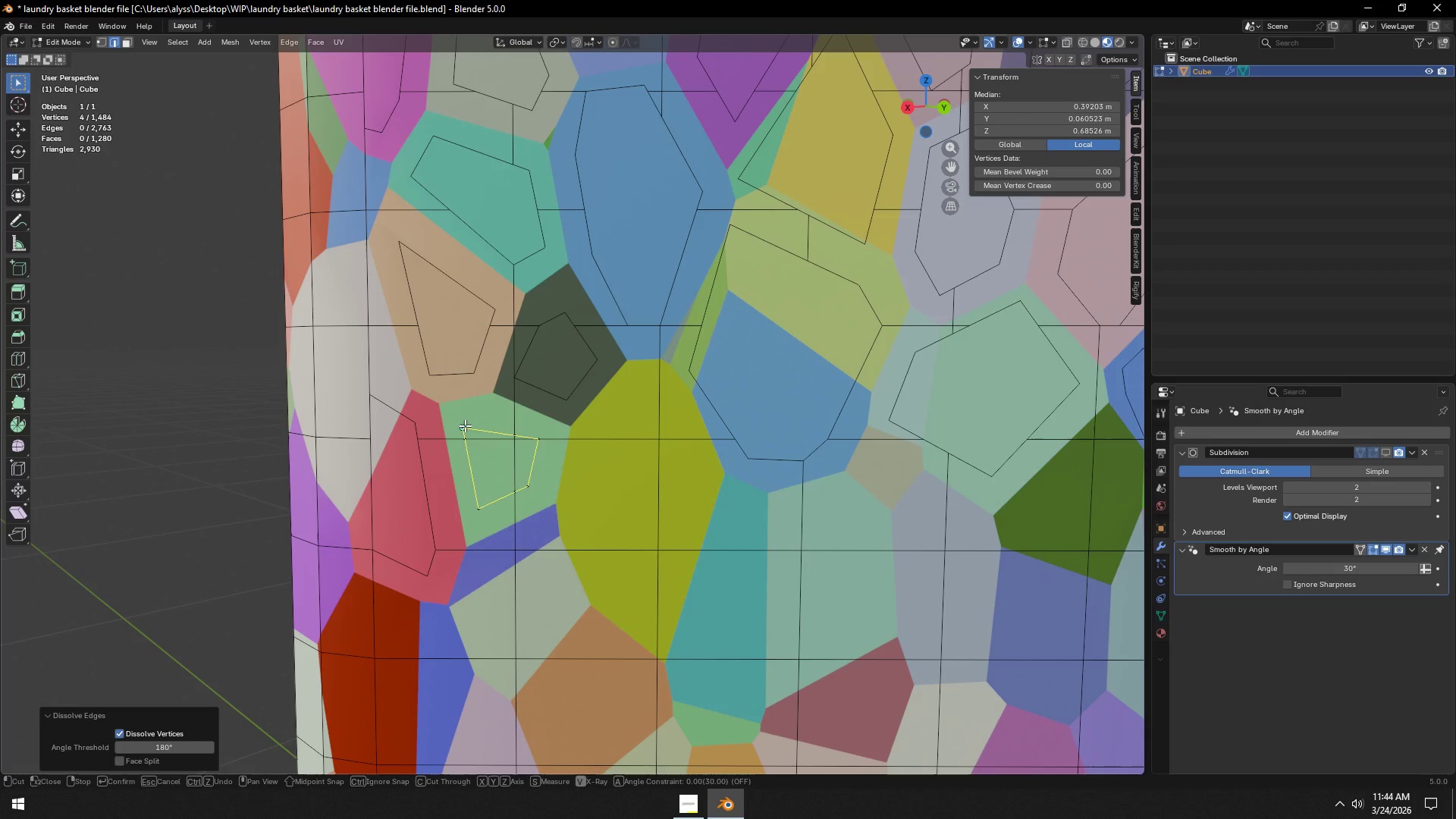 
key(Space)
 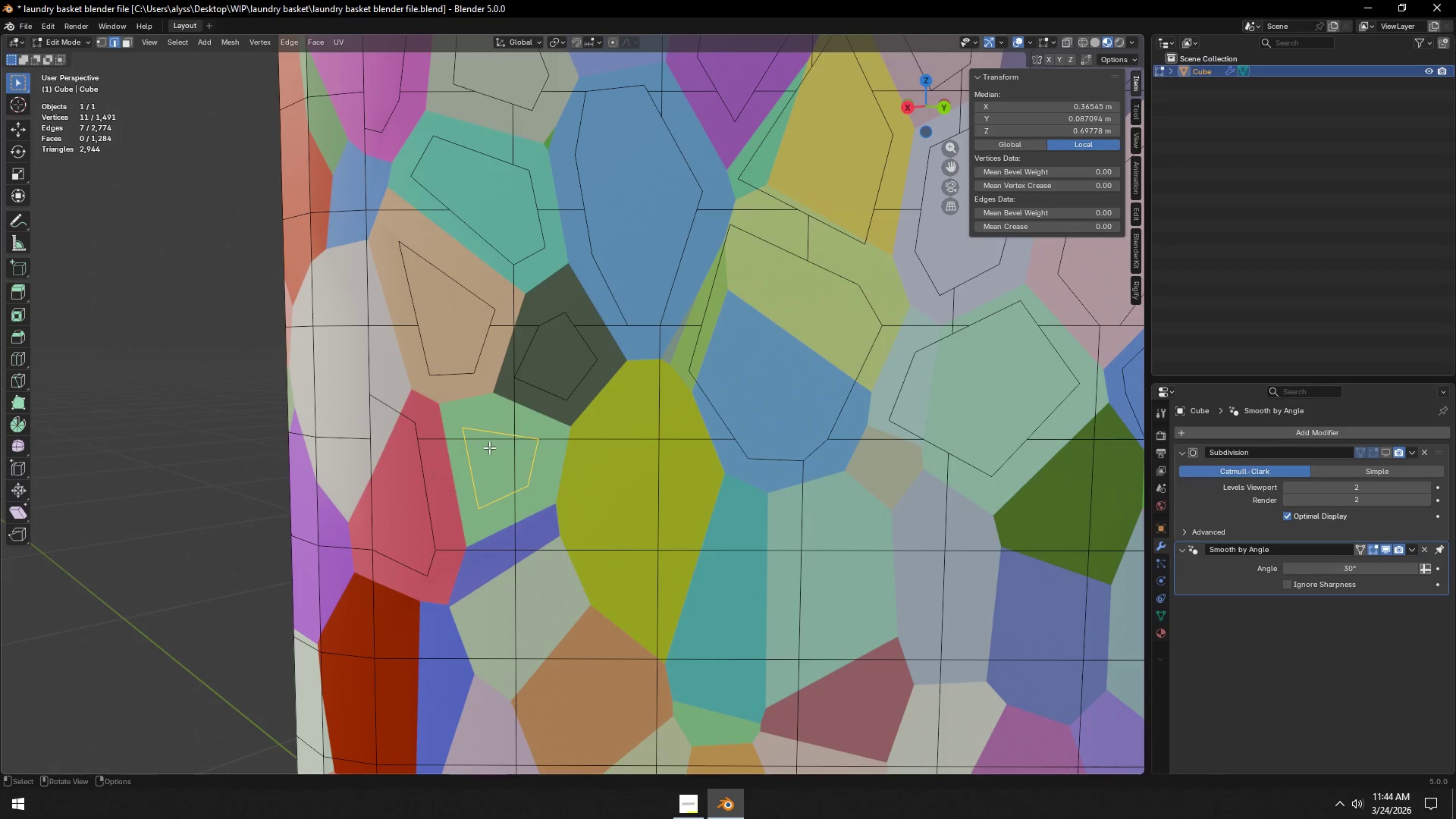 
key(2)
 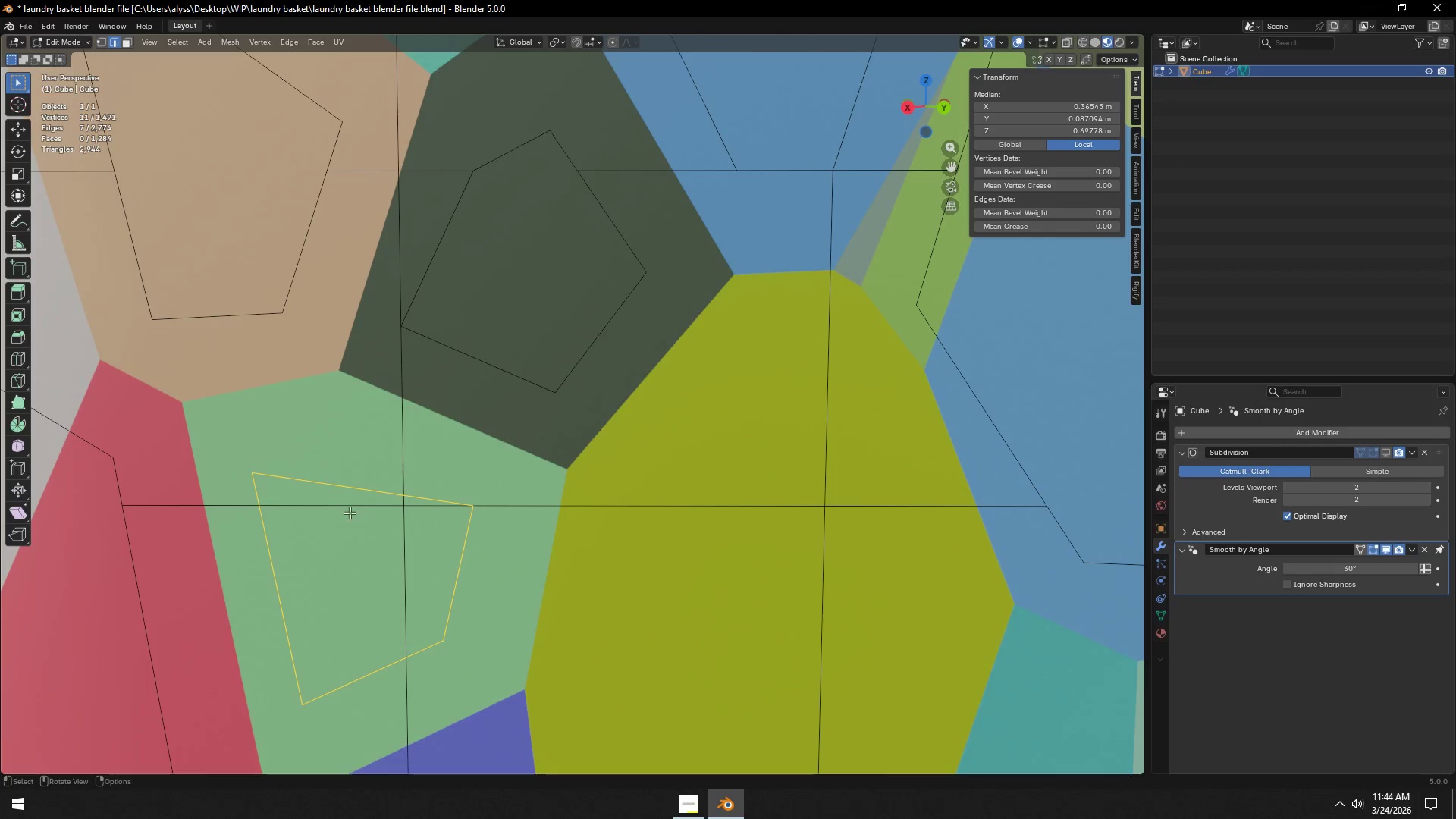 
scroll: coordinate [513, 450], scroll_direction: up, amount: 4.0
 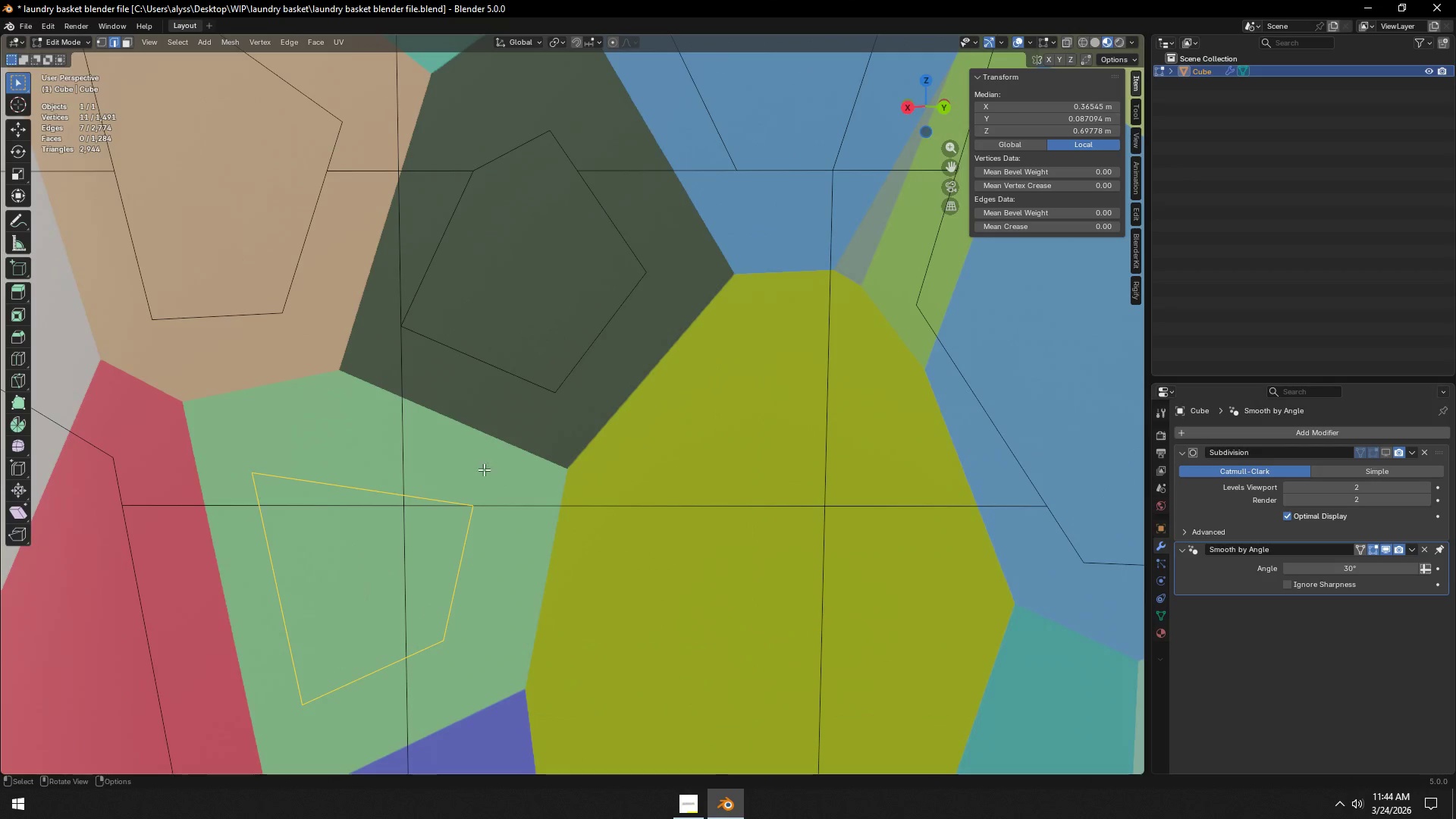 
left_click([346, 508])
 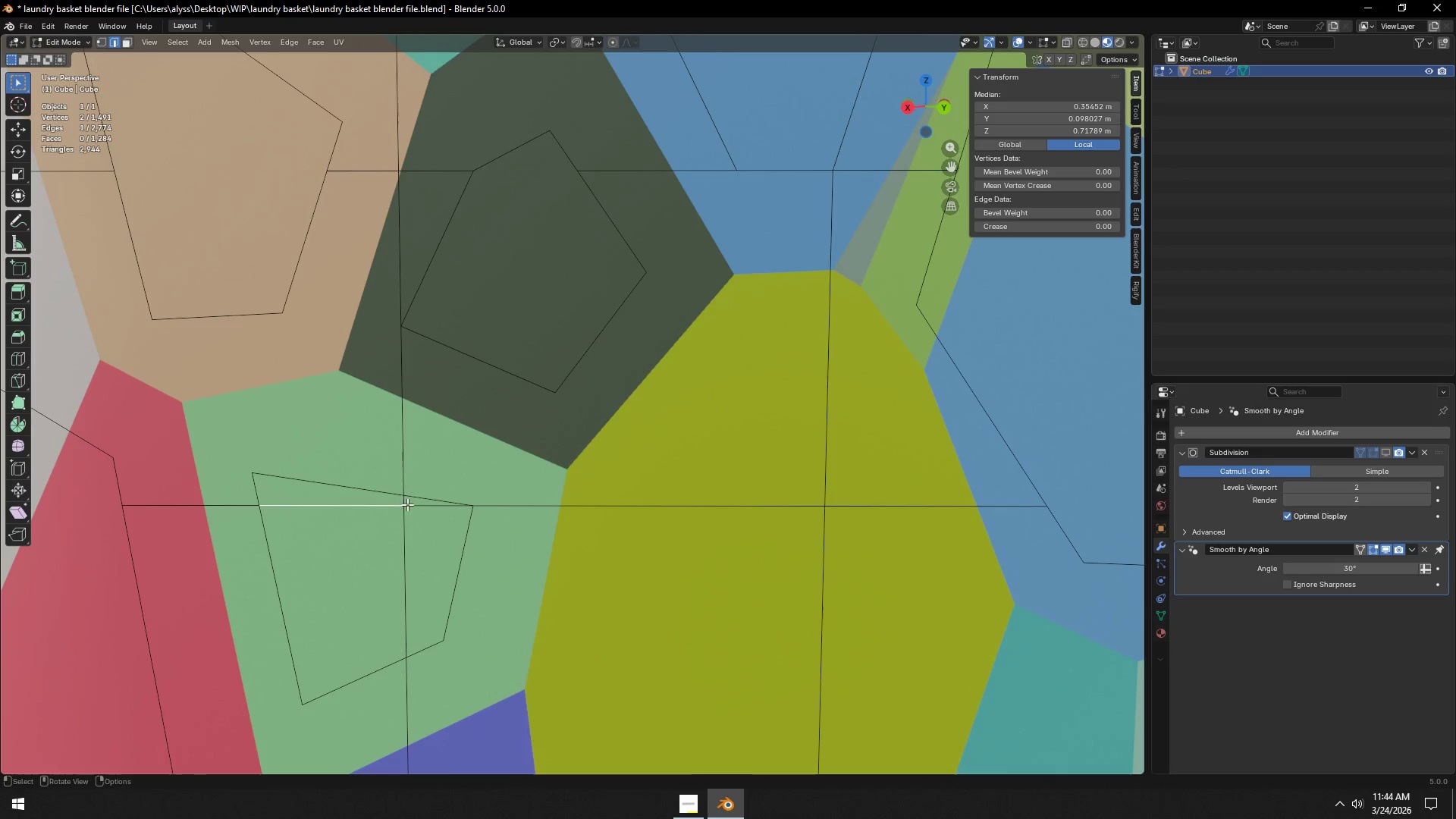 
hold_key(key=ShiftLeft, duration=1.47)
left_click([405, 500])
 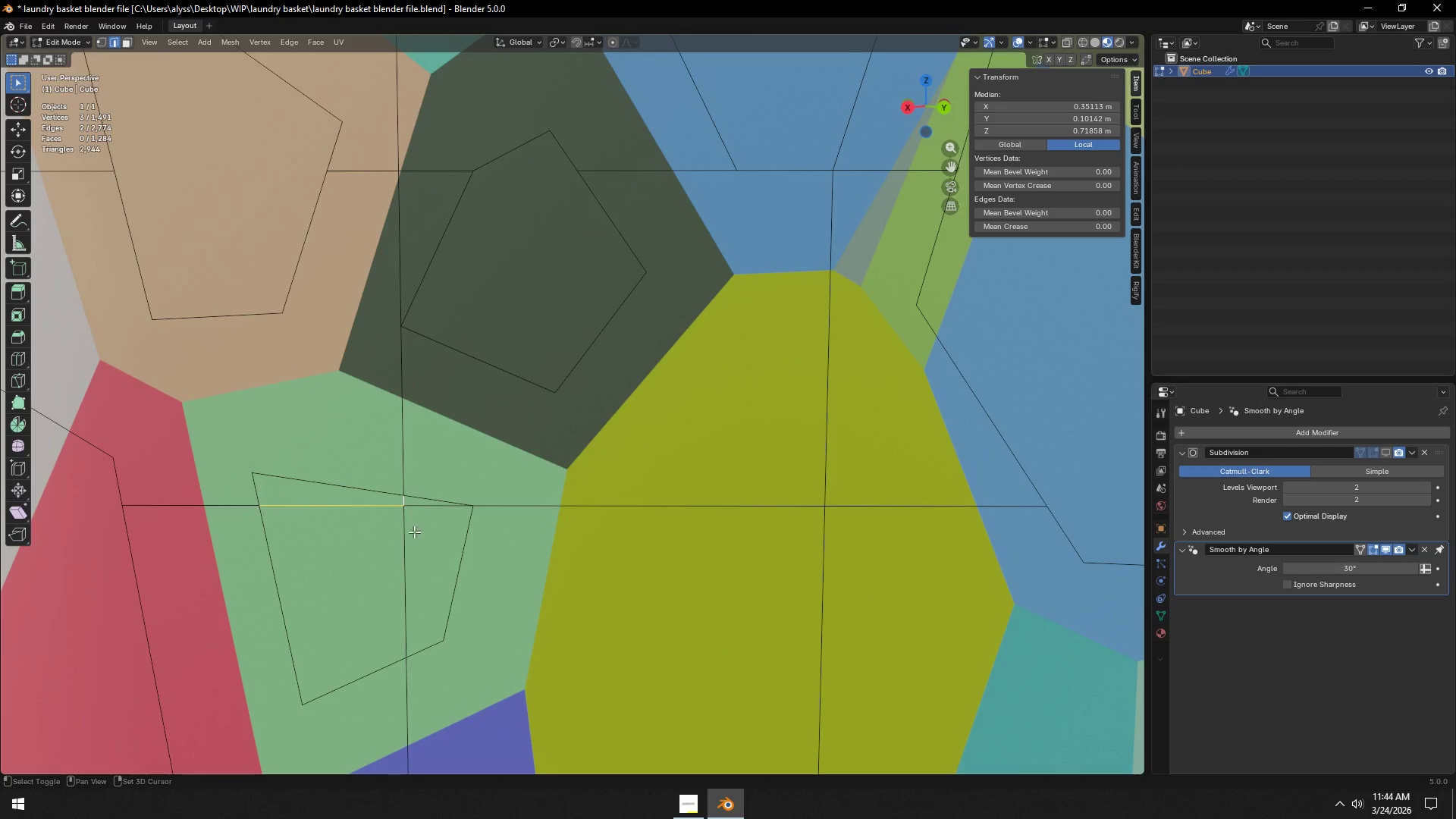 
double_click([407, 535])
 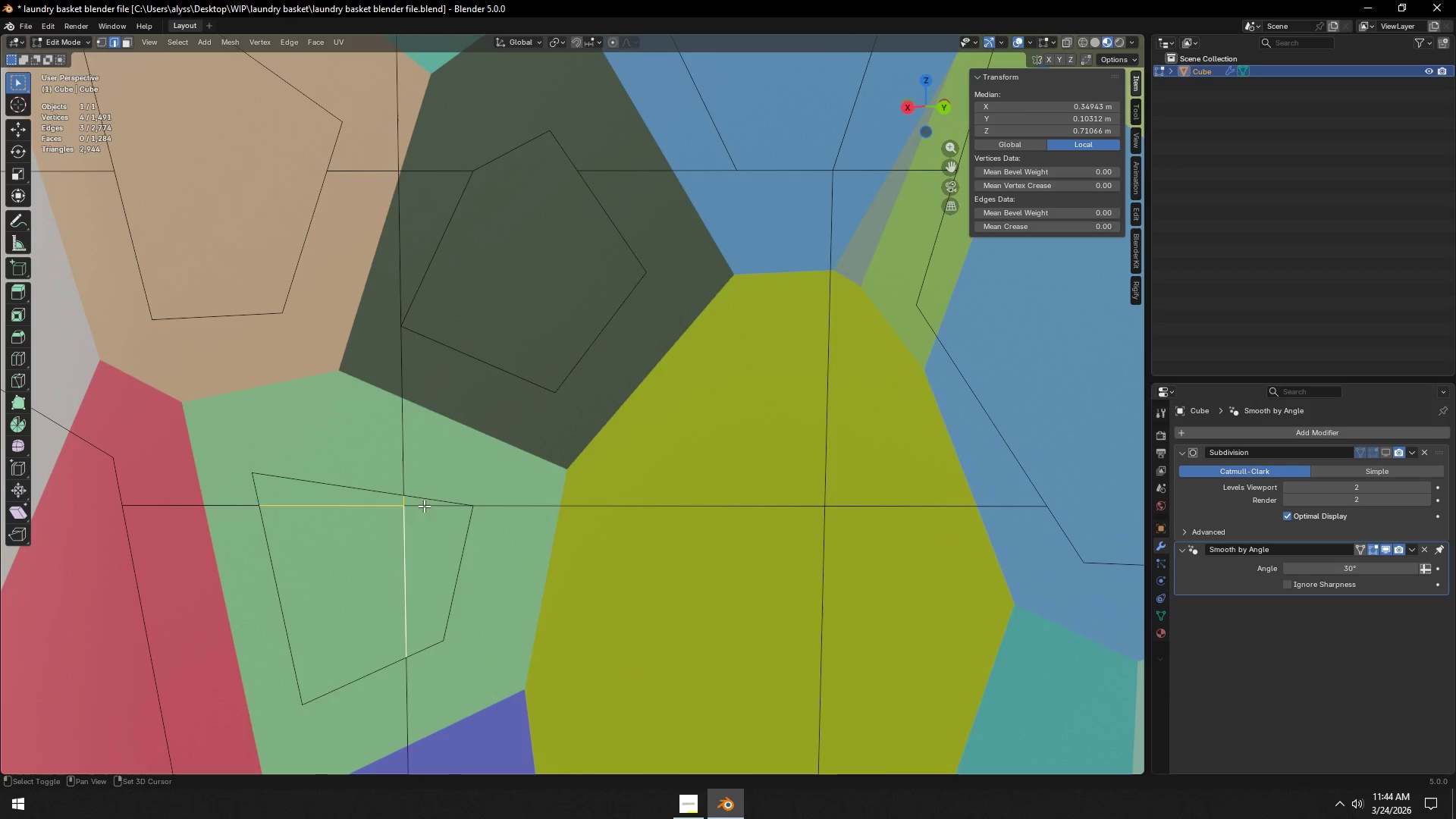 
triple_click([424, 504])
 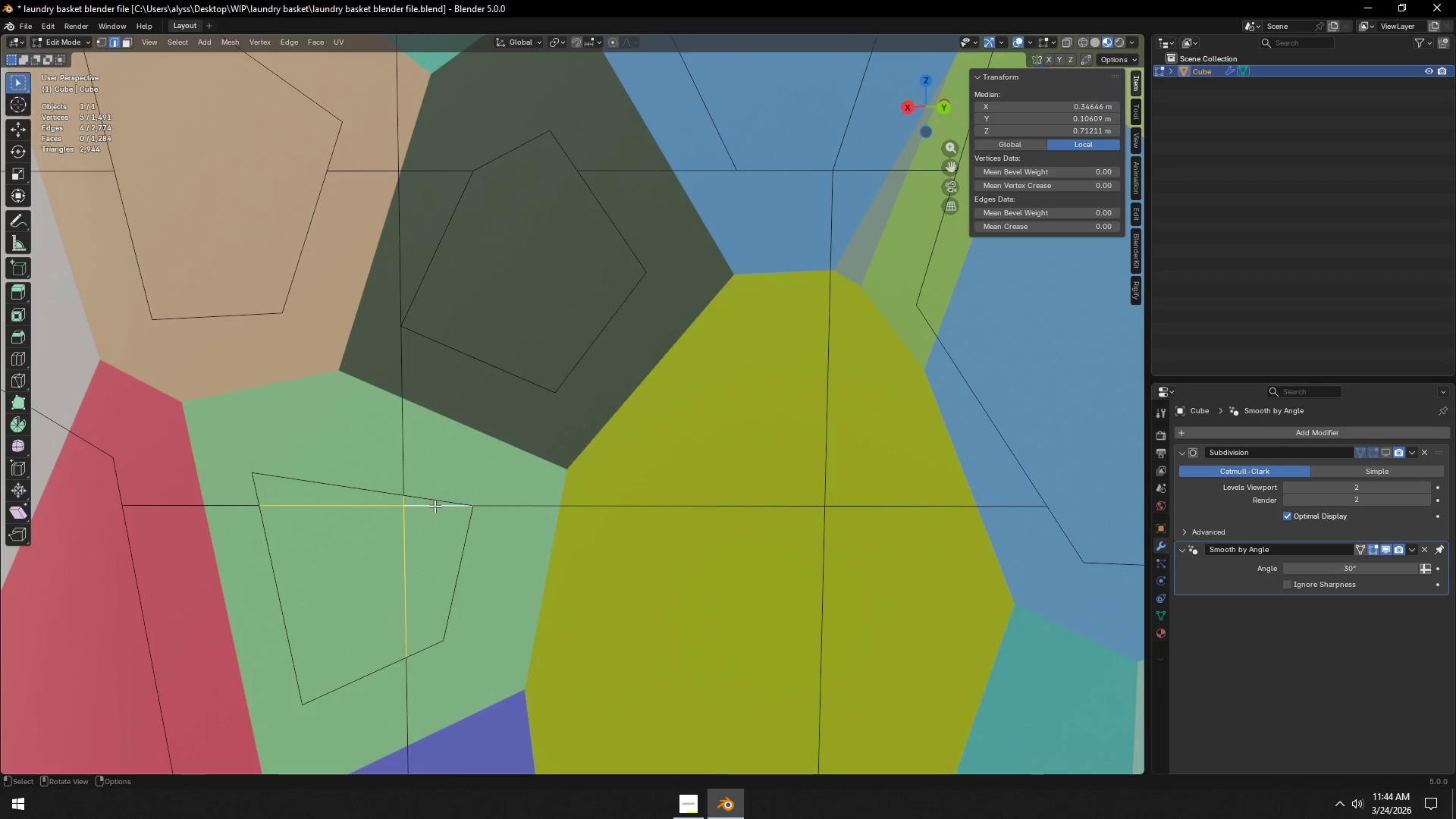 
key(X)
 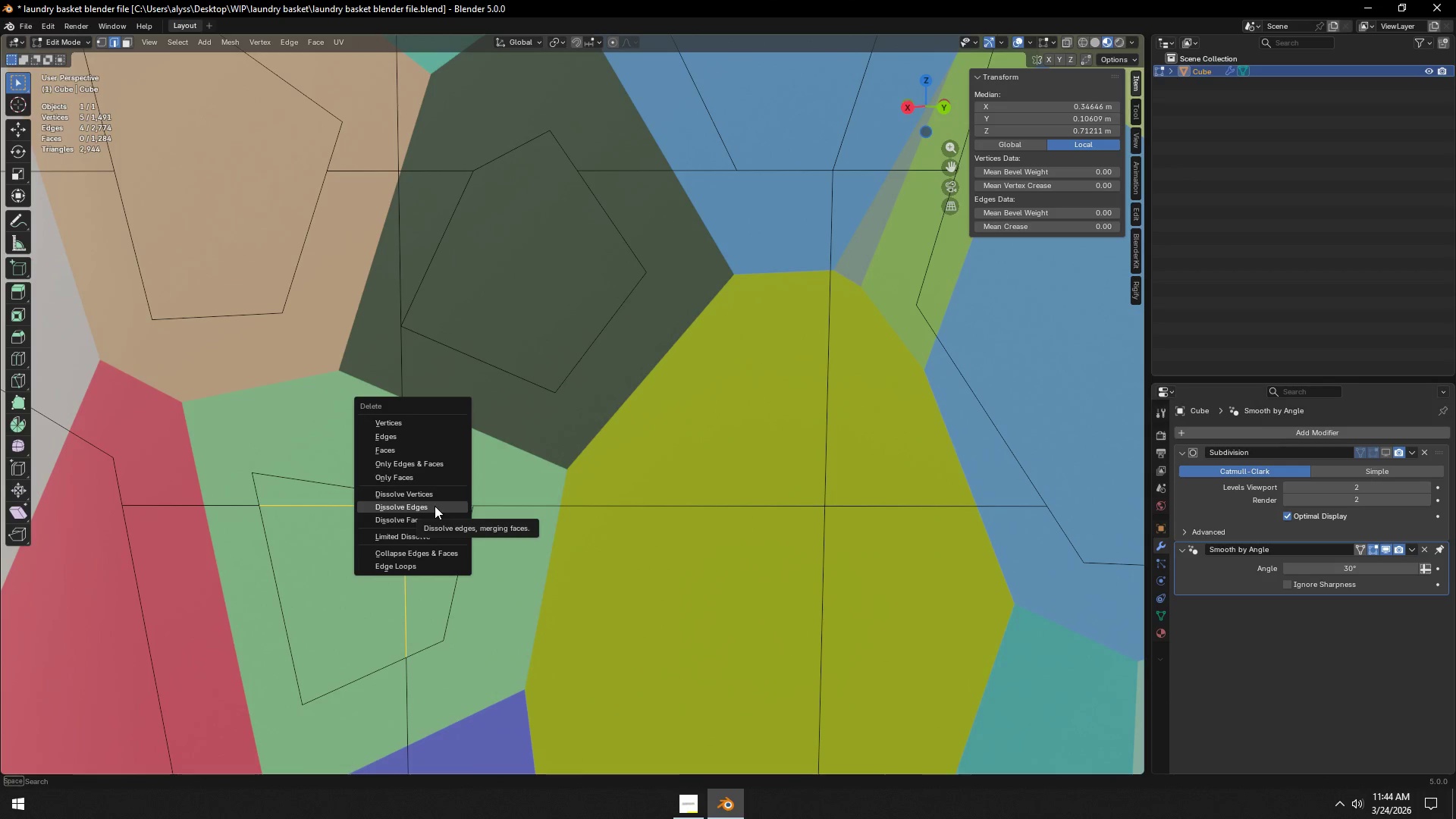 
left_click([435, 506])
 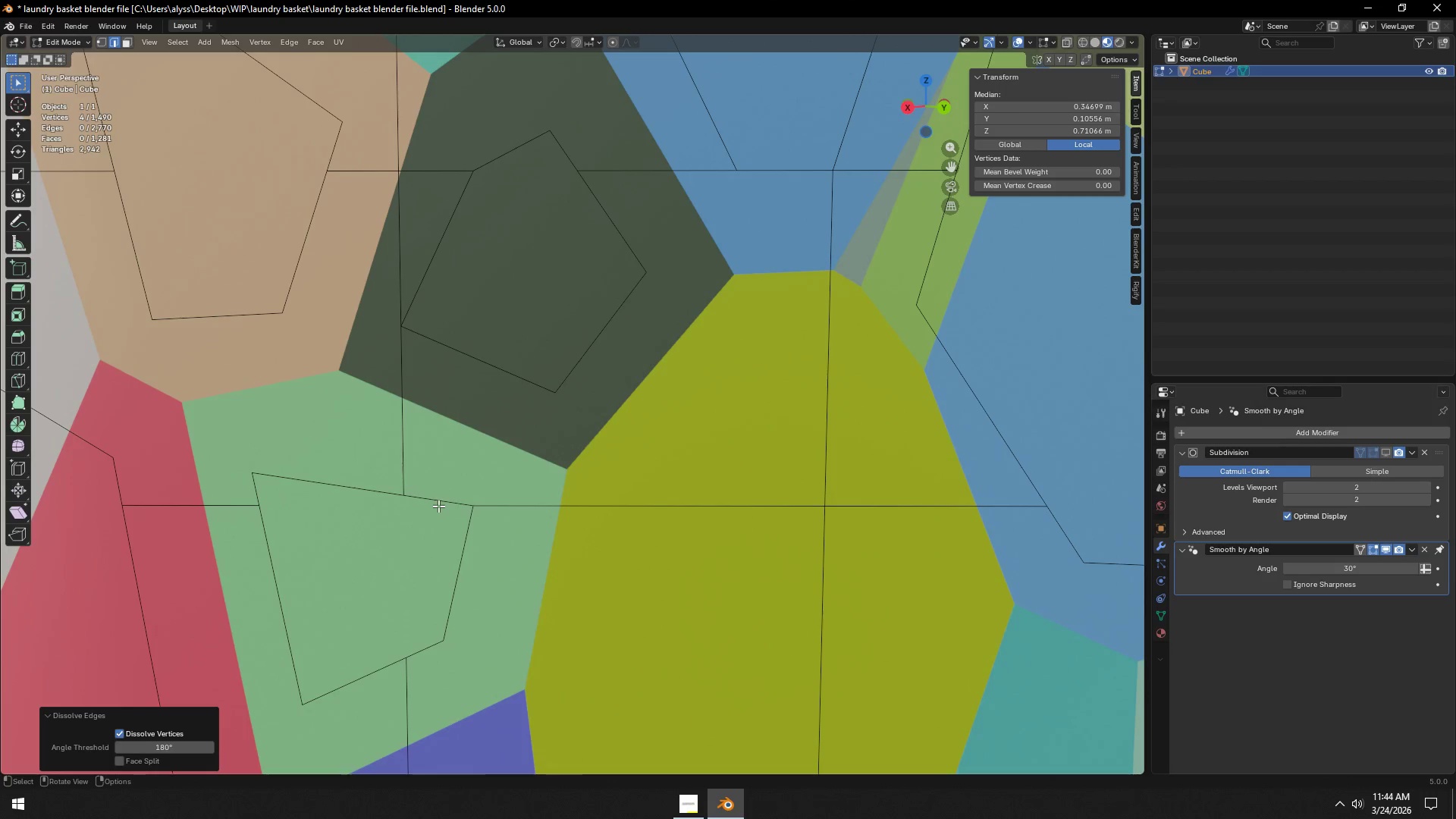 
hold_key(key=ShiftLeft, duration=0.75)
 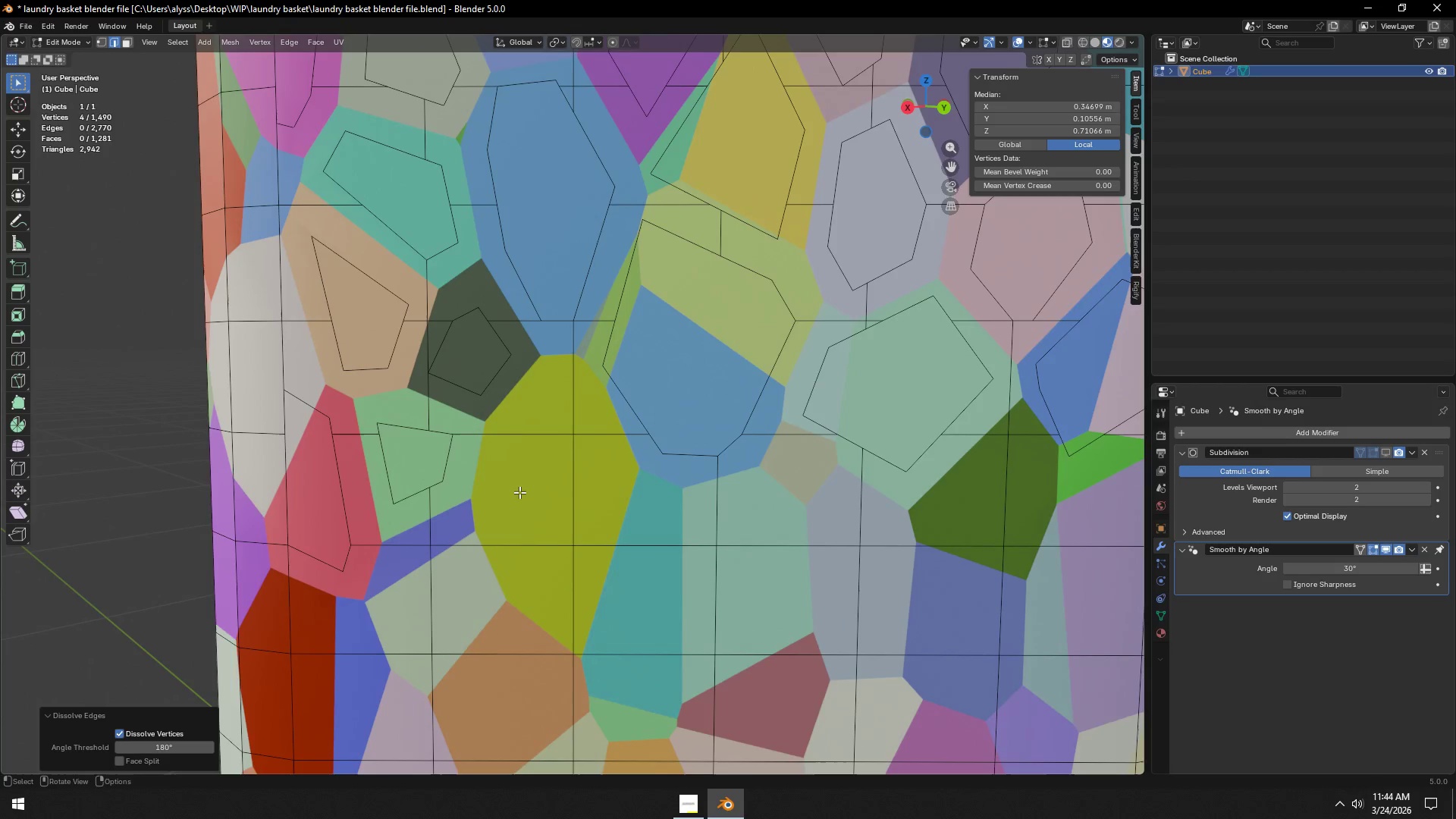 
scroll: coordinate [445, 506], scroll_direction: down, amount: 4.0
 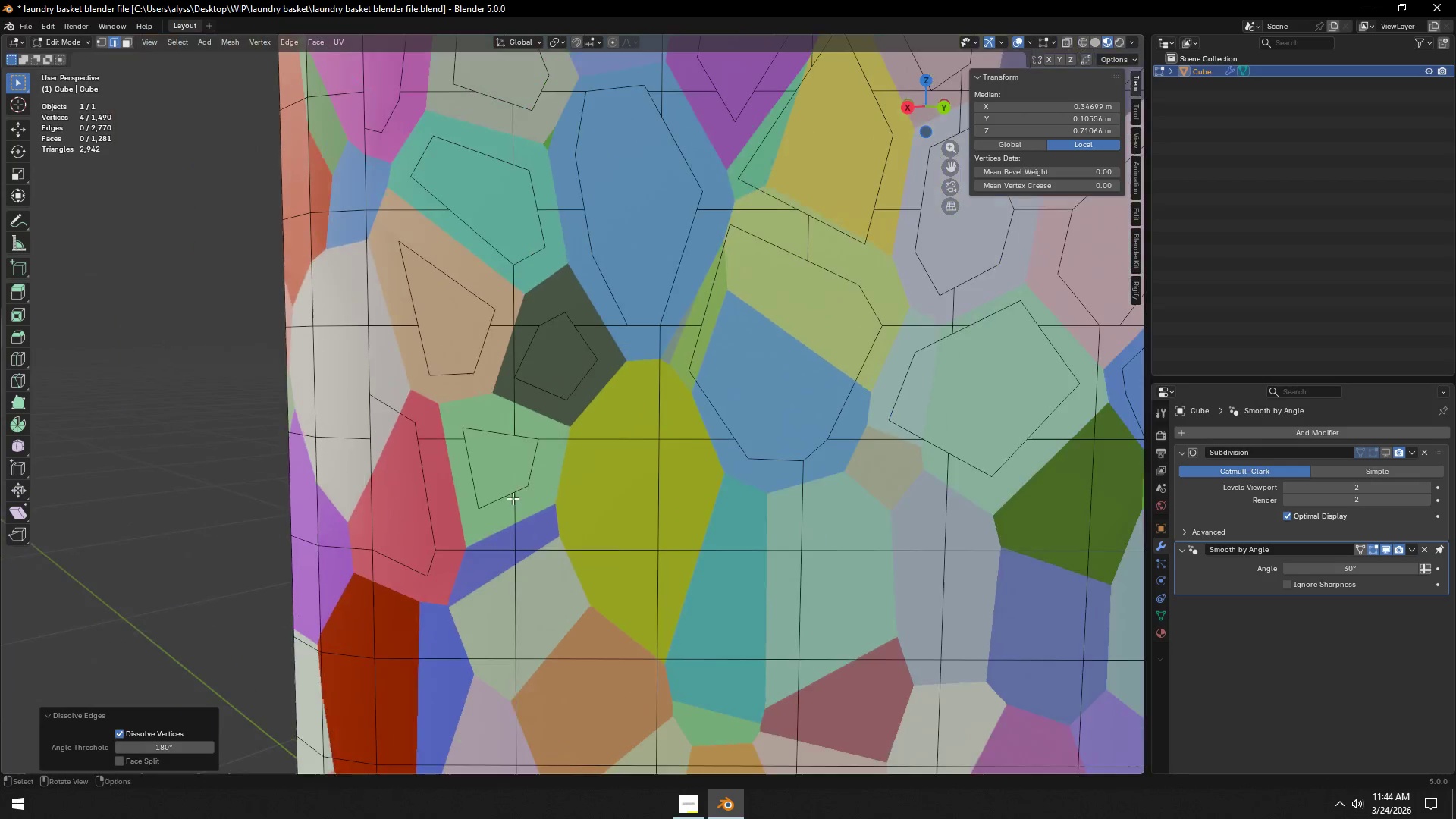 
scroll: coordinate [519, 492], scroll_direction: up, amount: 1.0
 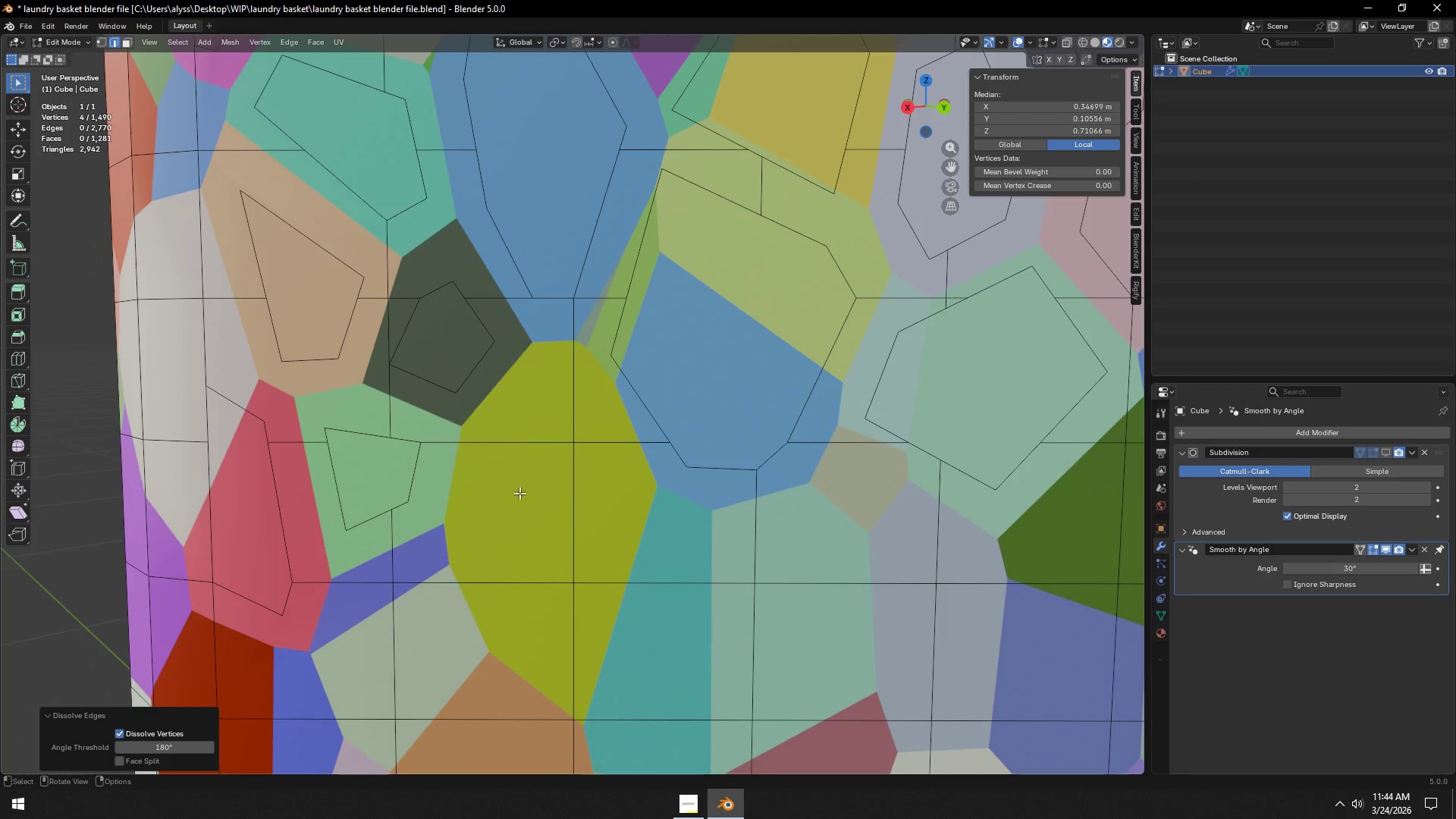 
hold_key(key=ShiftLeft, duration=0.66)
 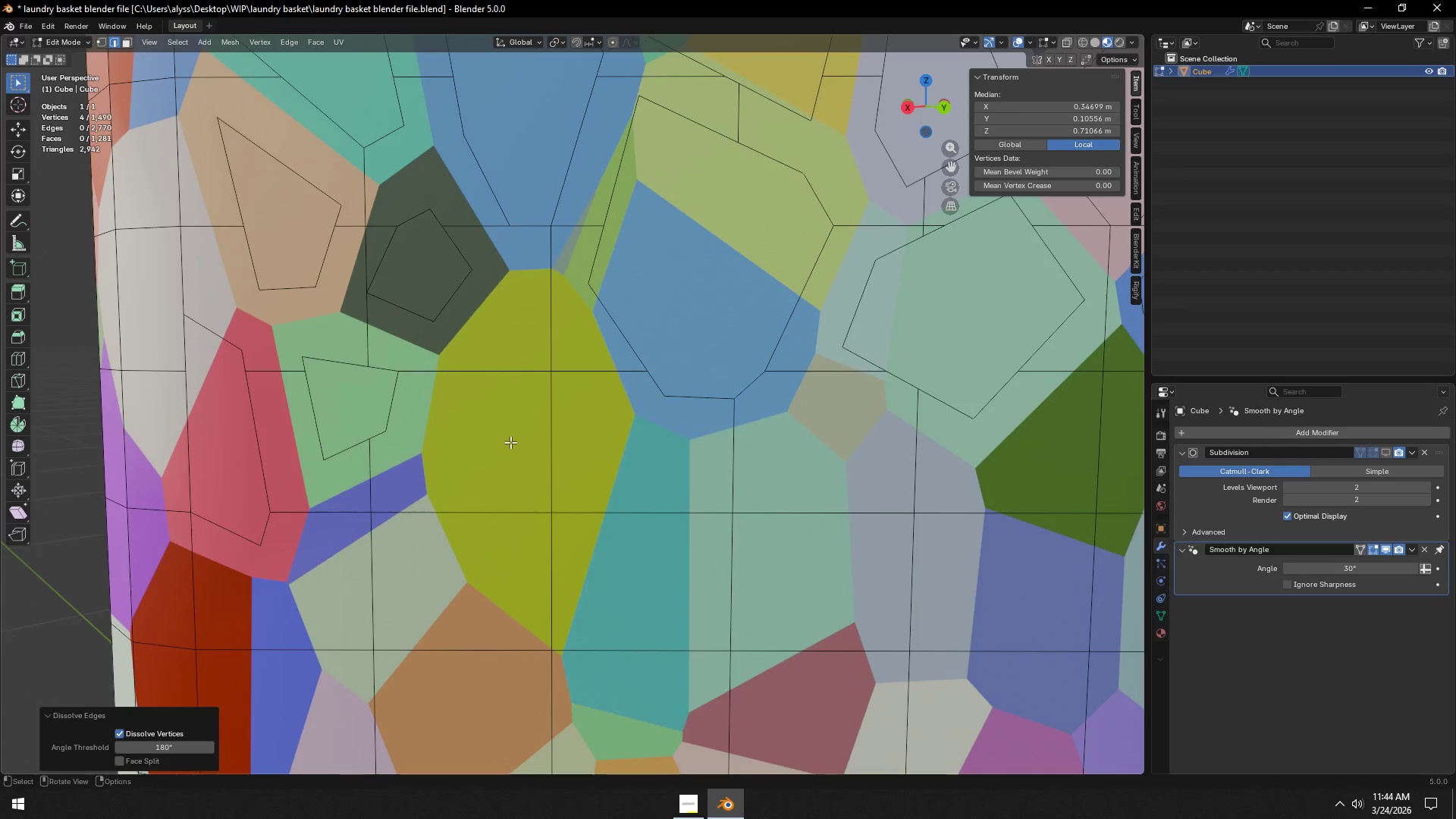 
scroll: coordinate [510, 442], scroll_direction: up, amount: 1.0
 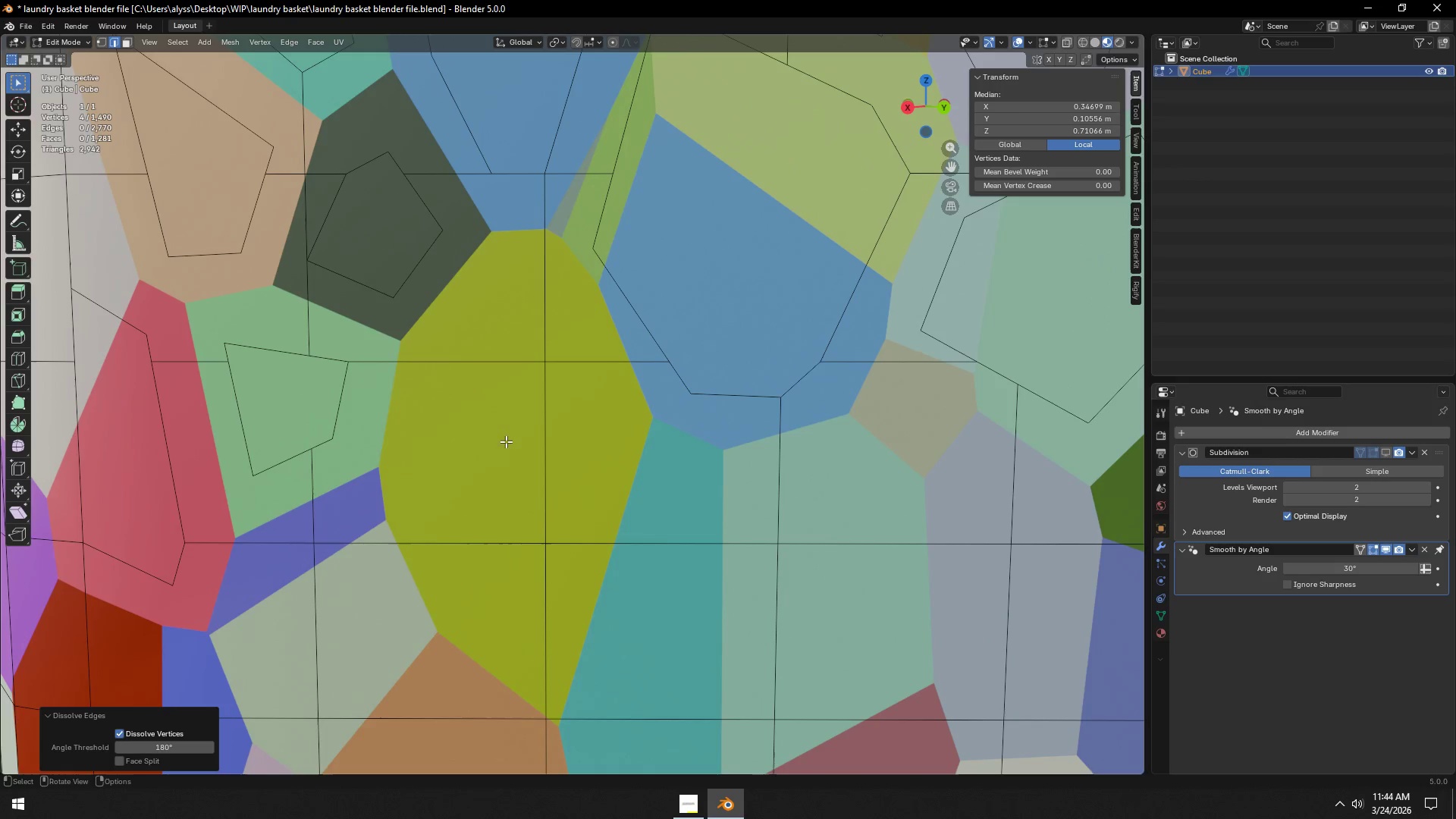 
key(K)
 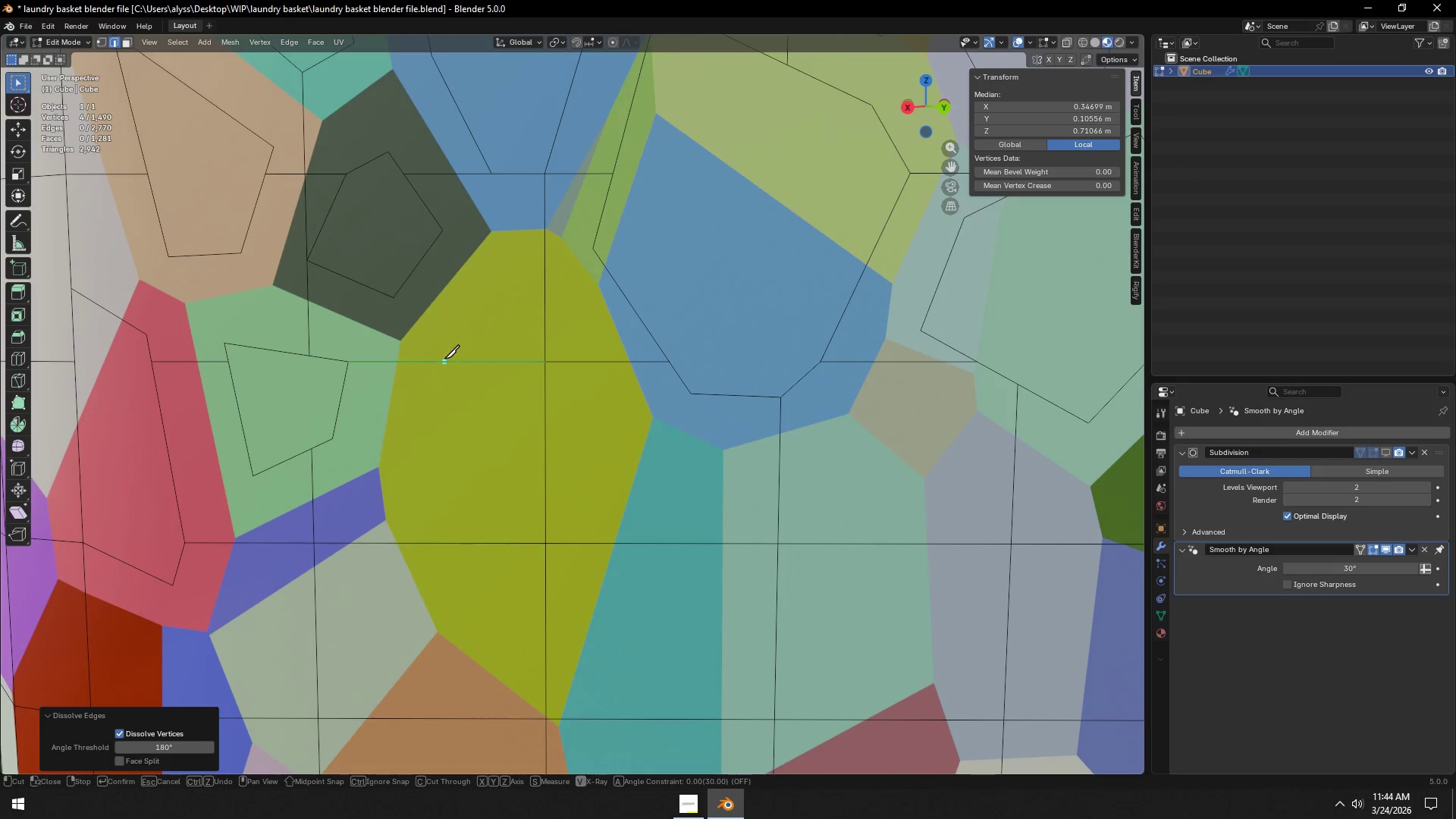 
left_click([444, 361])
 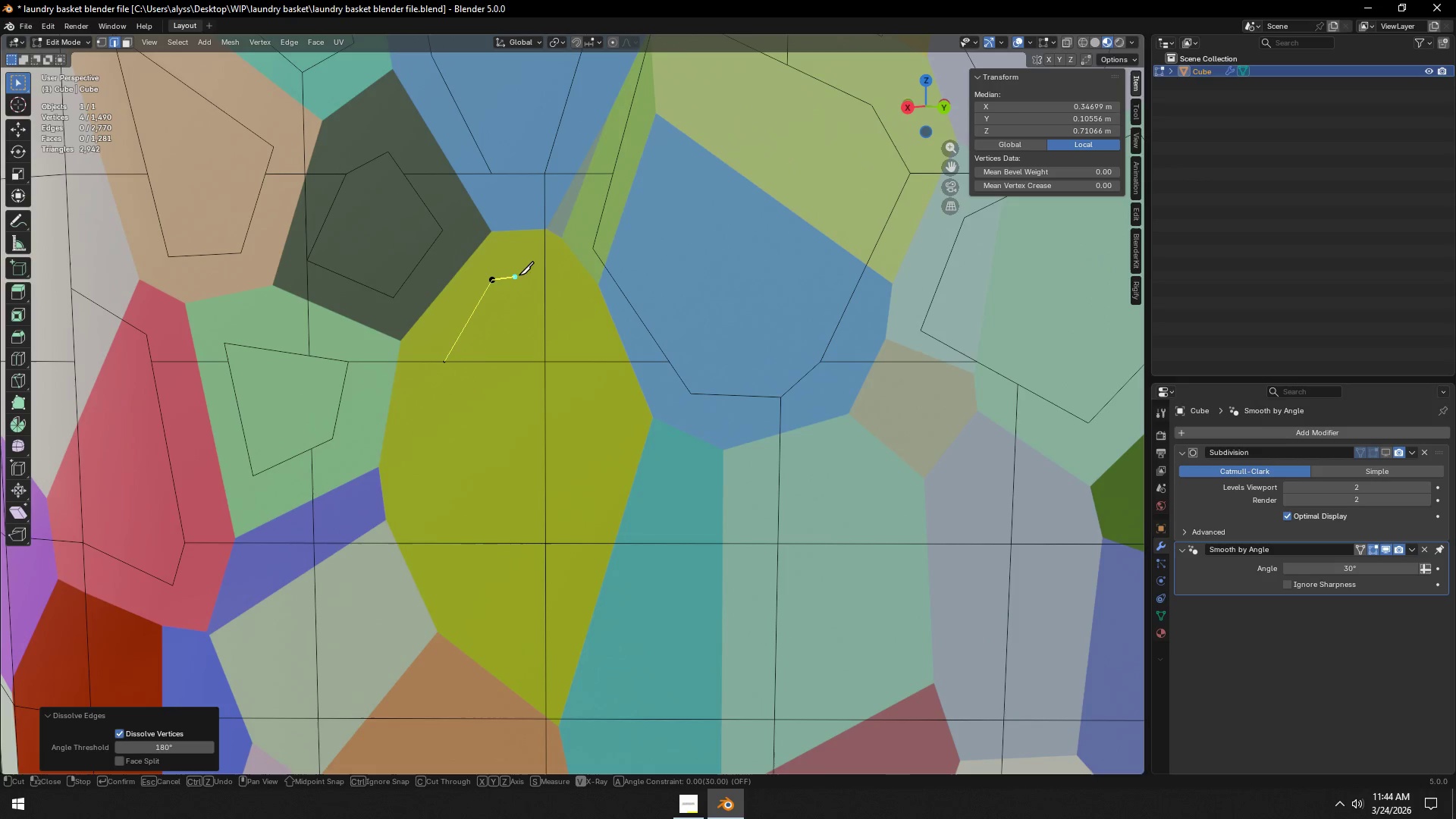 
left_click([541, 270])
 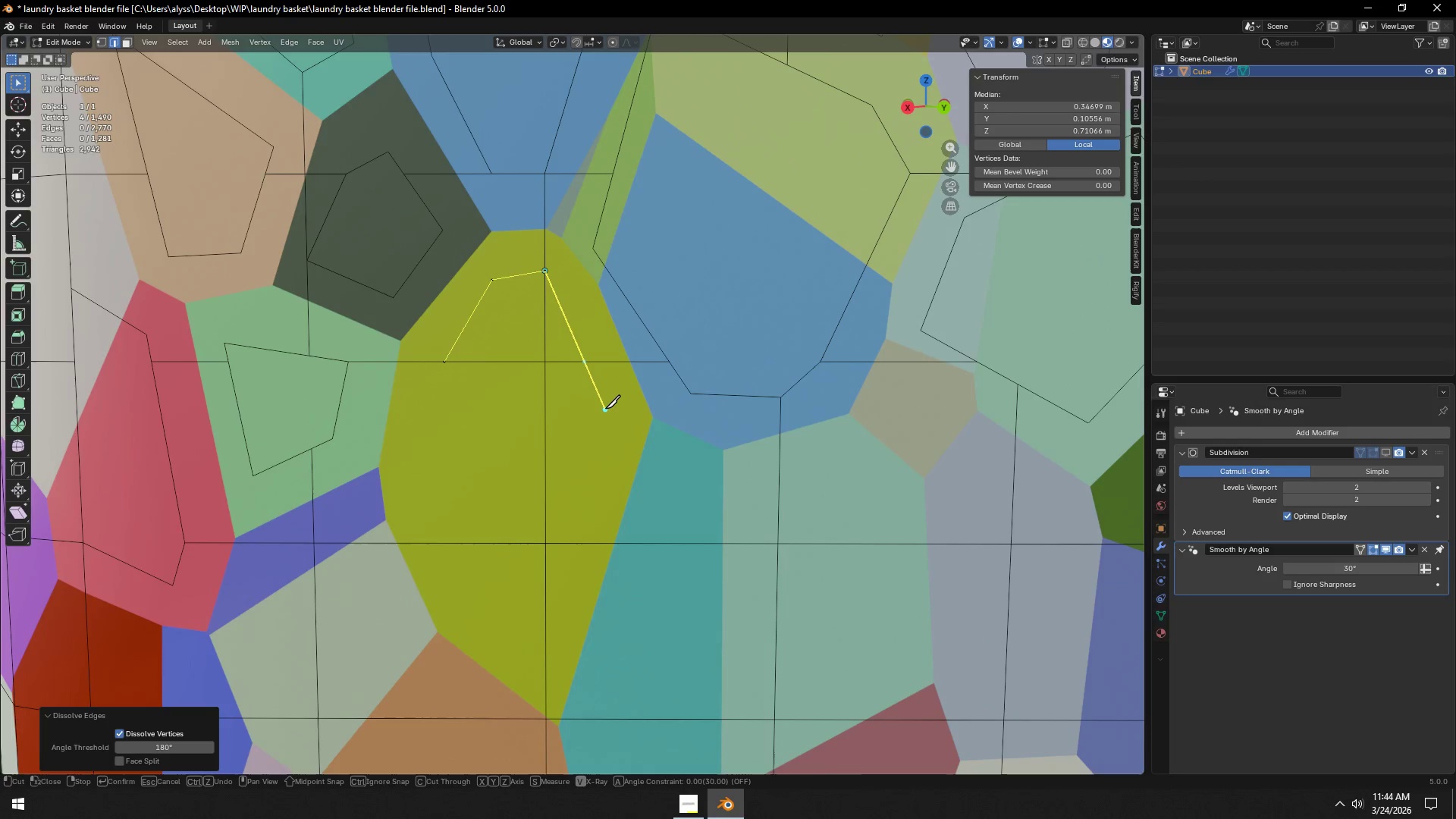 
left_click([604, 411])
 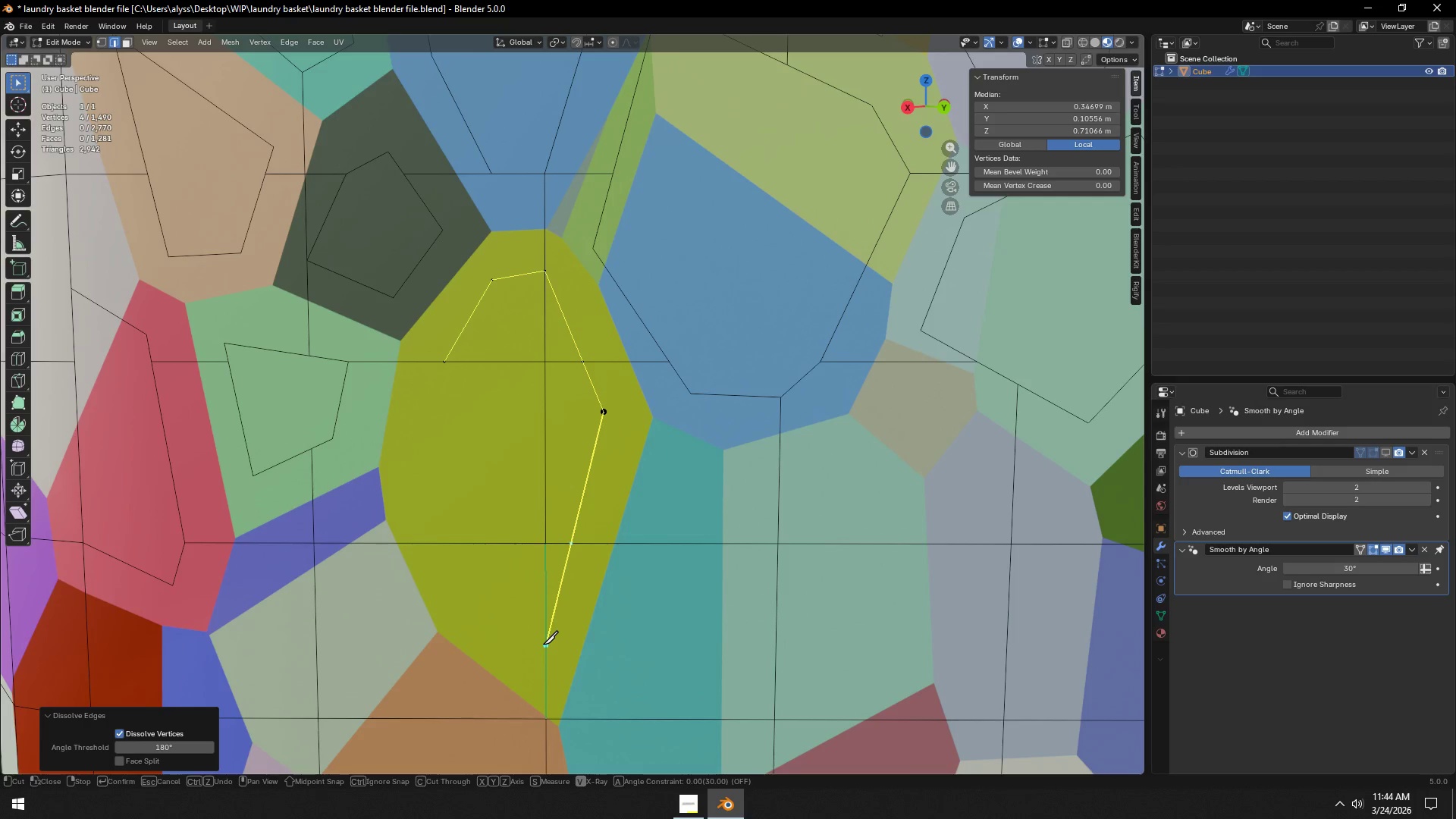 
left_click([543, 645])
 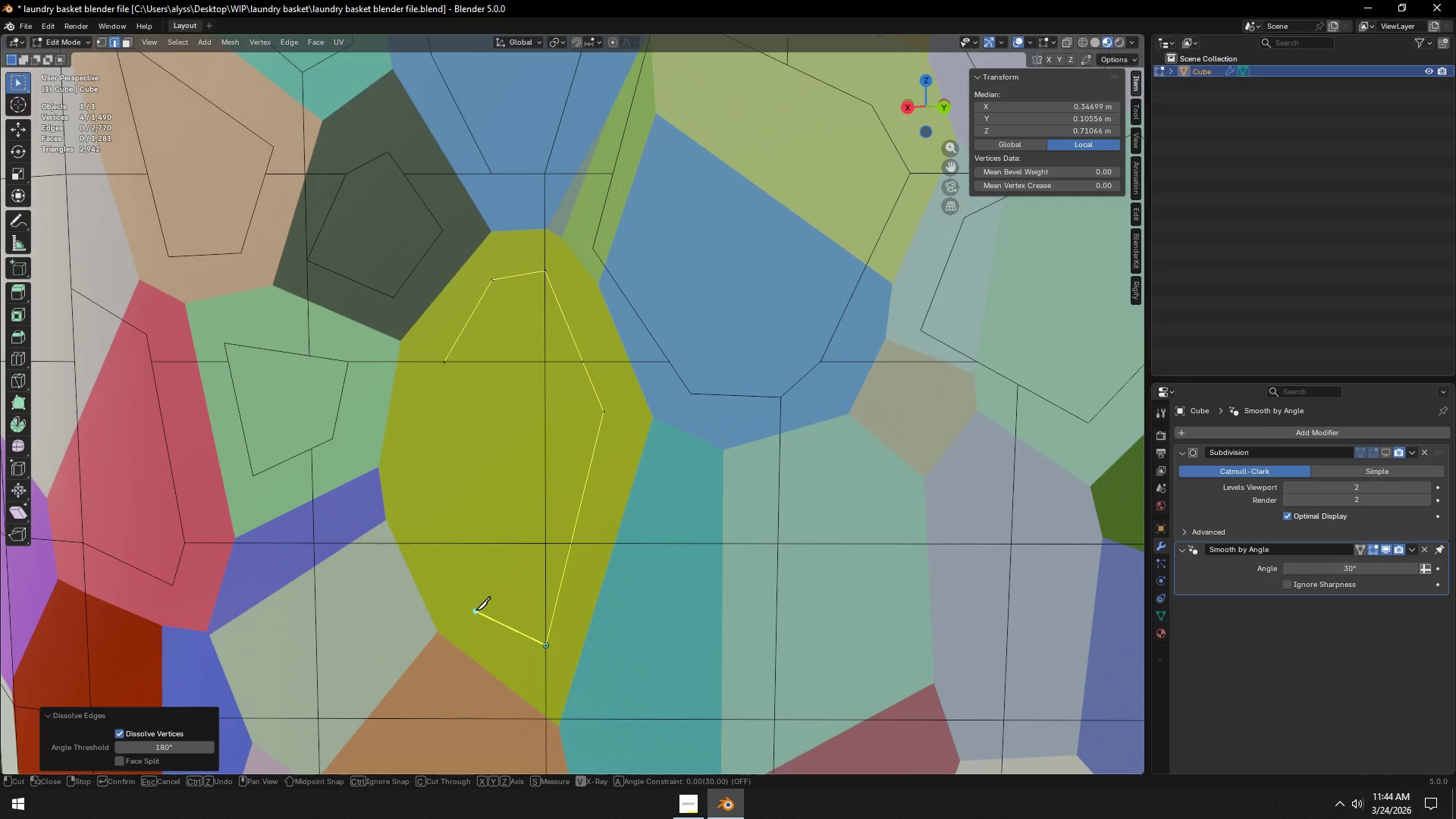 
left_click([476, 610])
 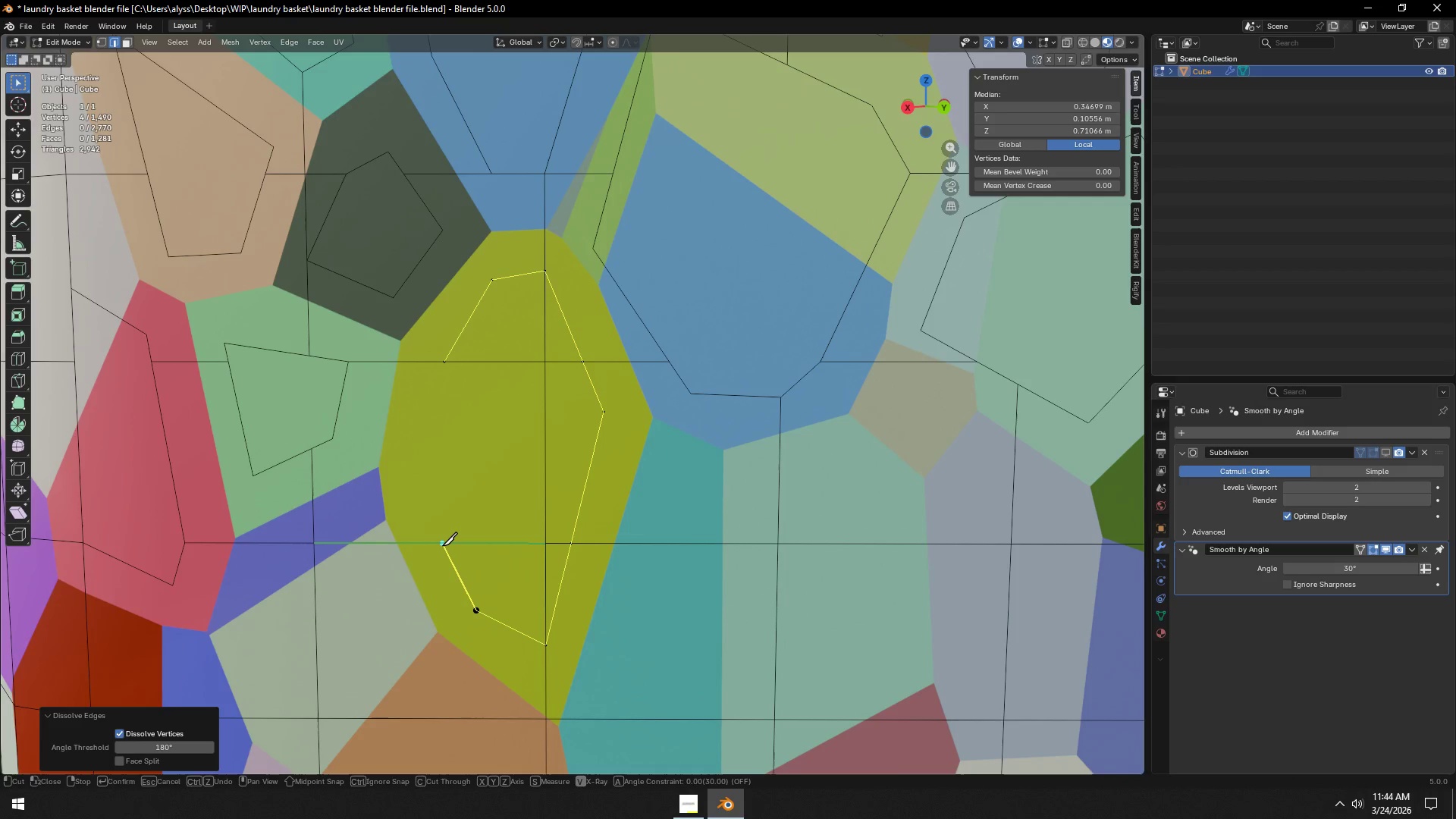 
left_click([442, 546])
 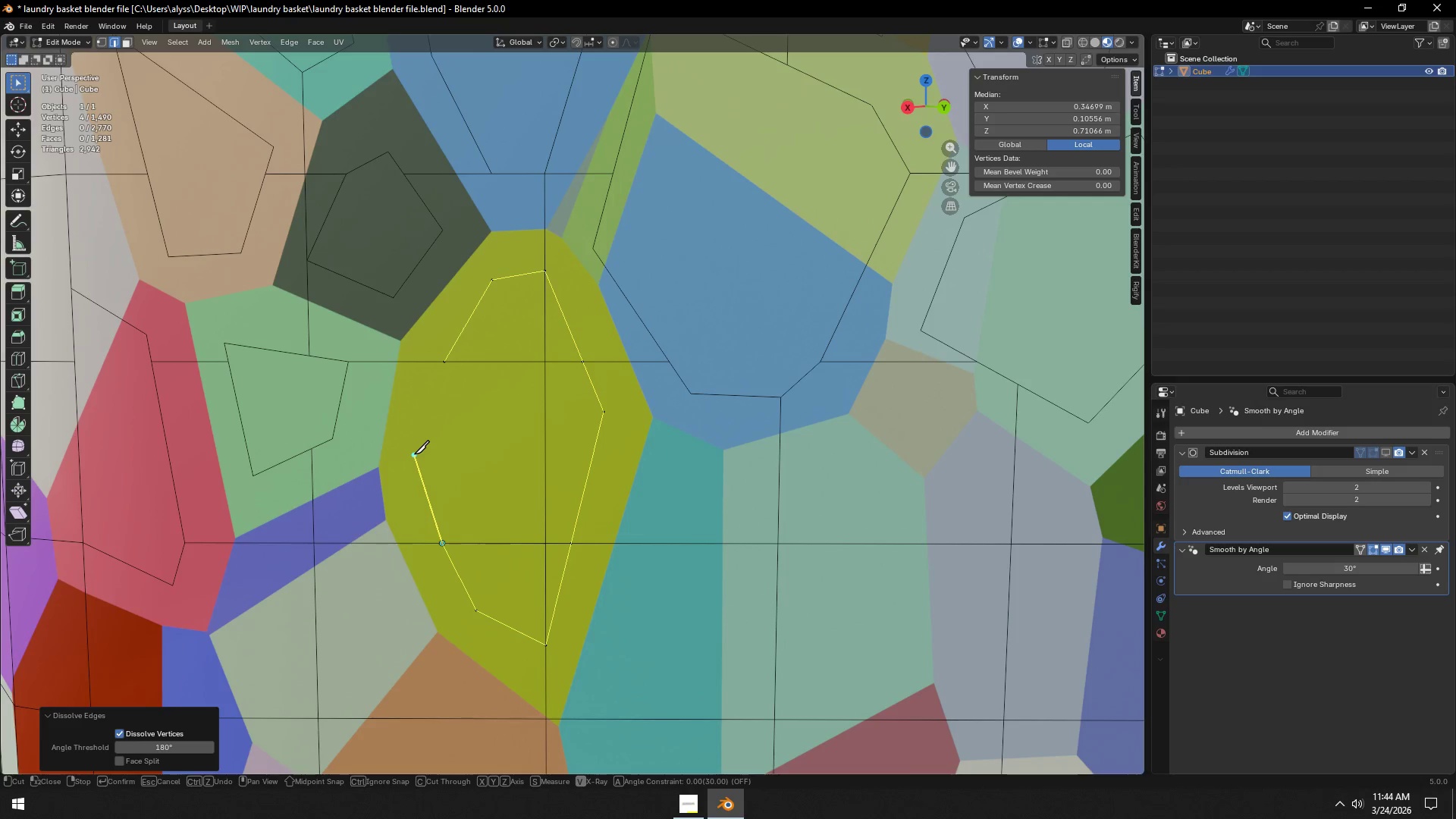 
left_click([411, 455])
 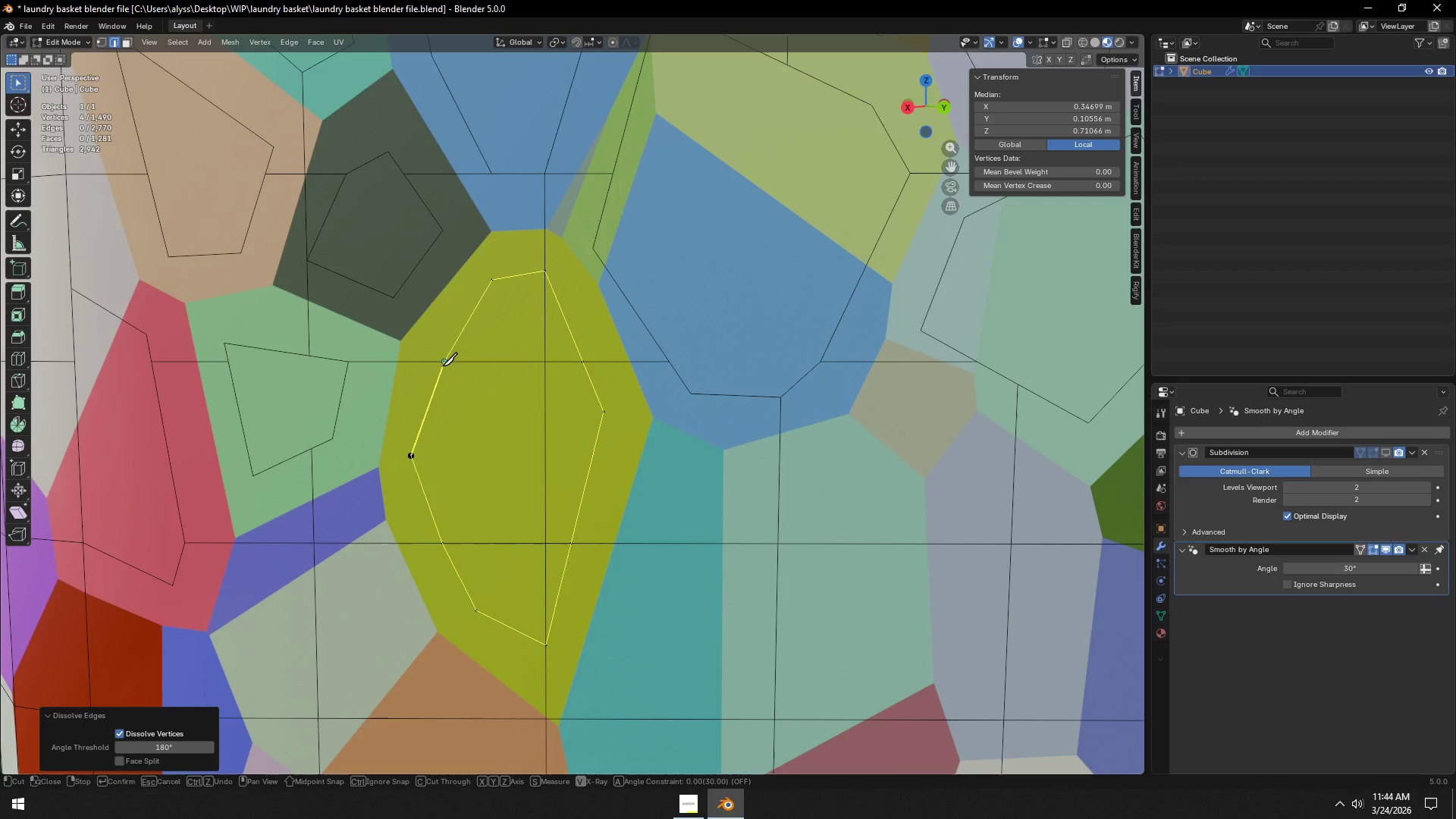 
left_click([443, 365])
 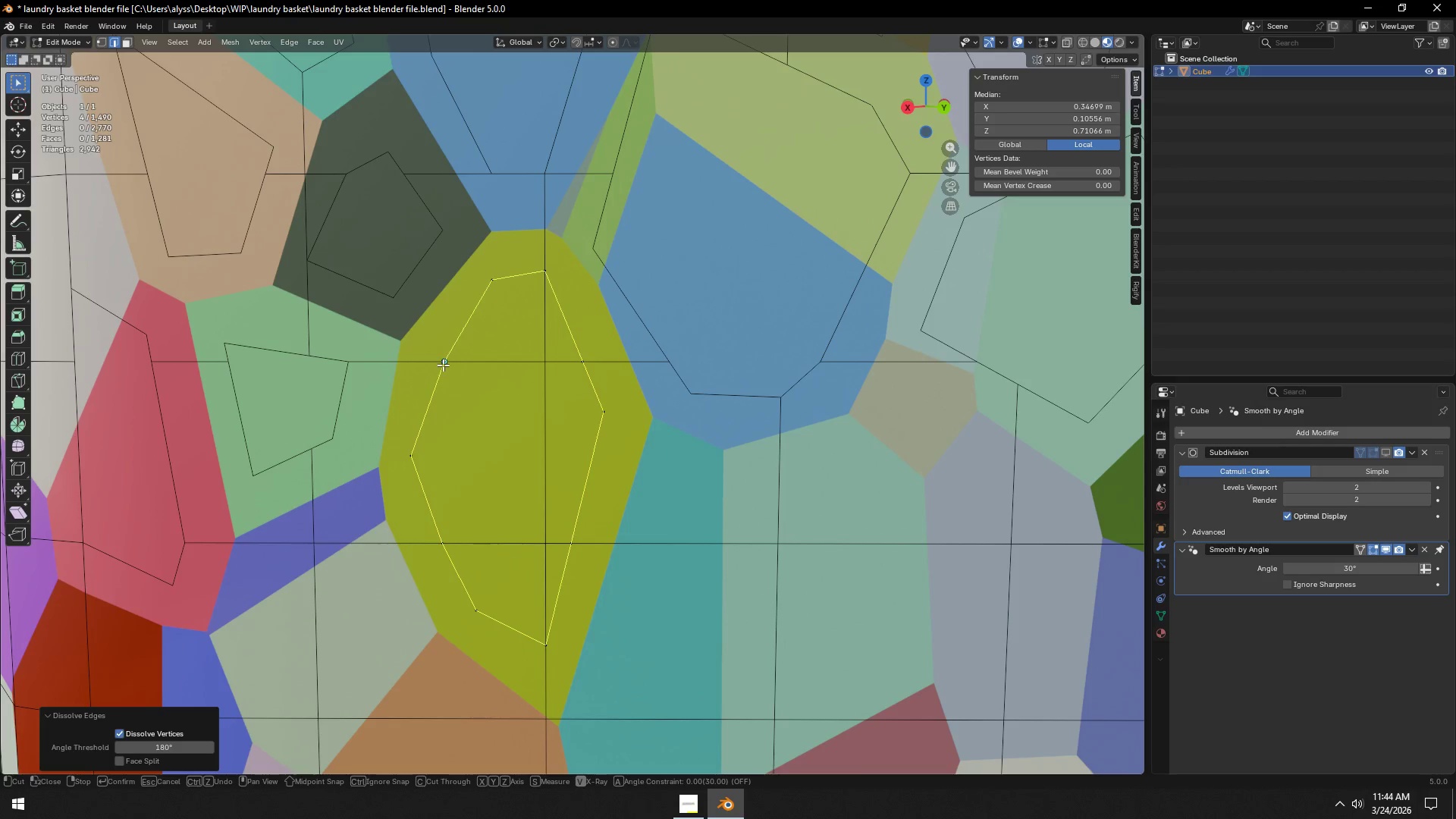 
key(Space)
 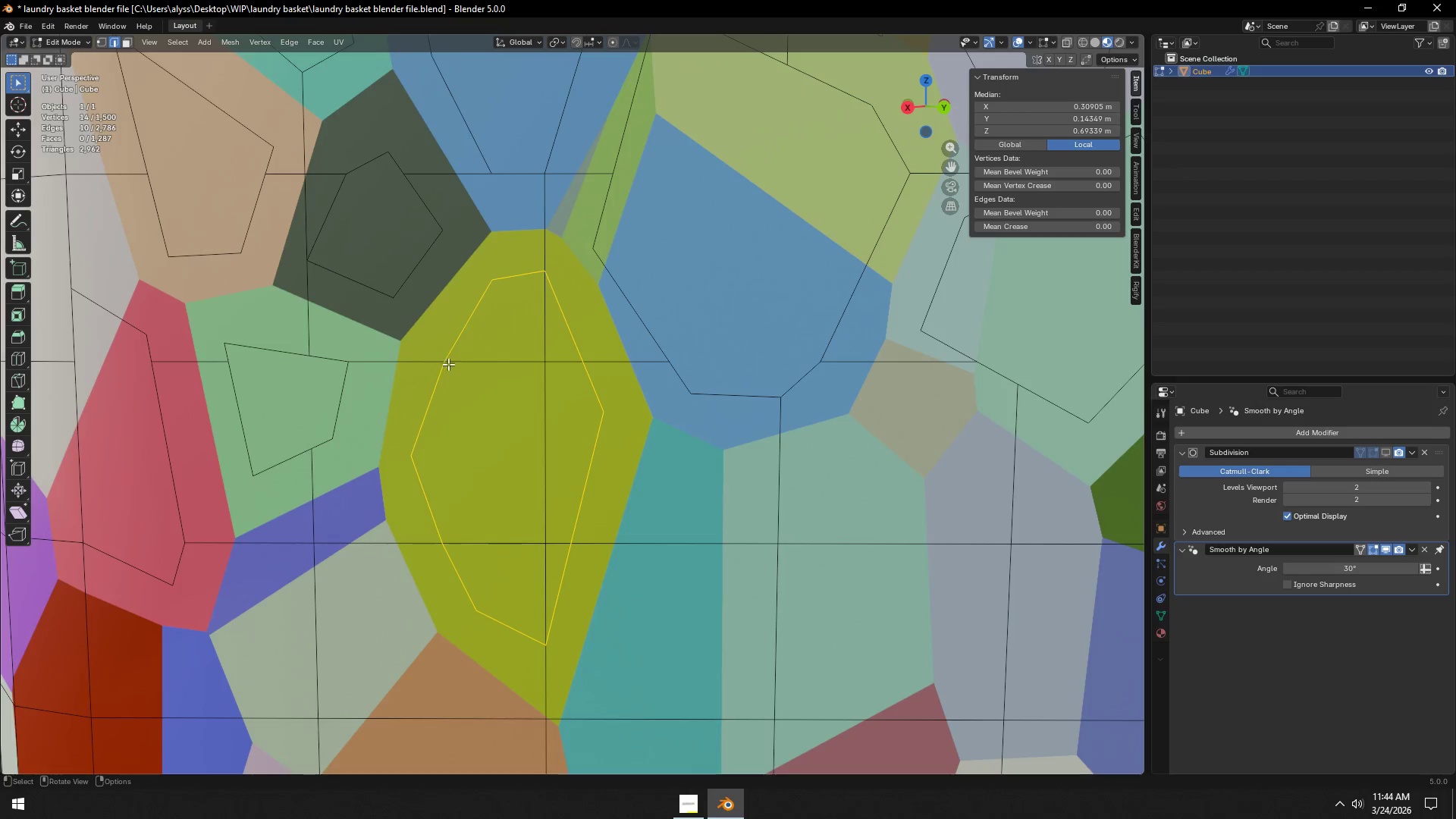 
key(2)
 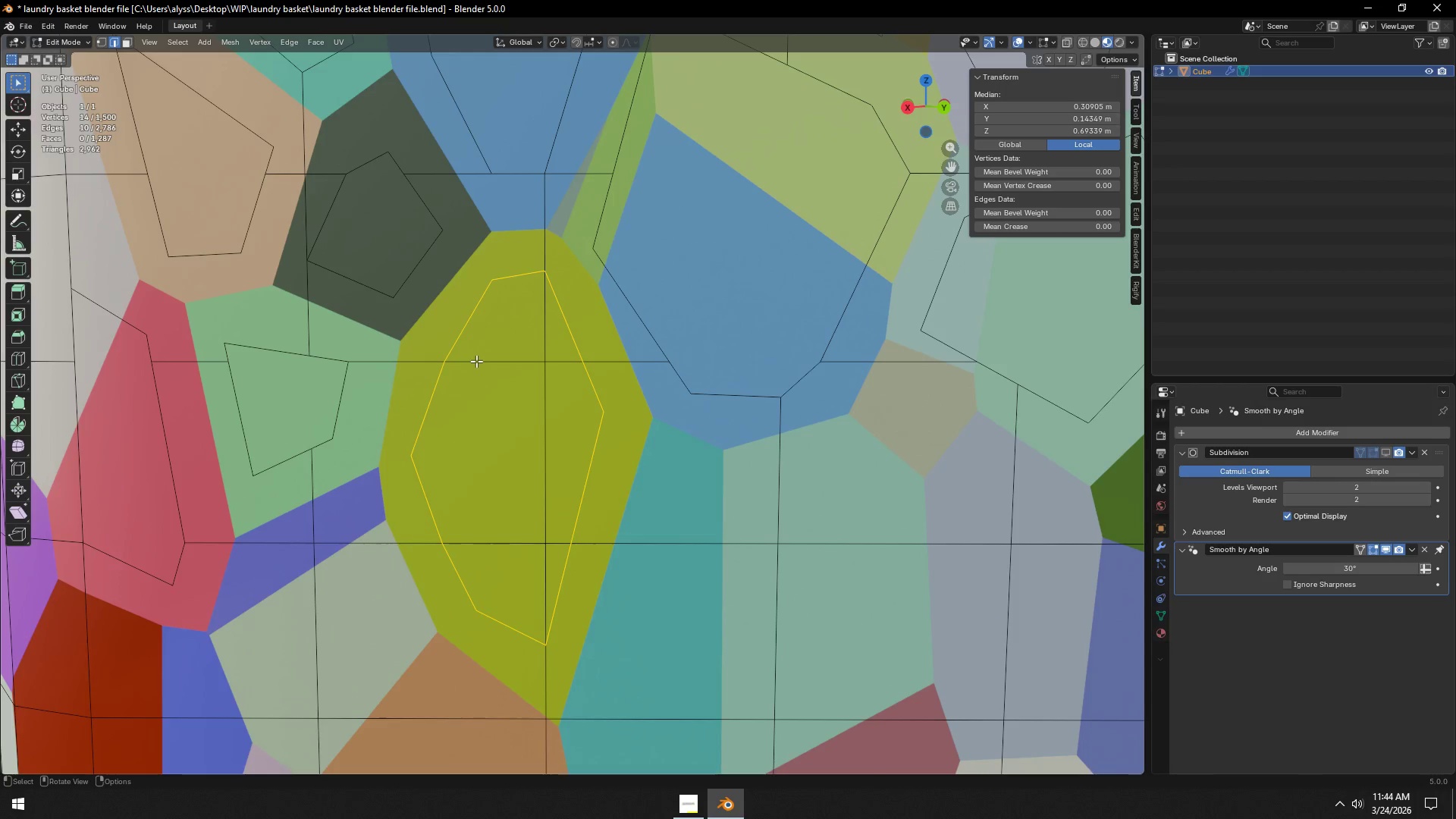 
left_click([476, 361])
 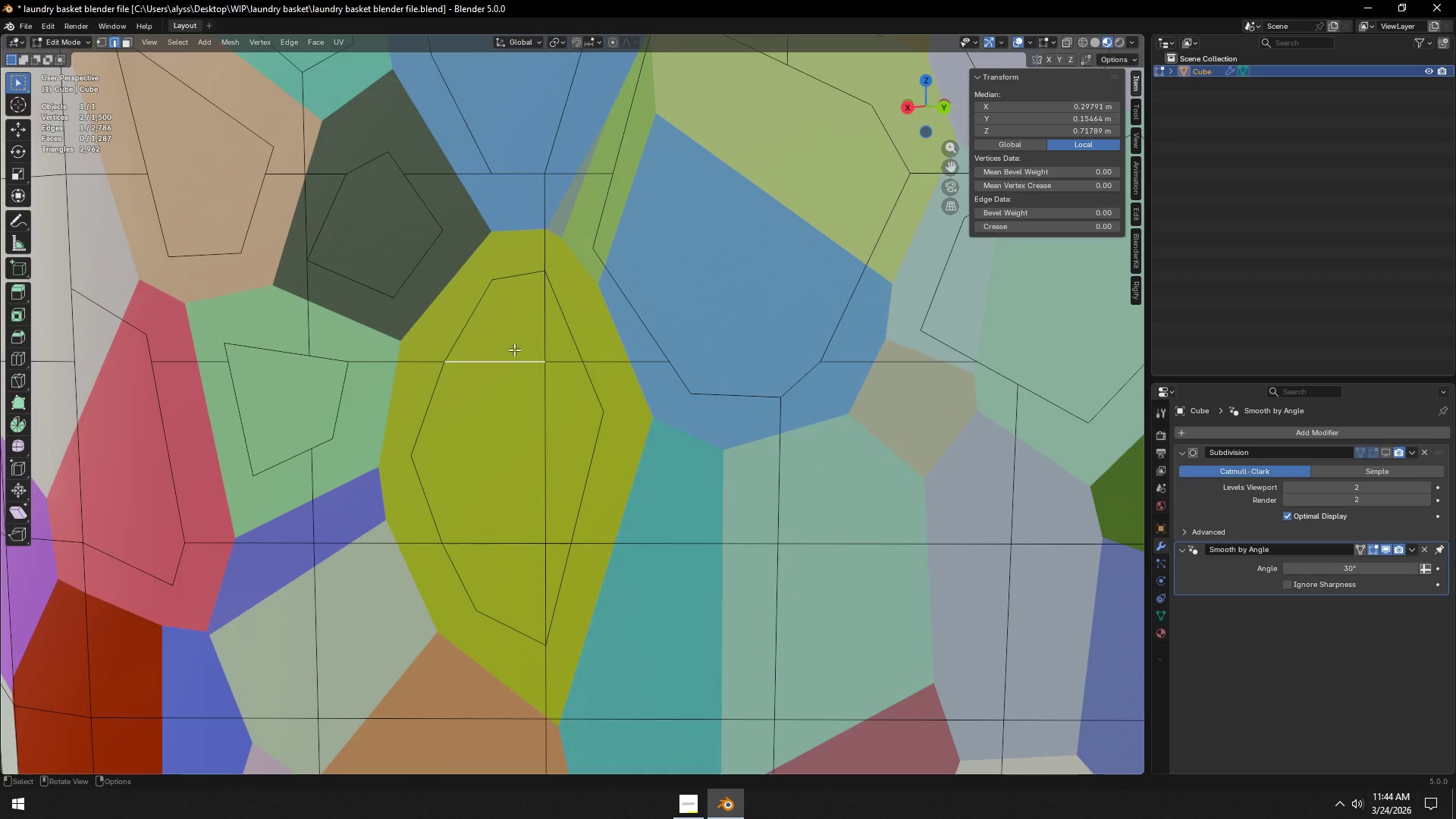 
hold_key(key=ShiftLeft, duration=1.5)
left_click([541, 329])
 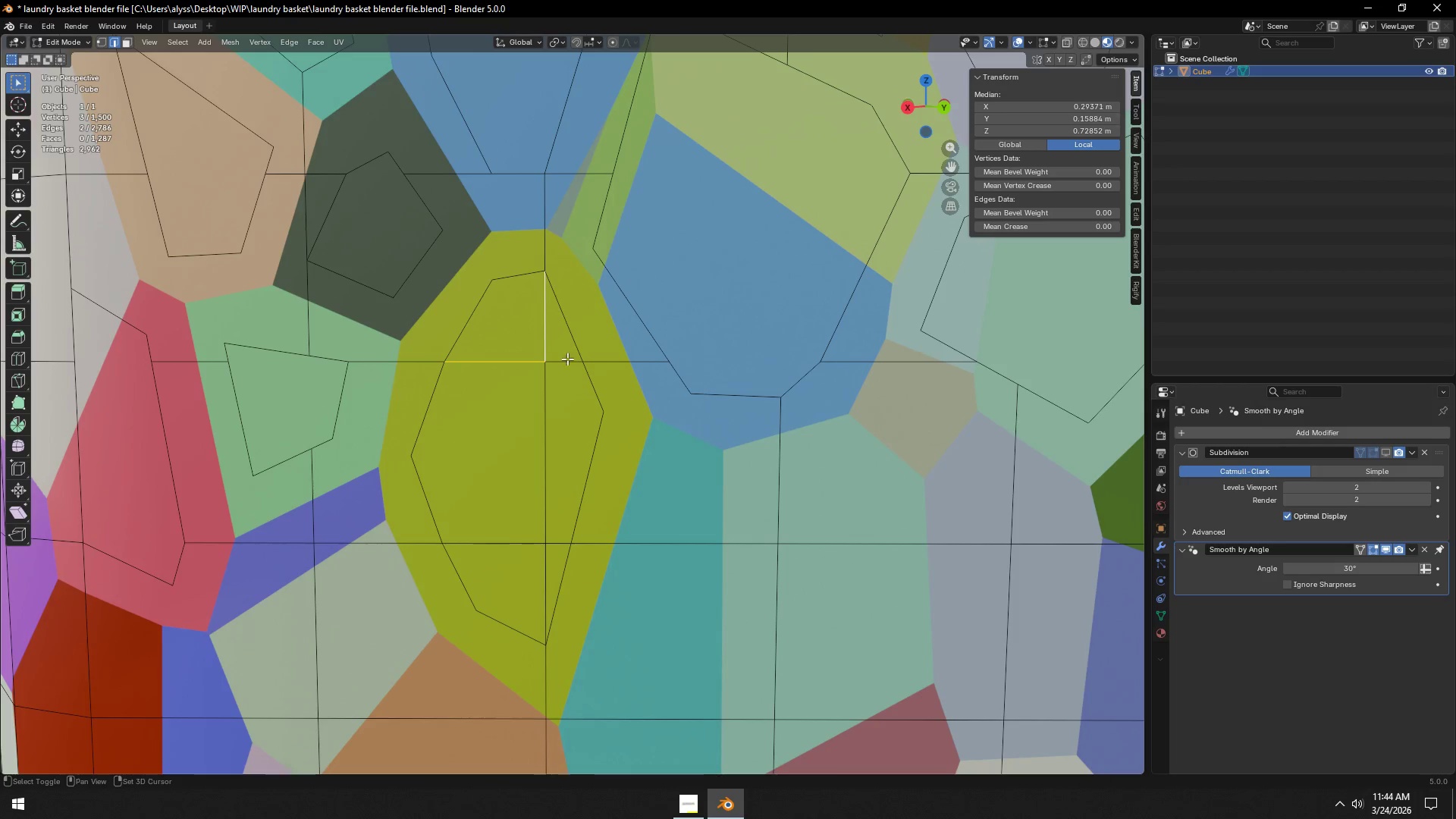 
double_click([570, 360])
 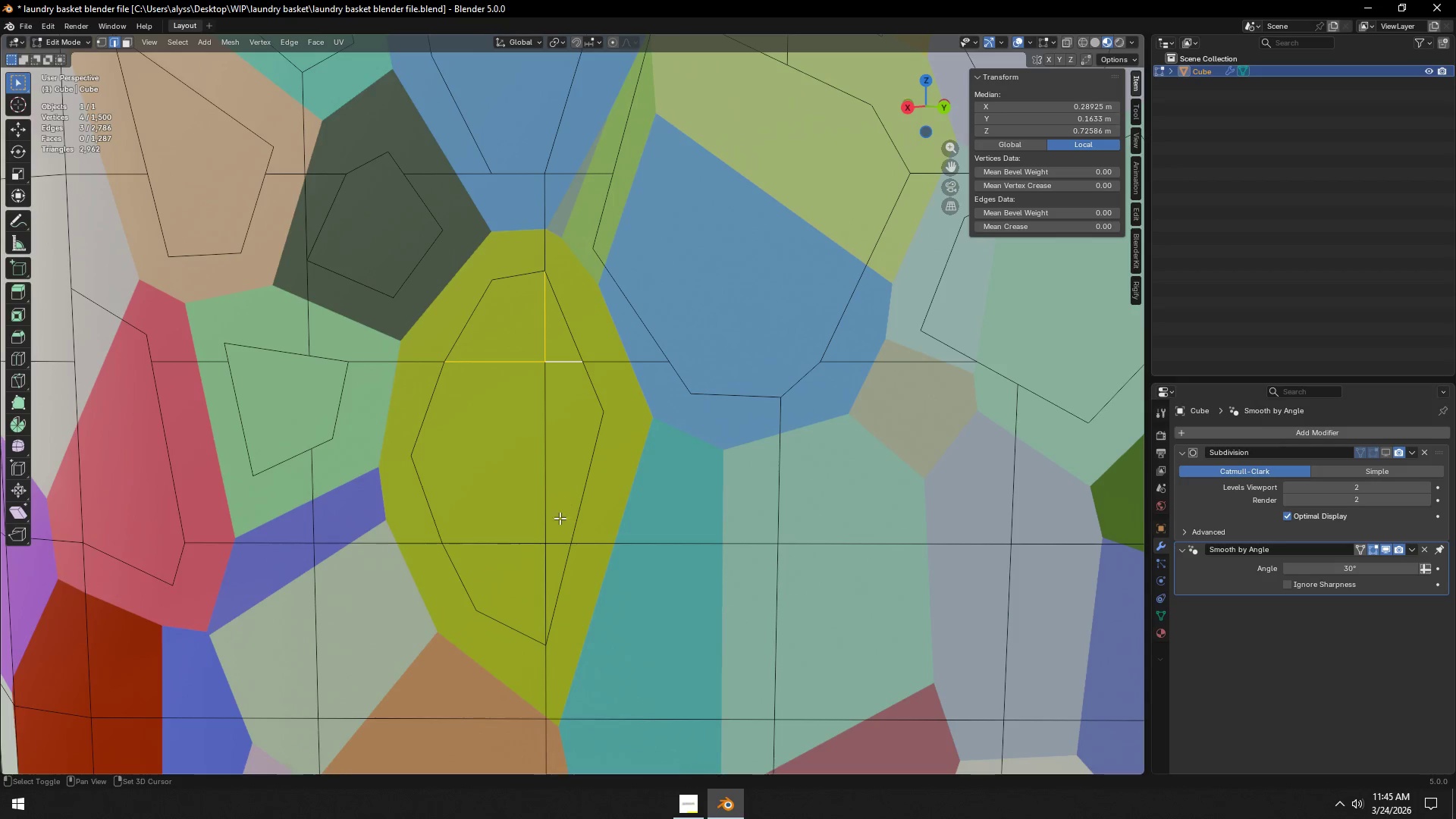 
left_click([553, 542])
 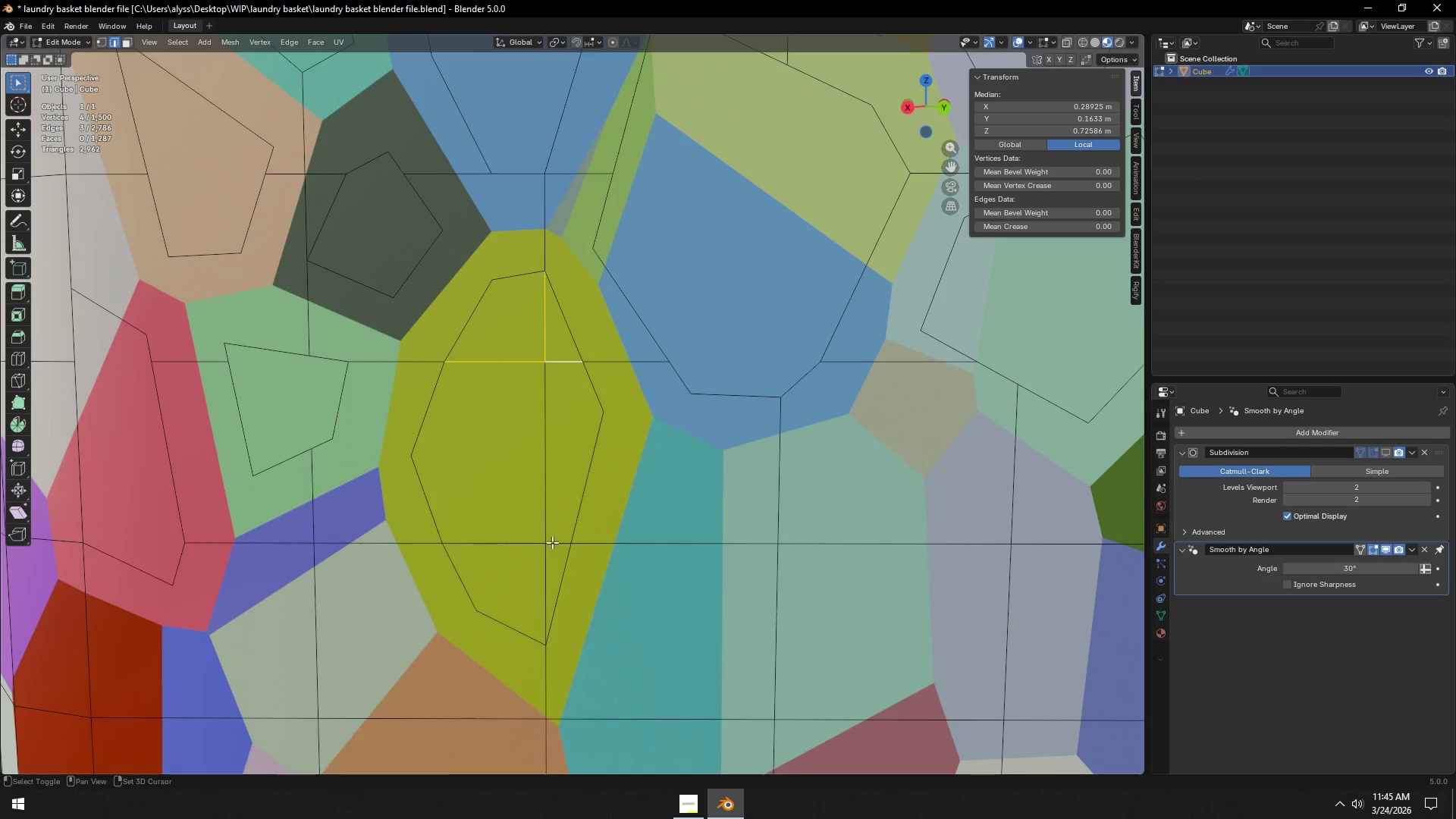 
hold_key(key=ShiftLeft, duration=1.51)
double_click([504, 546])
 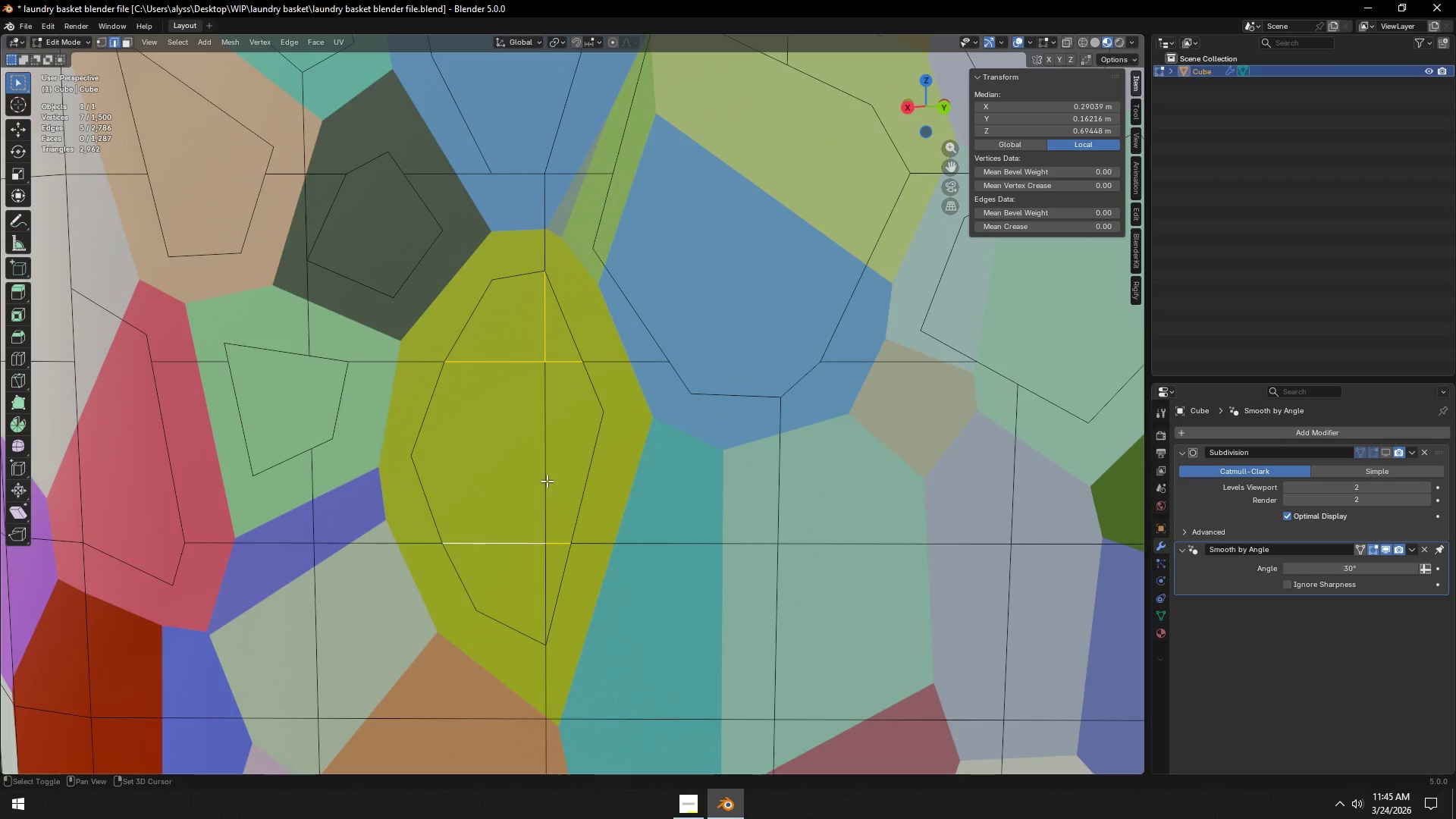 
left_click([547, 481])
 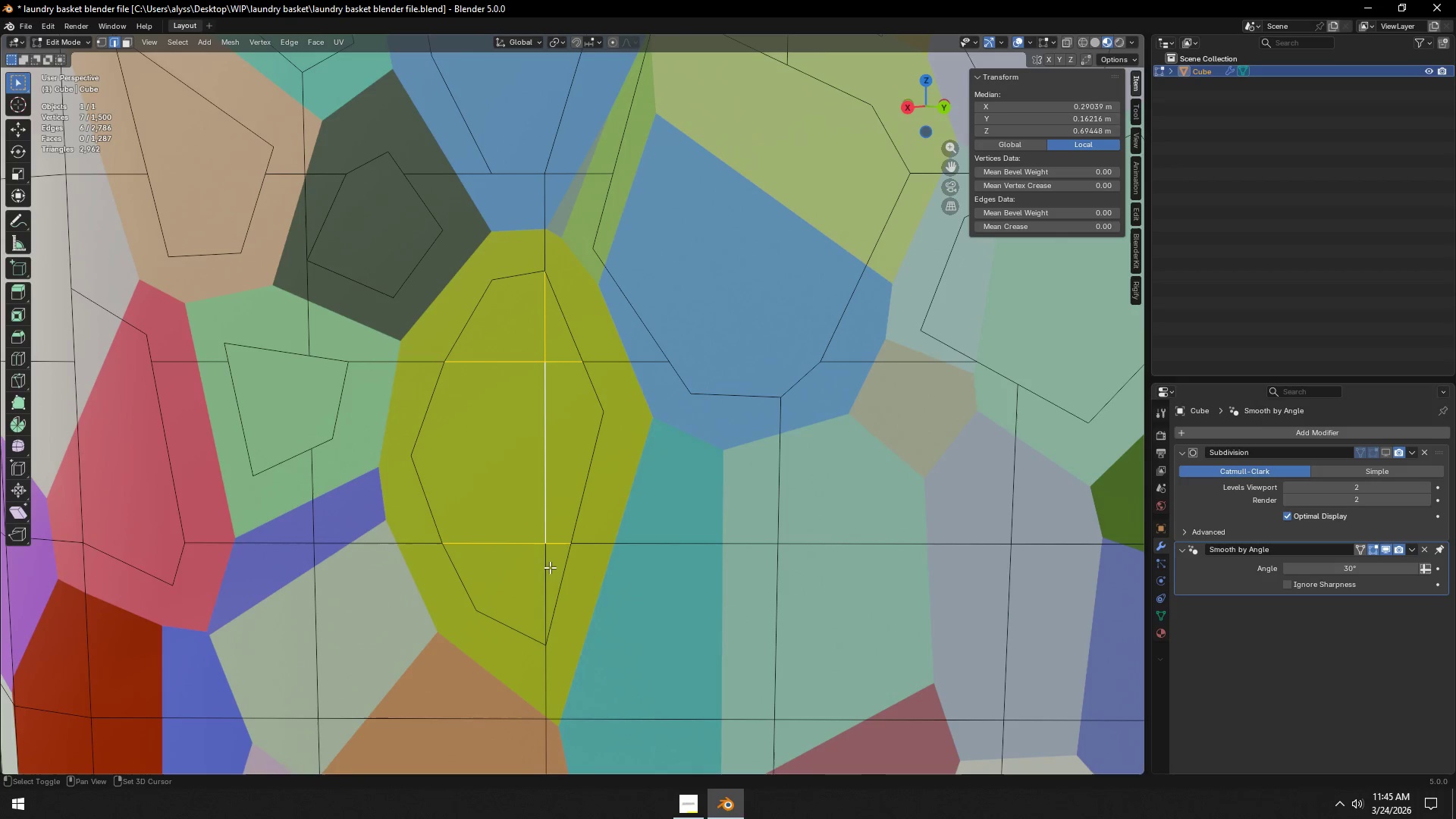 
left_click([546, 576])
 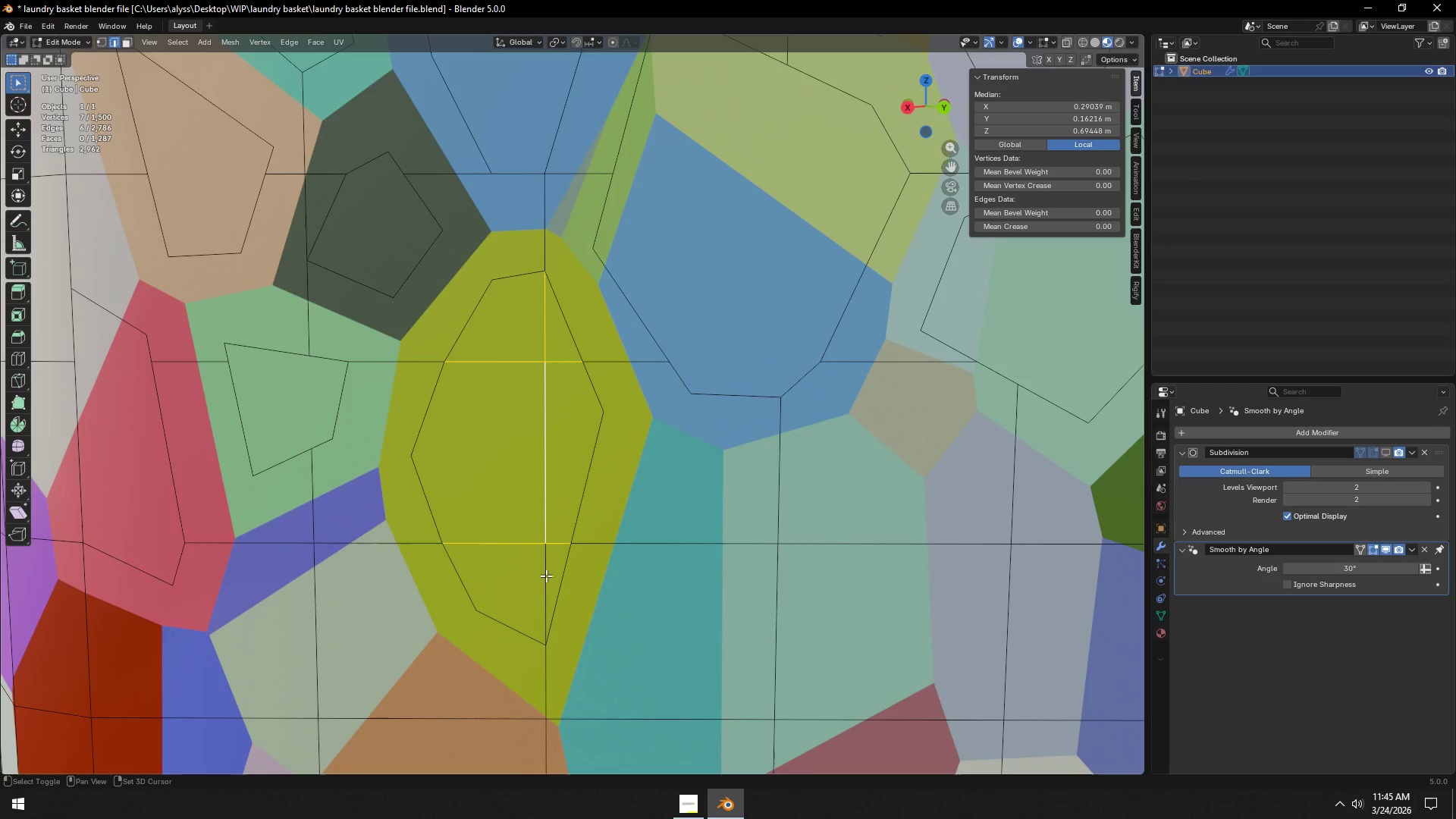 
key(Shift+ShiftLeft)
 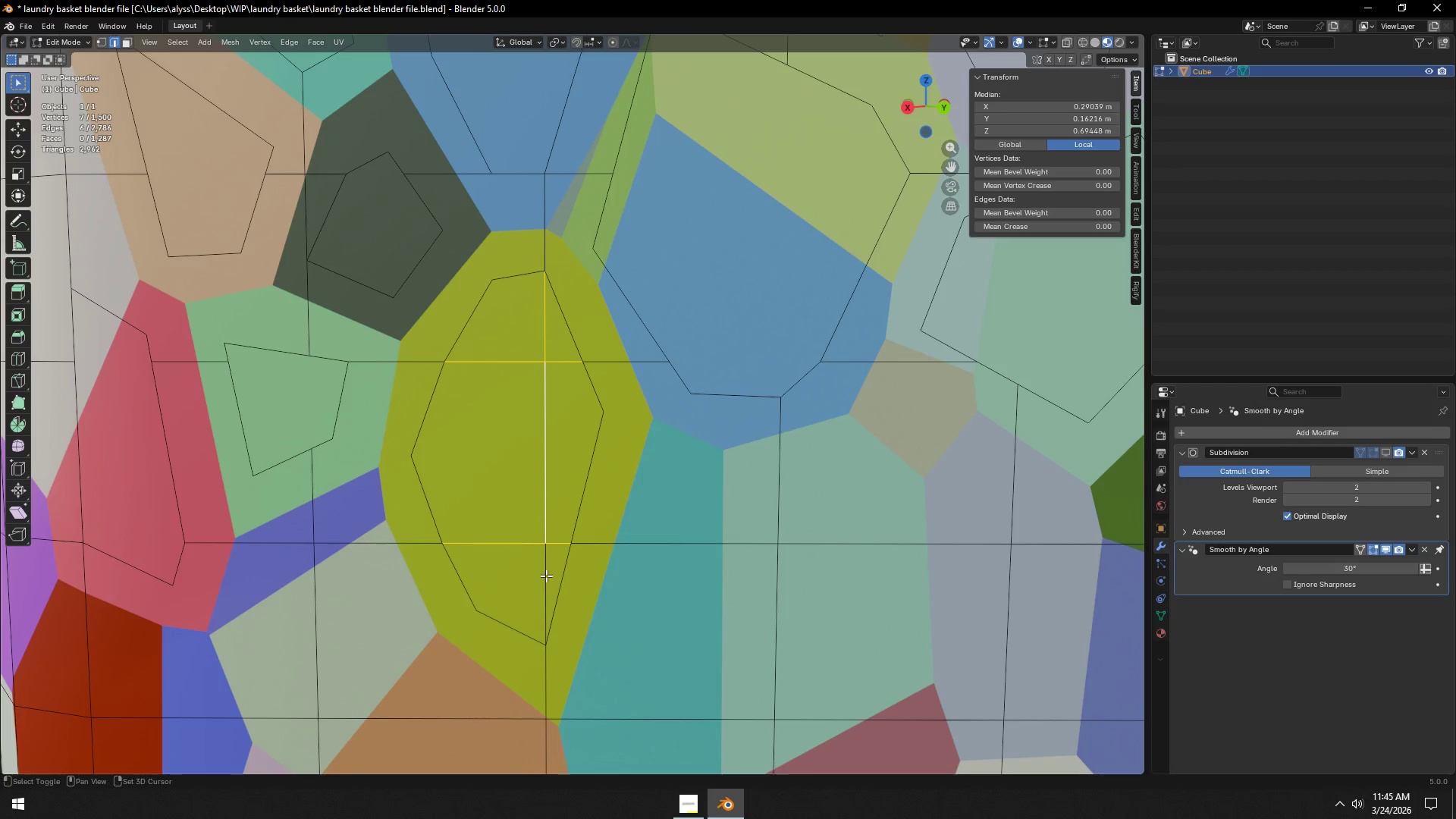 
key(Shift+ShiftLeft)
 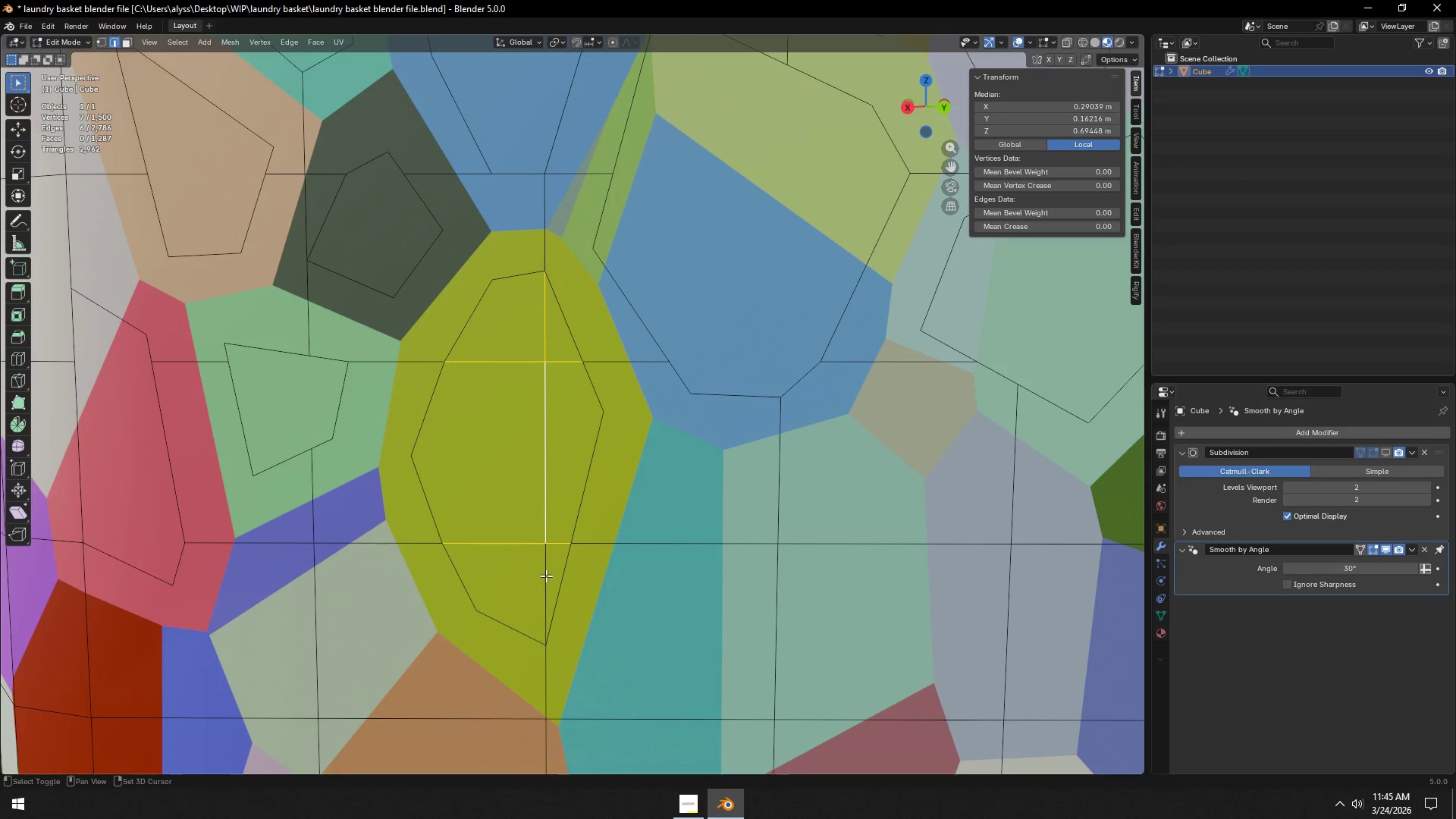 
key(Shift+ShiftLeft)
 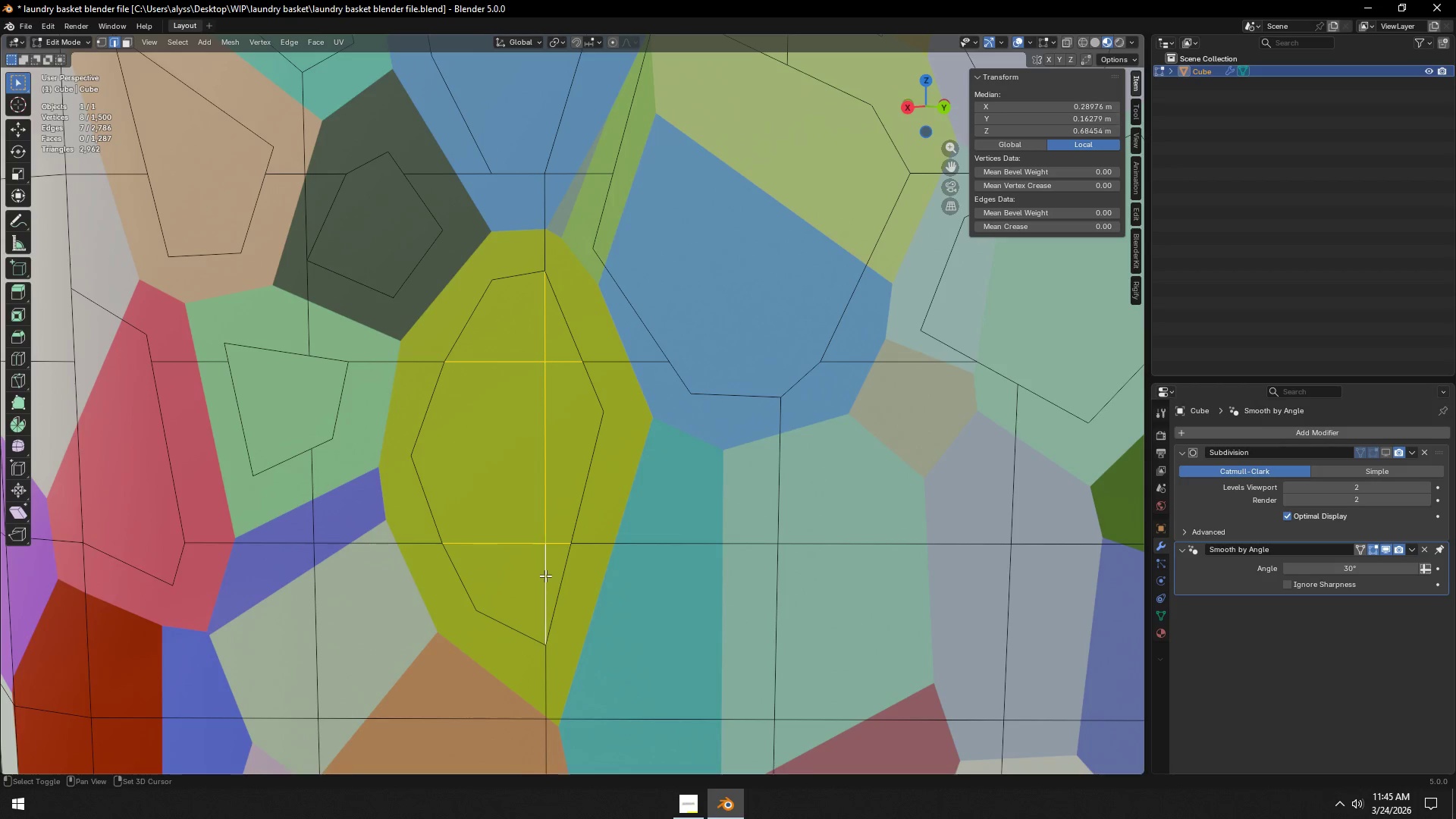 
key(Shift+ShiftLeft)
 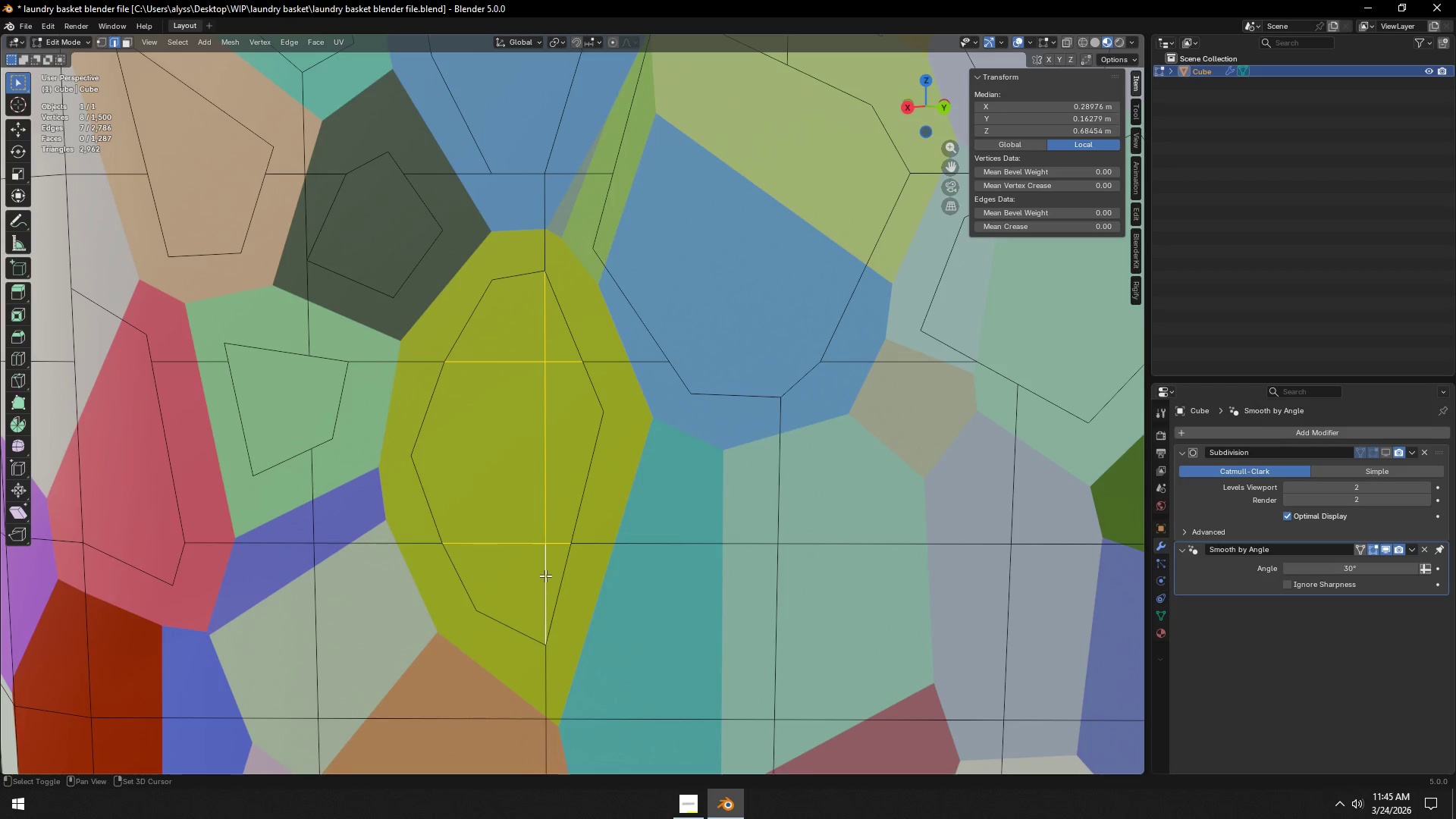 
key(Shift+ShiftLeft)
 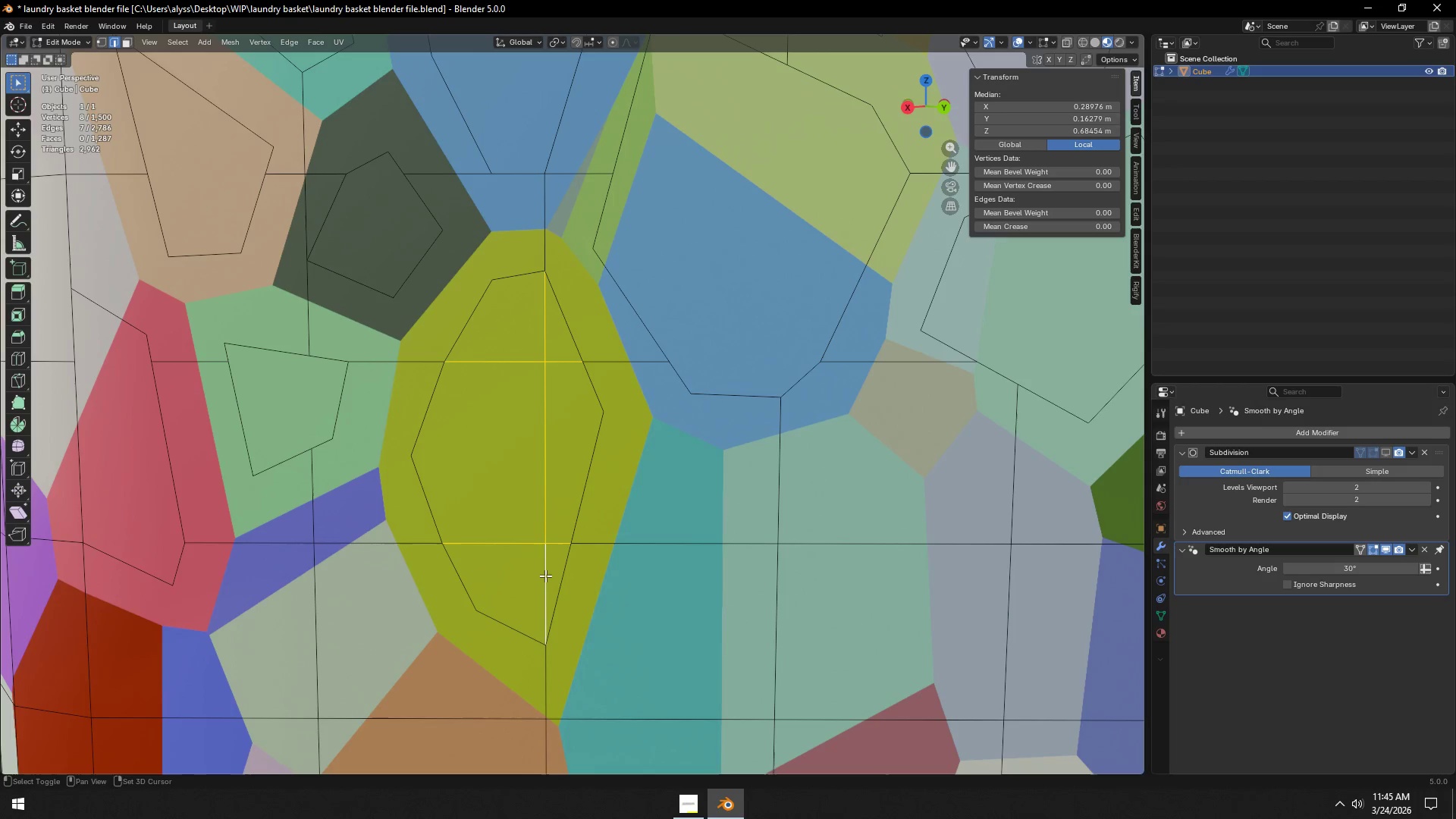 
key(Shift+ShiftLeft)
 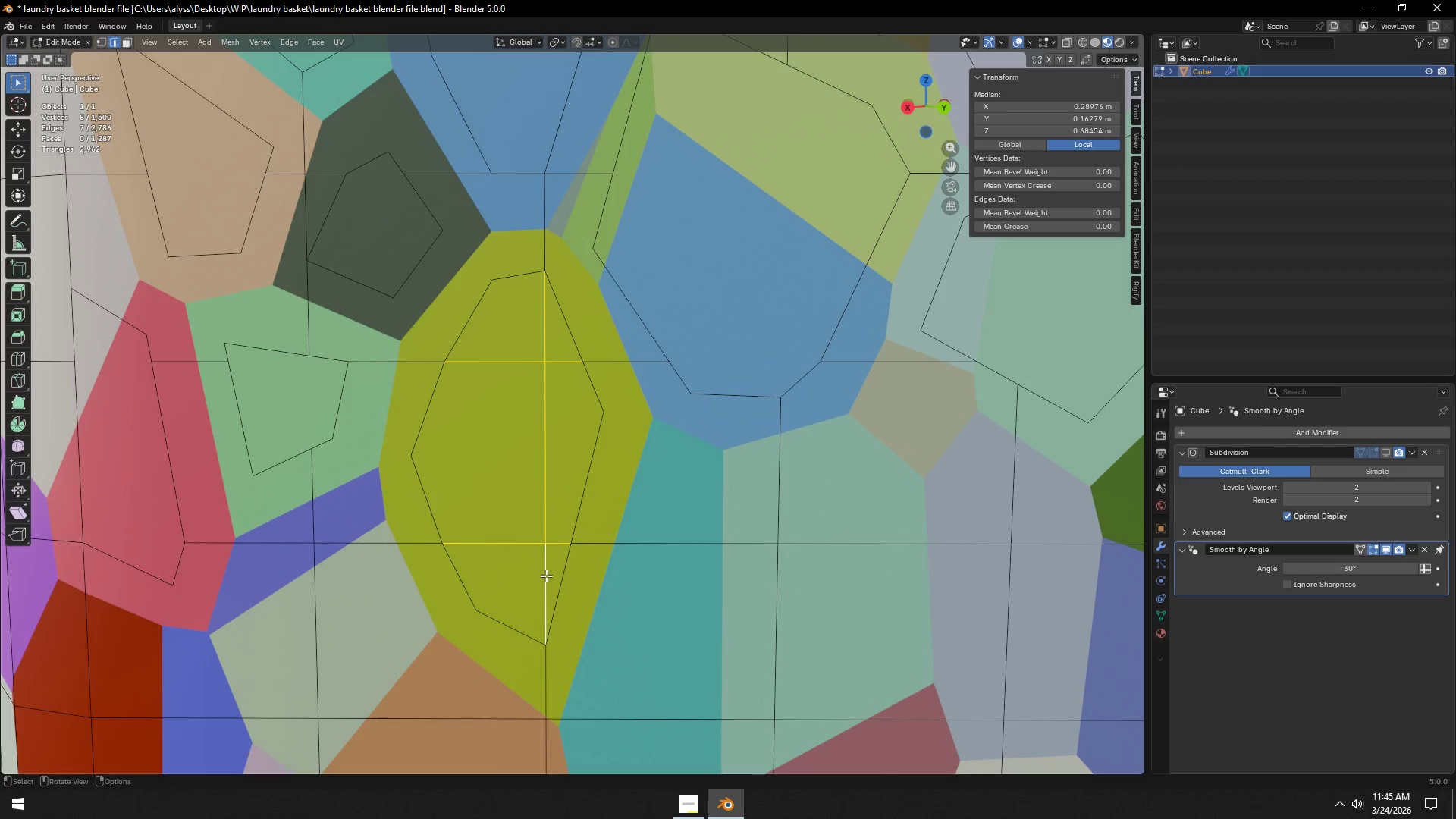 
key(X)
 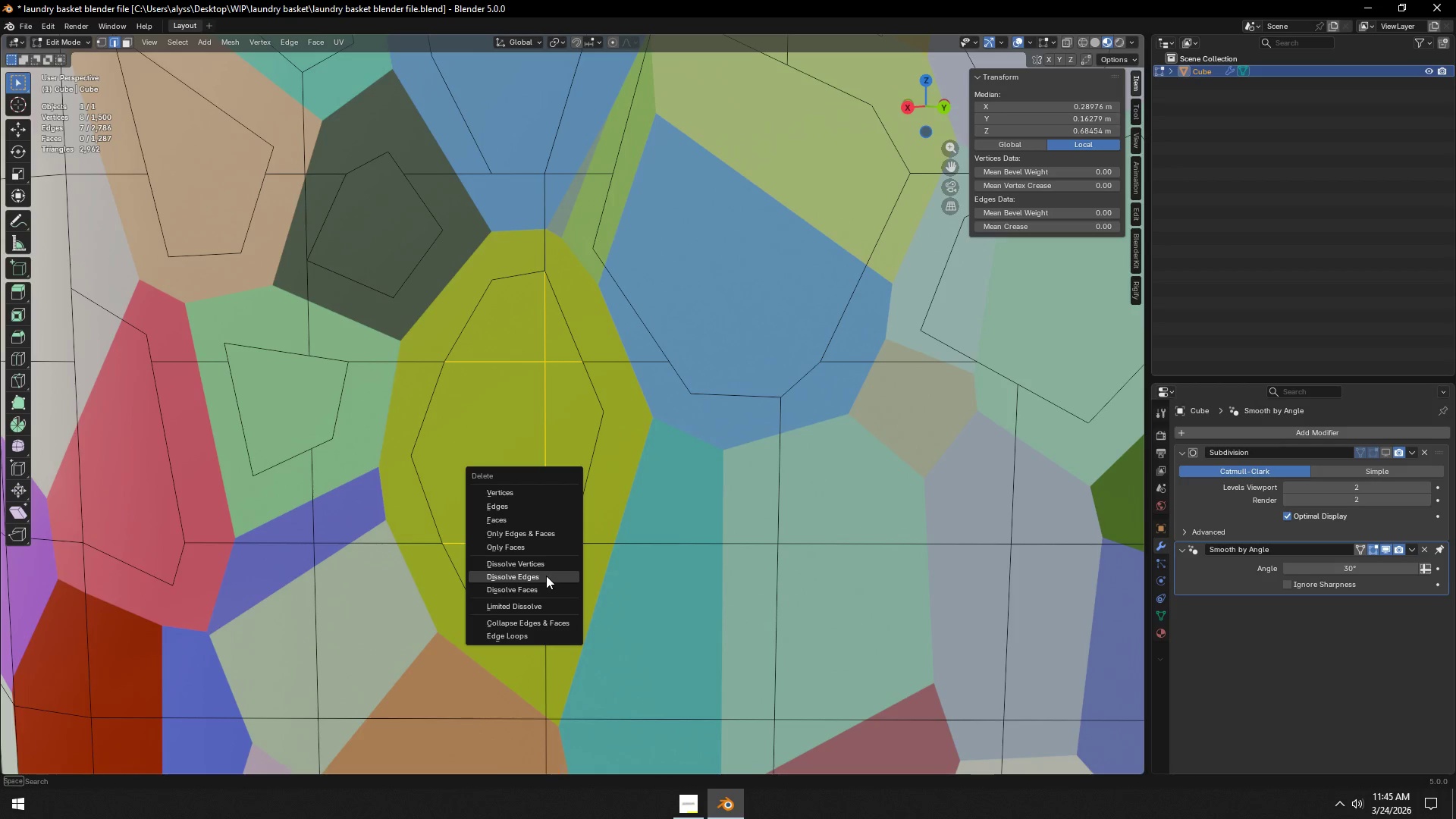 
left_click([546, 576])
 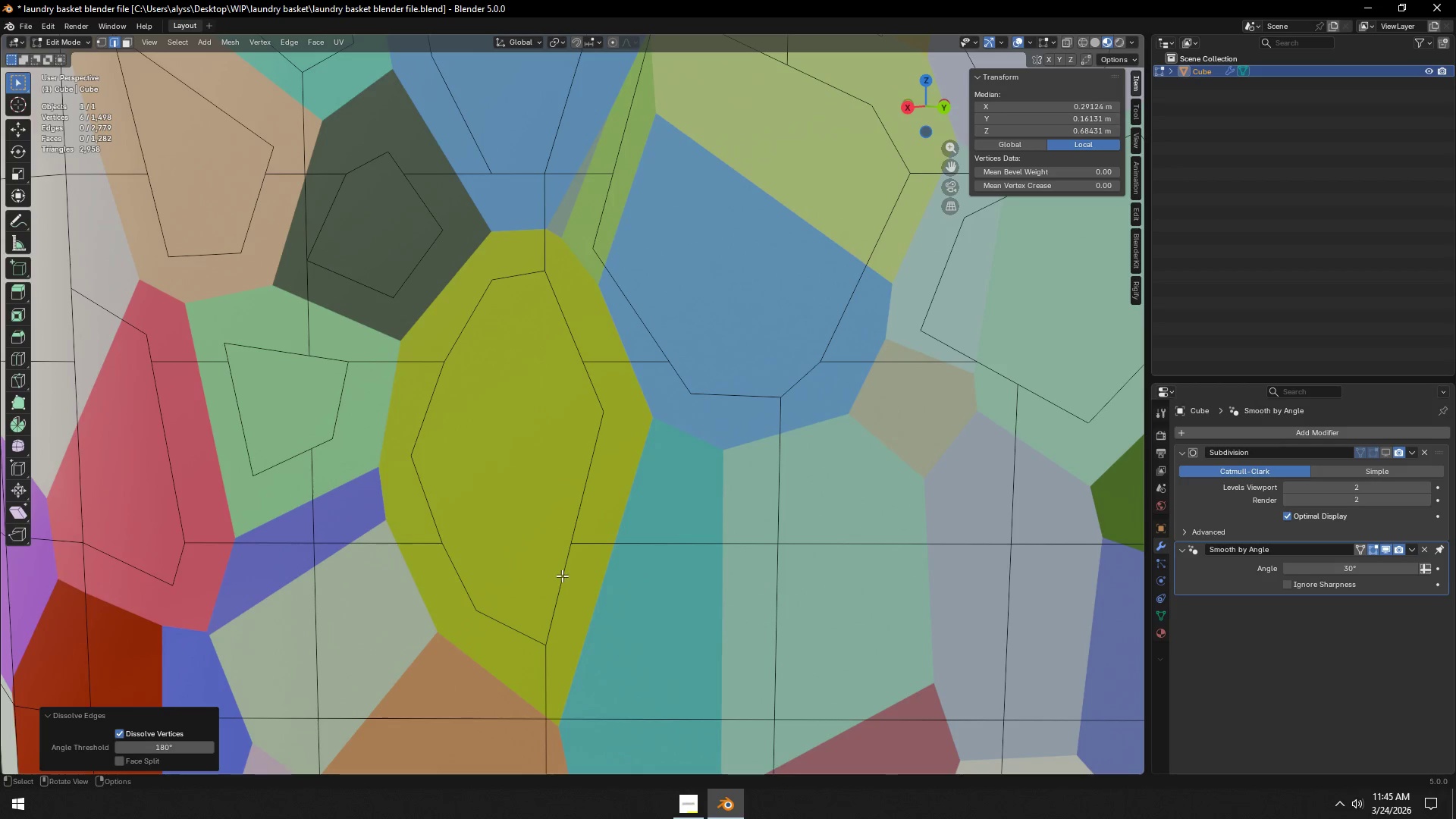 
hold_key(key=ShiftLeft, duration=1.5)
 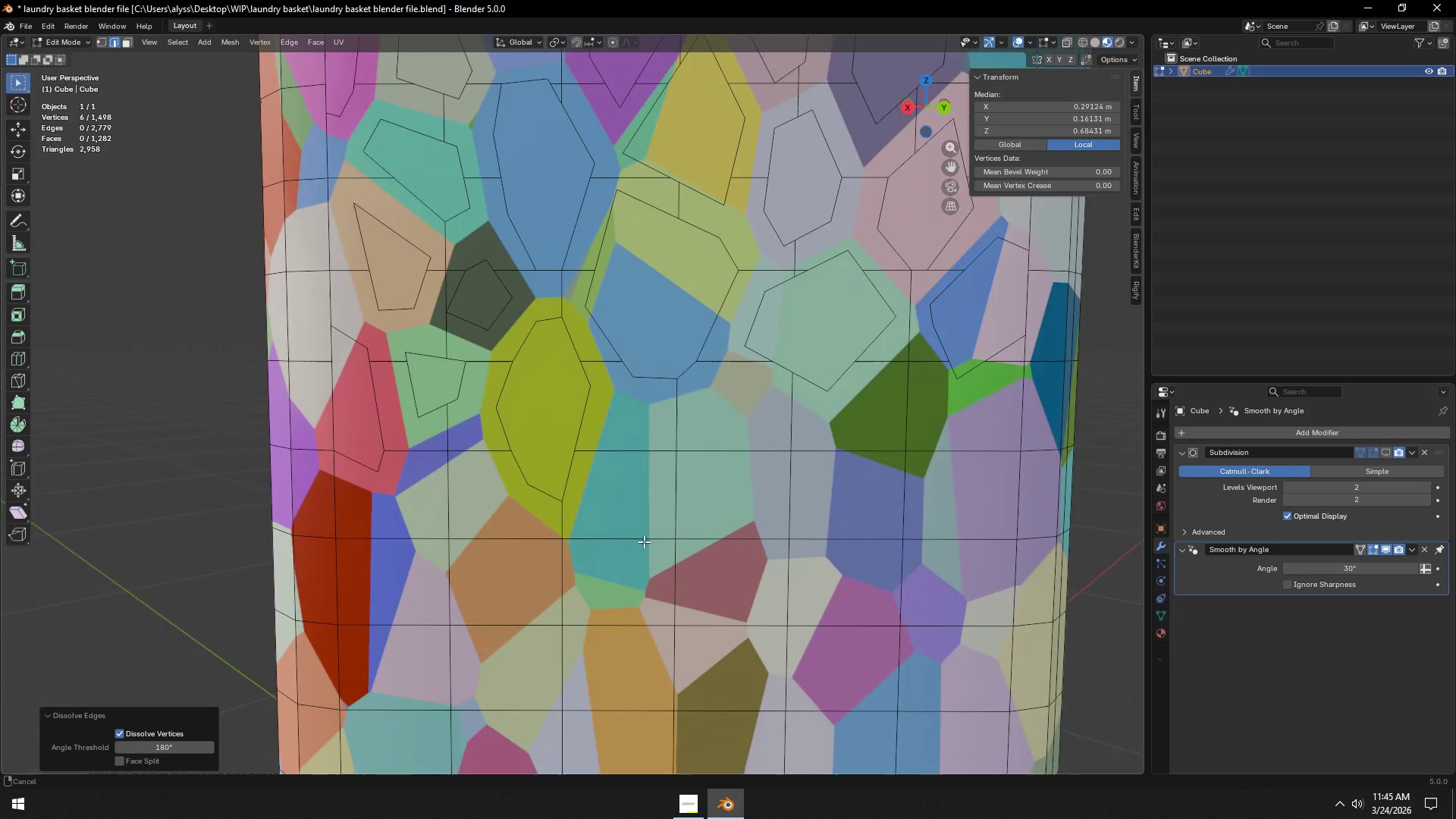 
scroll: coordinate [563, 575], scroll_direction: down, amount: 3.0
 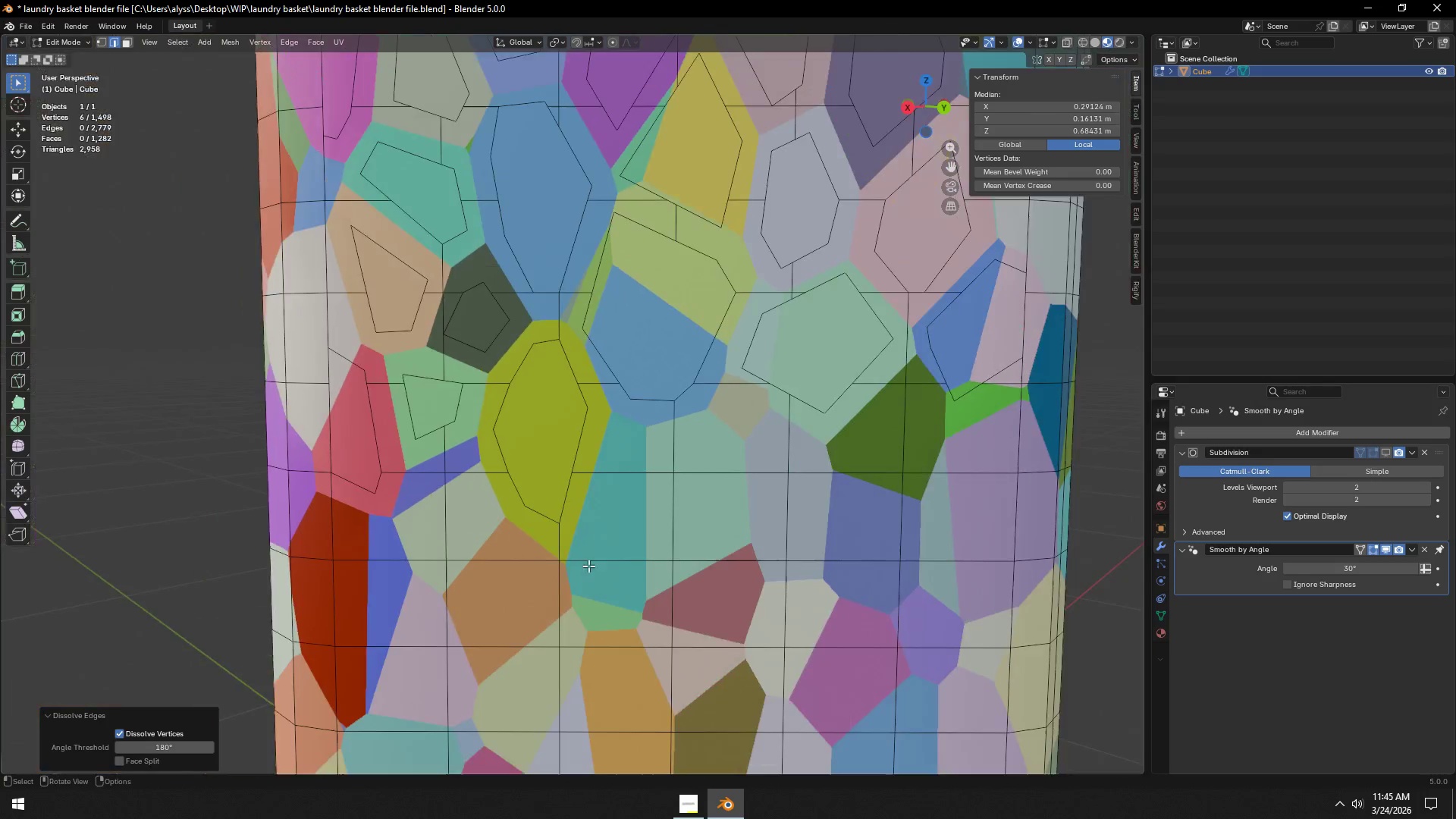 
hold_key(key=ShiftLeft, duration=0.91)
 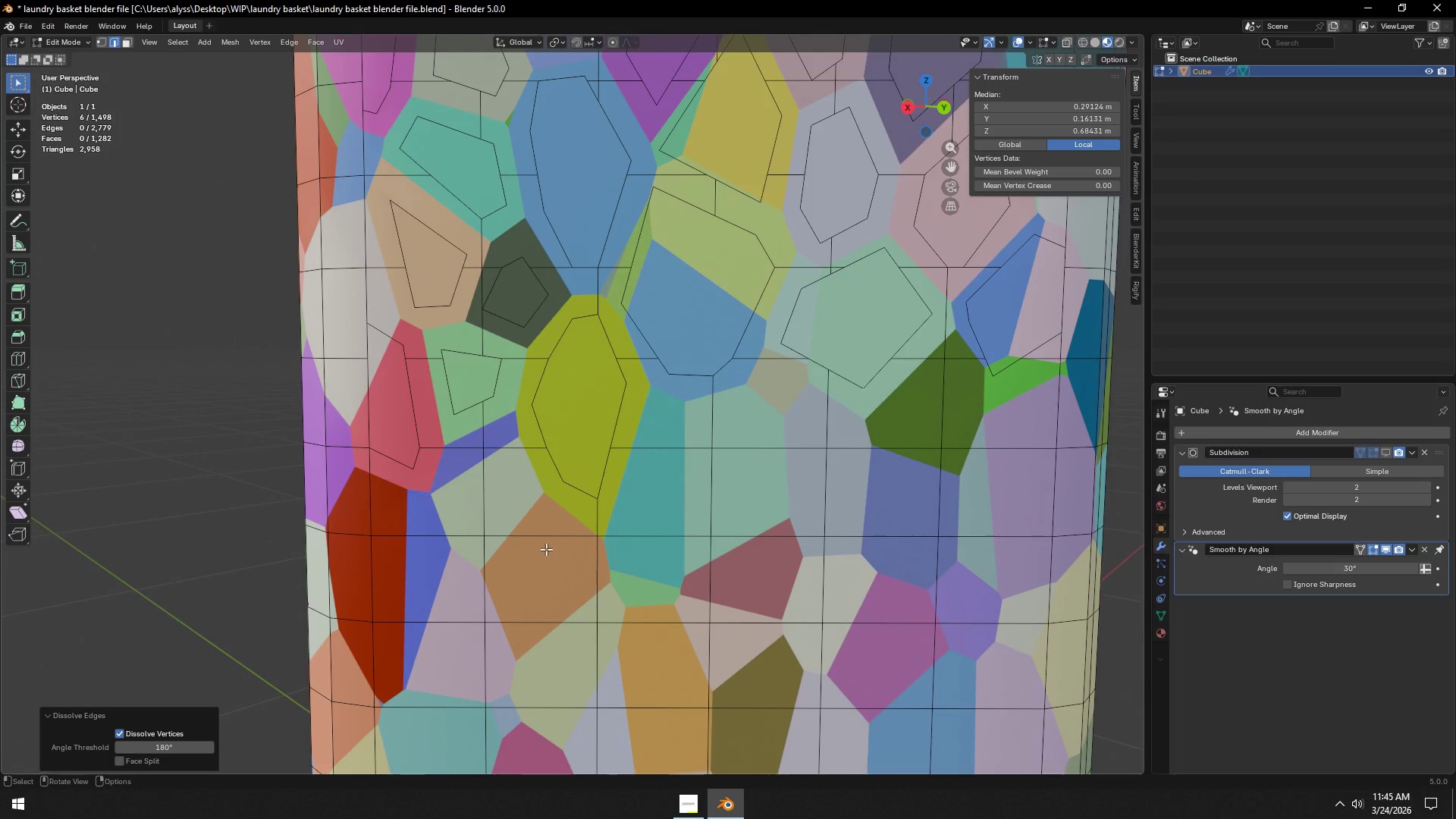 
scroll: coordinate [546, 549], scroll_direction: up, amount: 3.0
 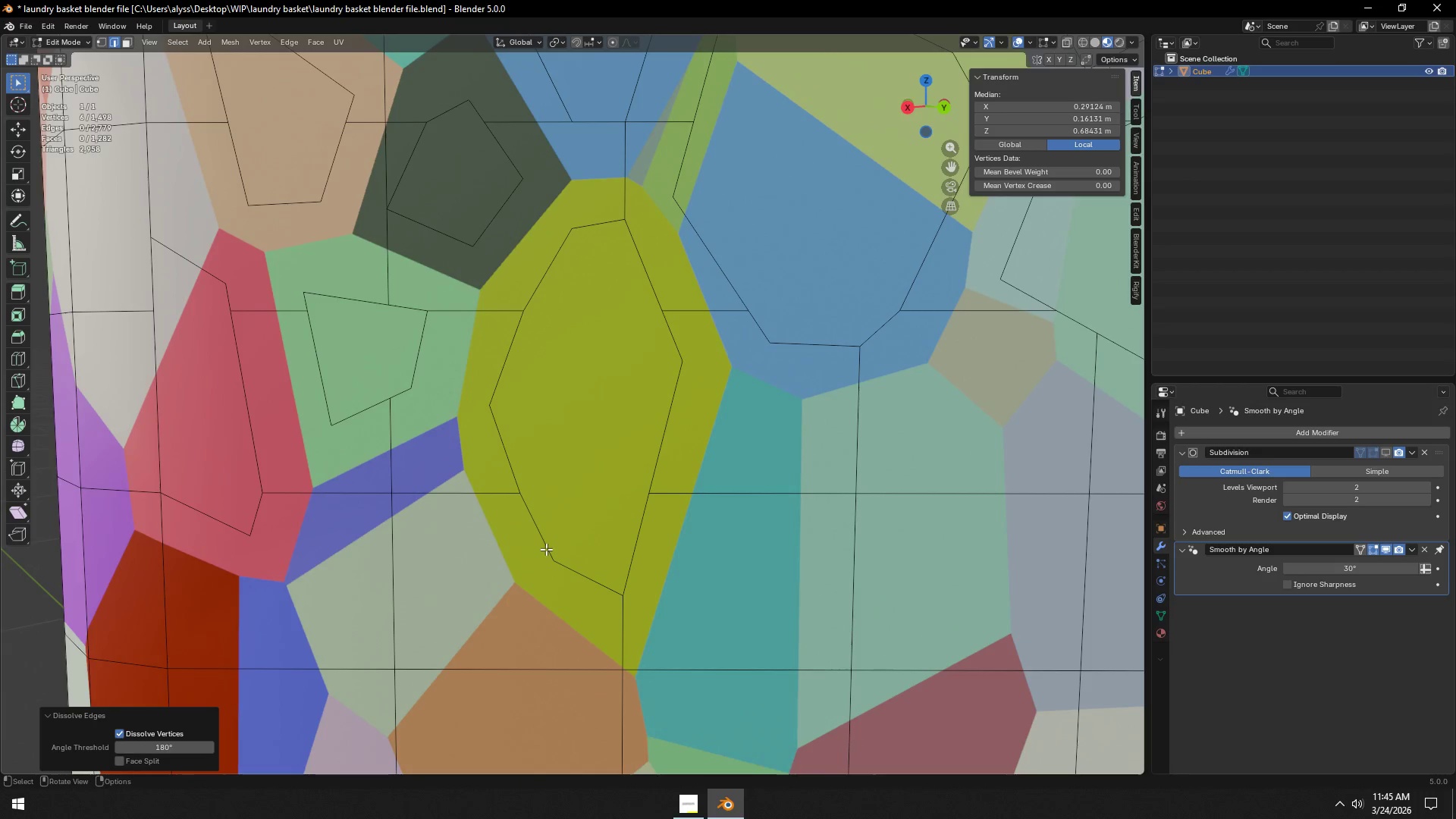 
hold_key(key=ShiftLeft, duration=0.64)
 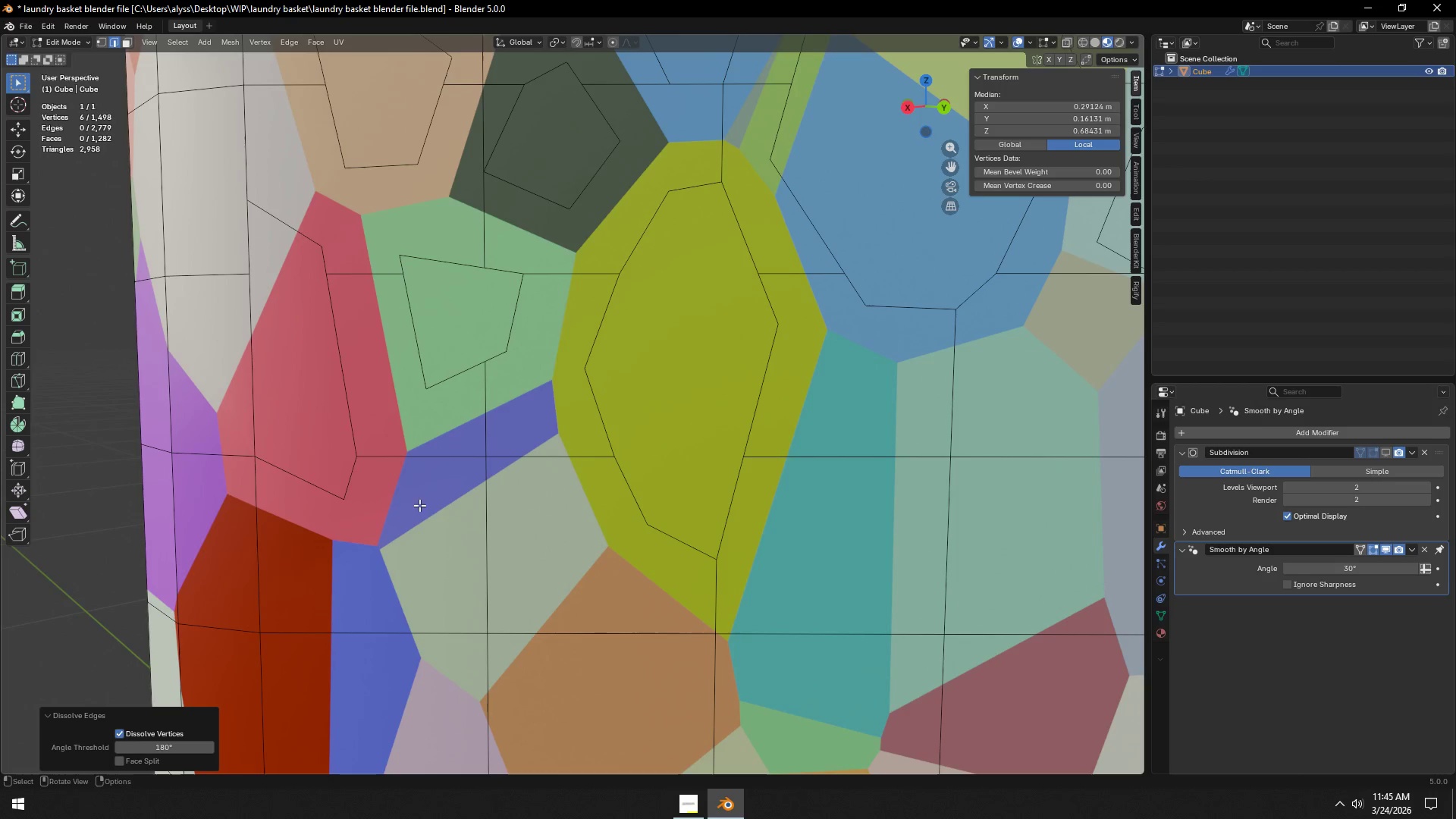 
key(K)
 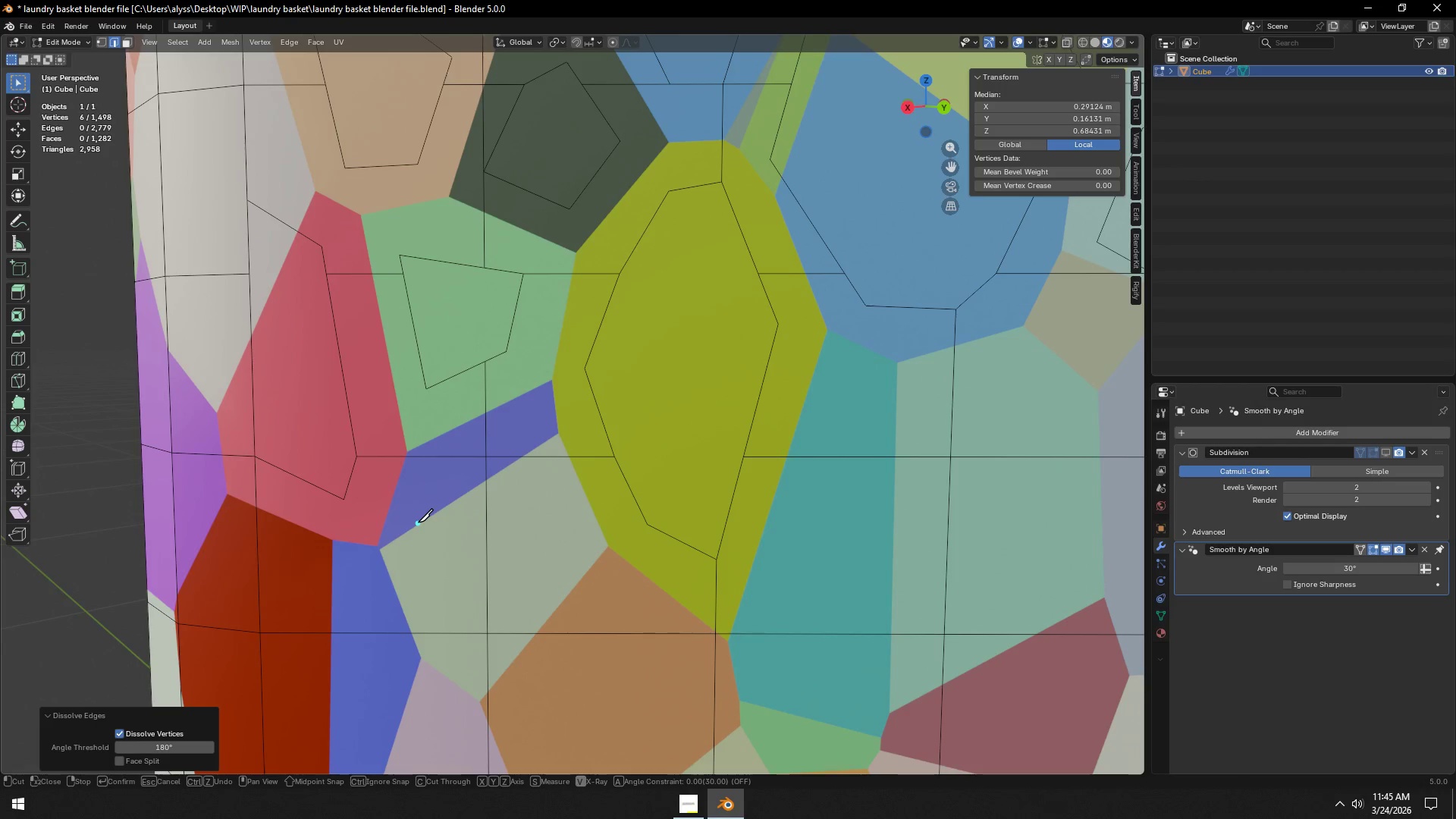 
left_click([416, 522])
 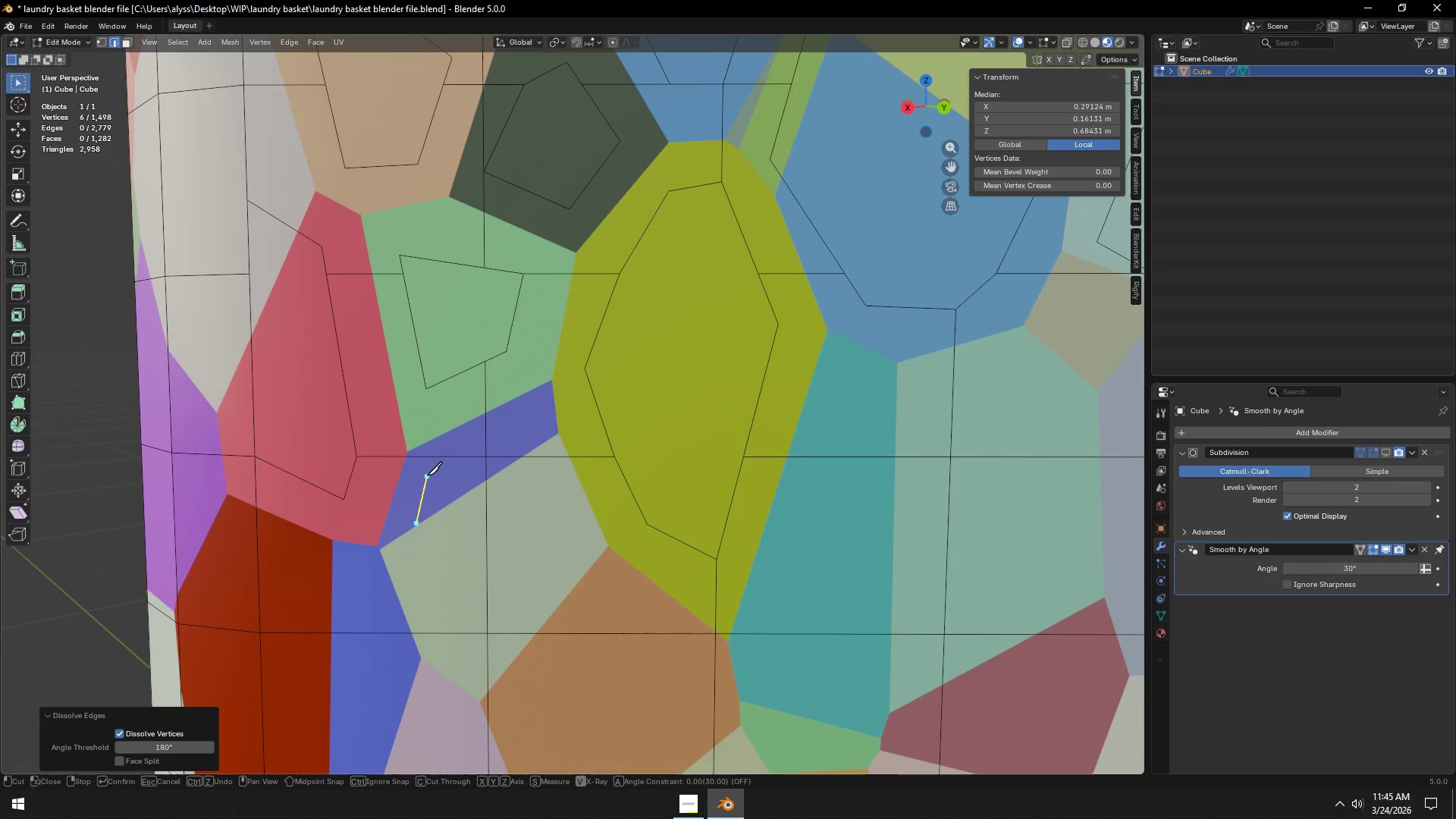 
left_click([427, 475])
 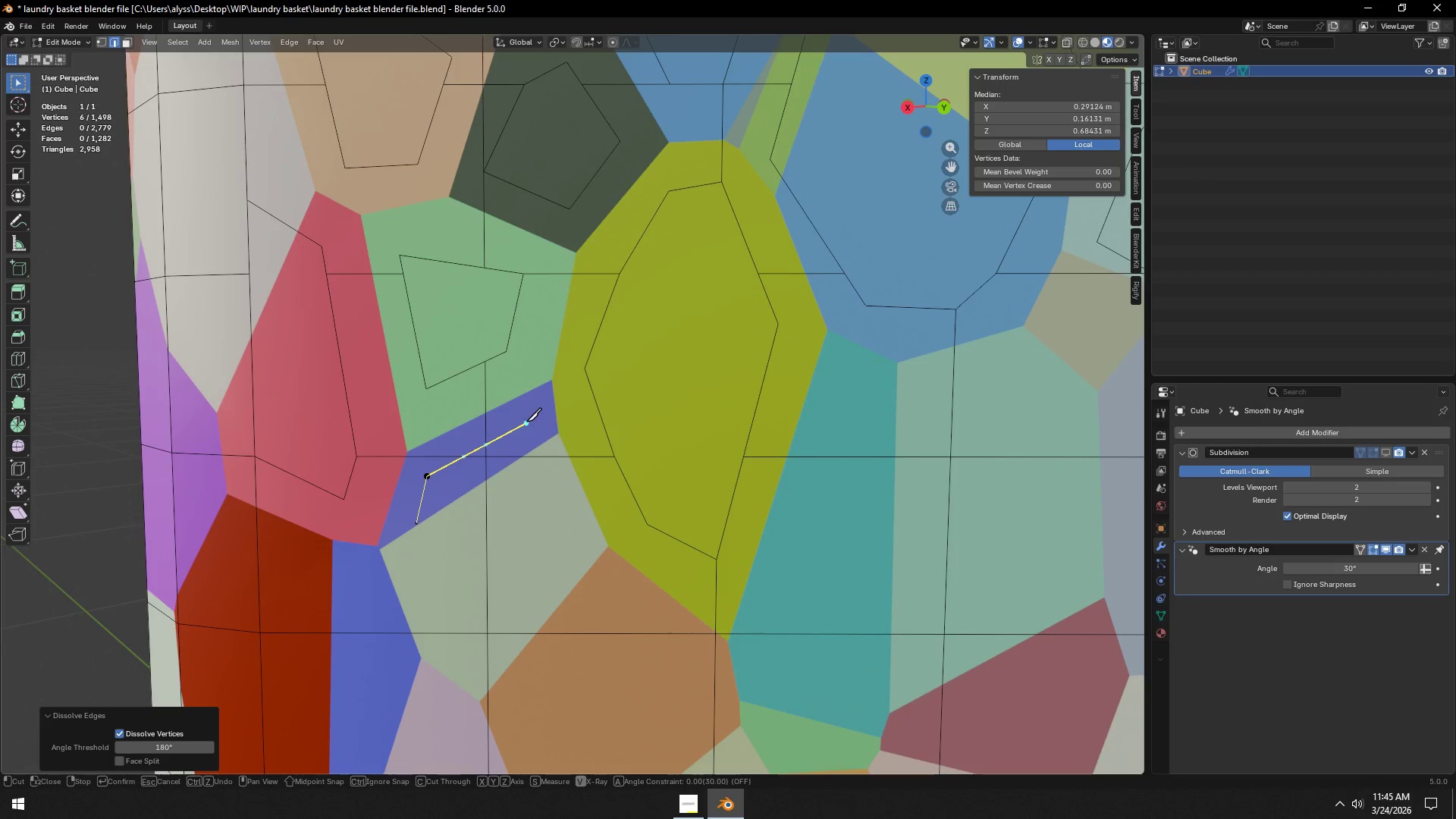 
left_click([526, 422])
 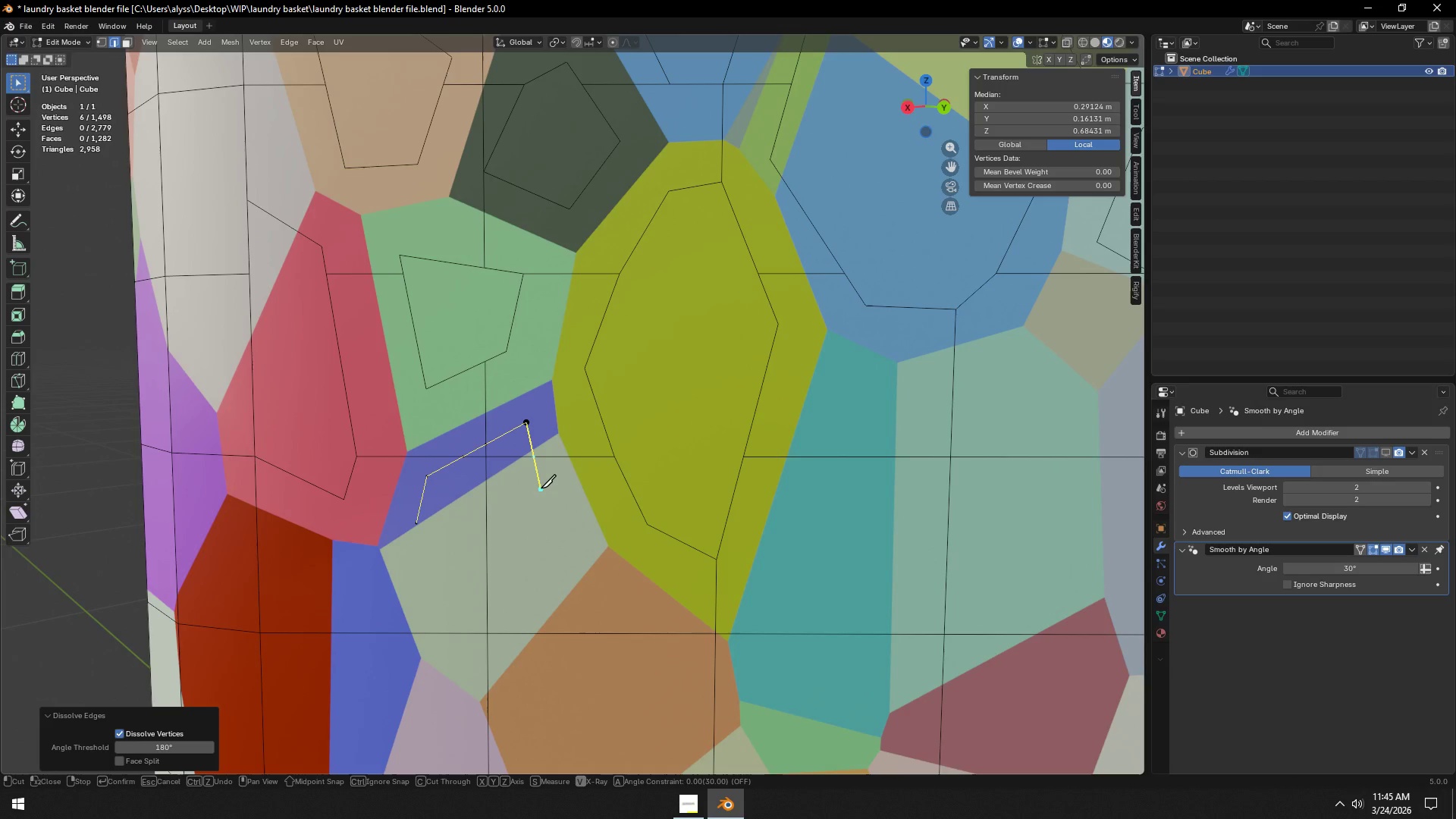 
left_click([541, 488])
 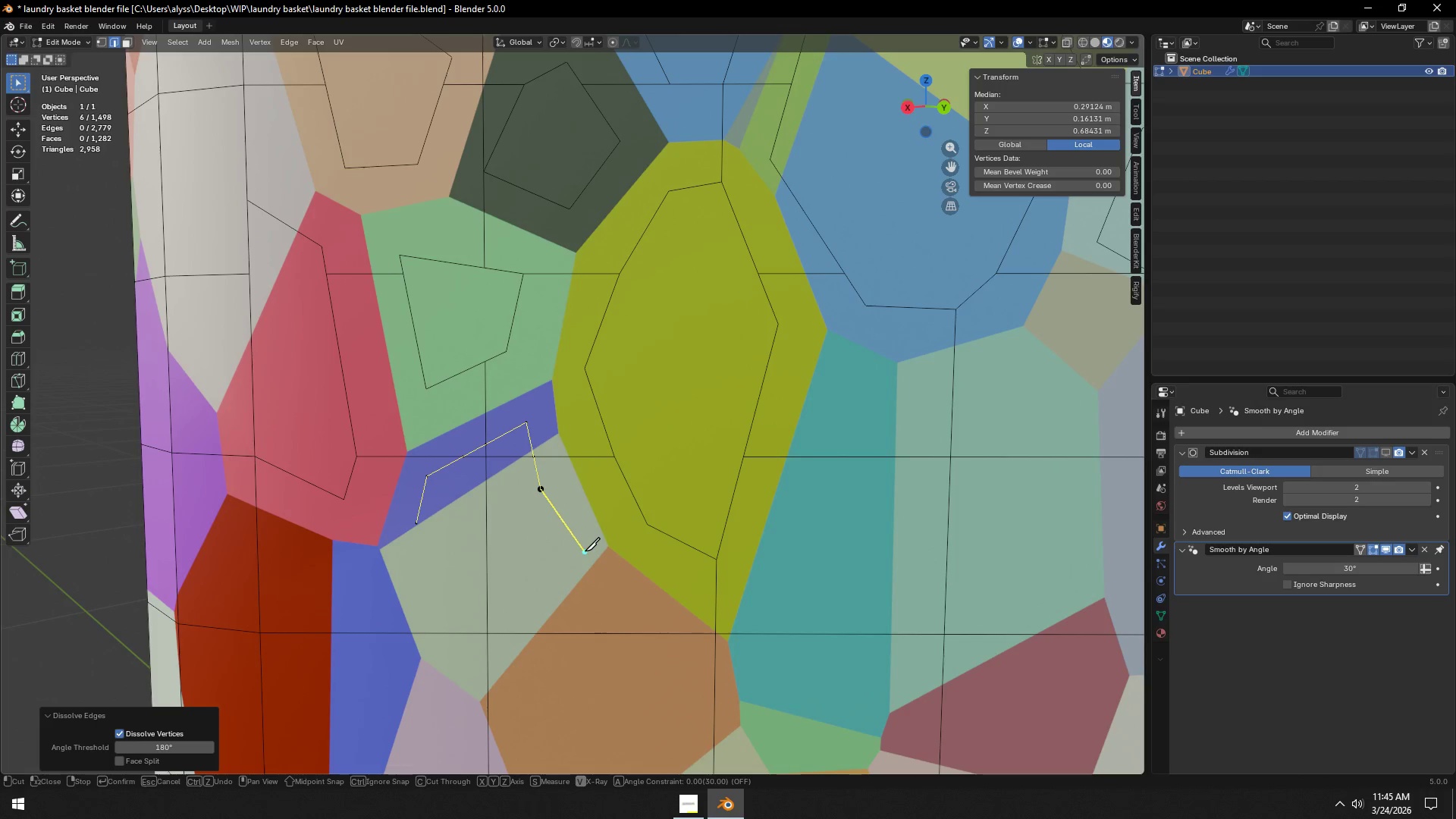 
left_click([585, 551])
 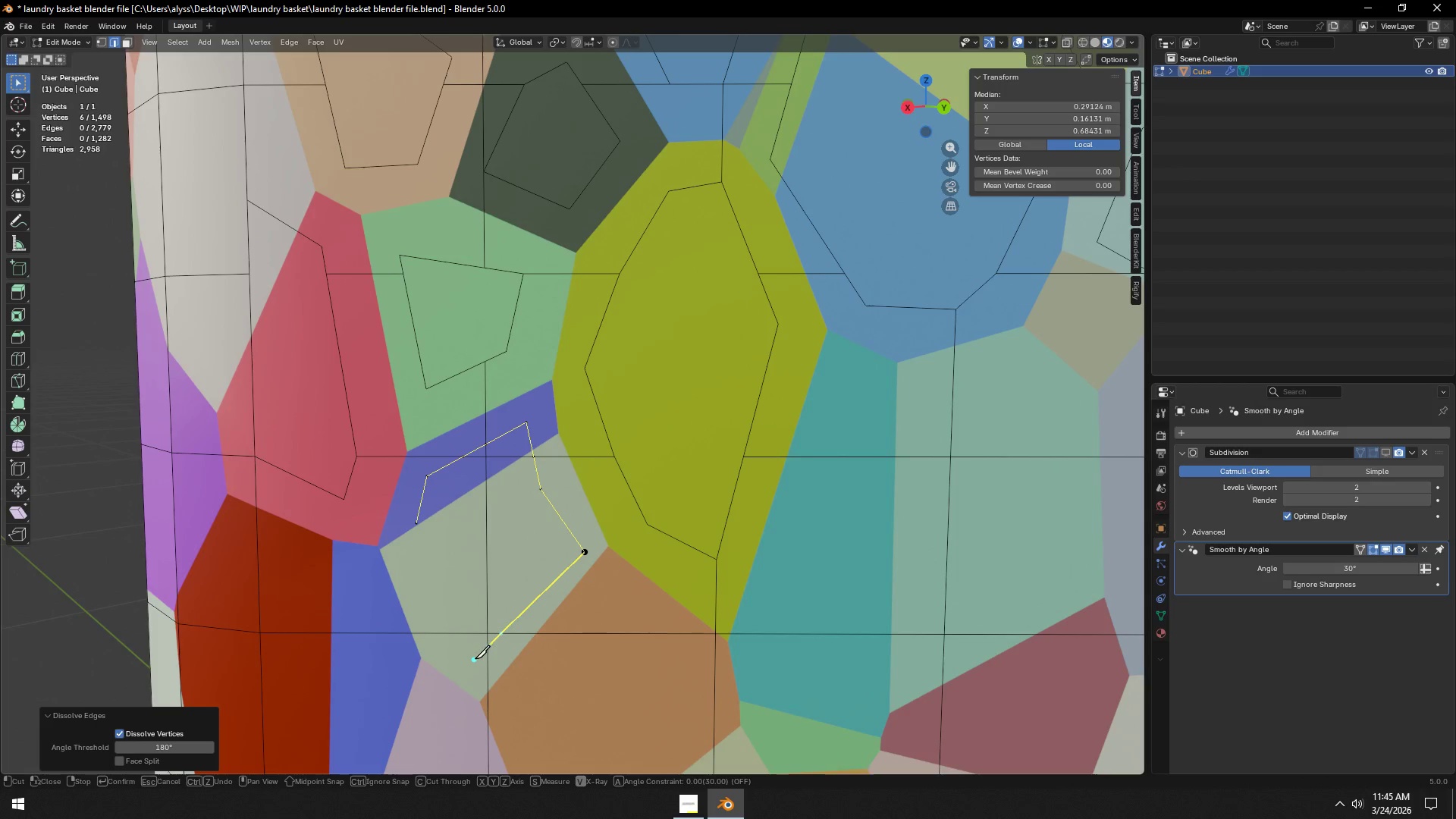 
left_click([475, 657])
 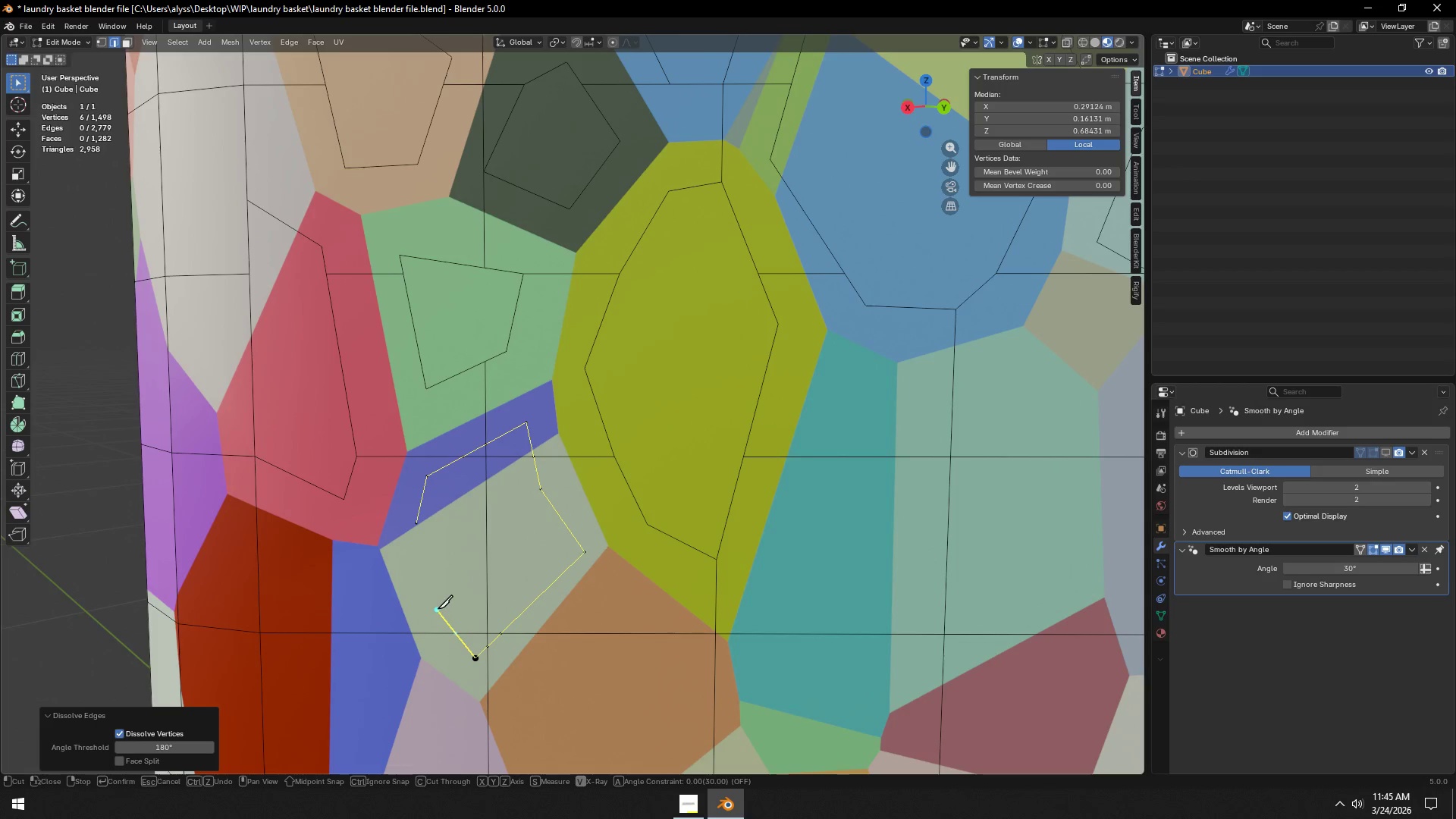 
left_click([438, 608])
 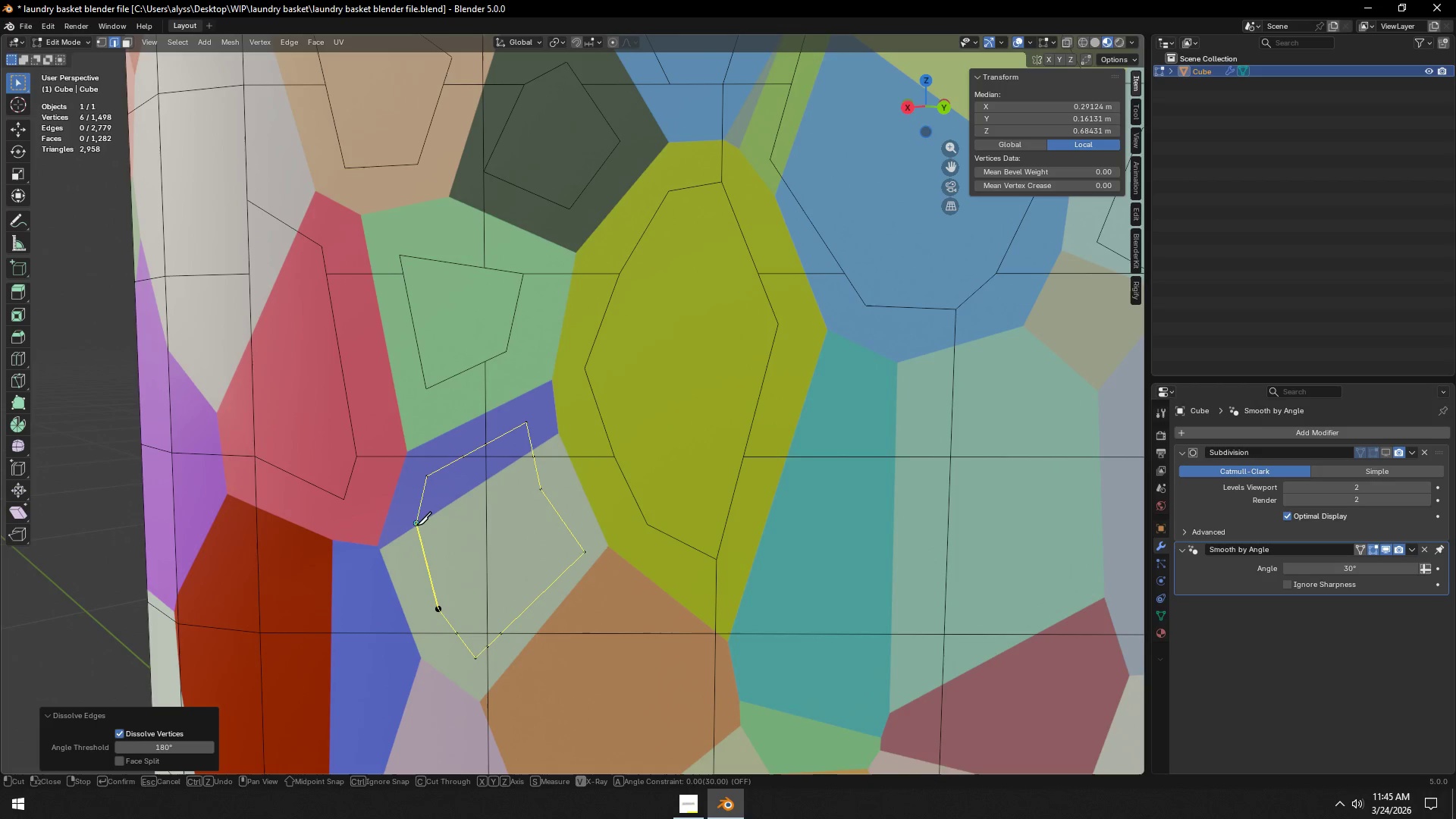 
left_click([416, 525])
 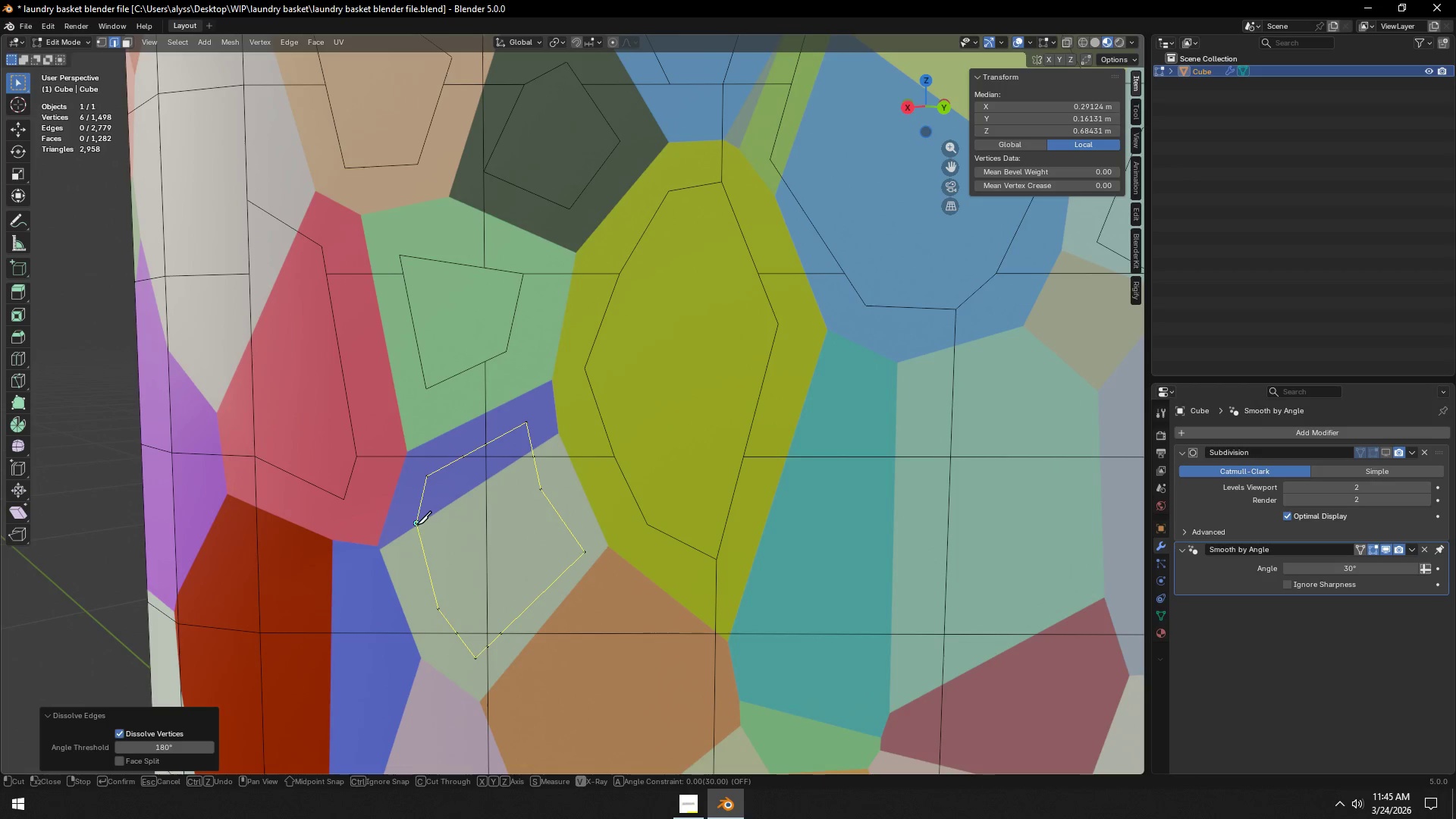 
key(Space)
 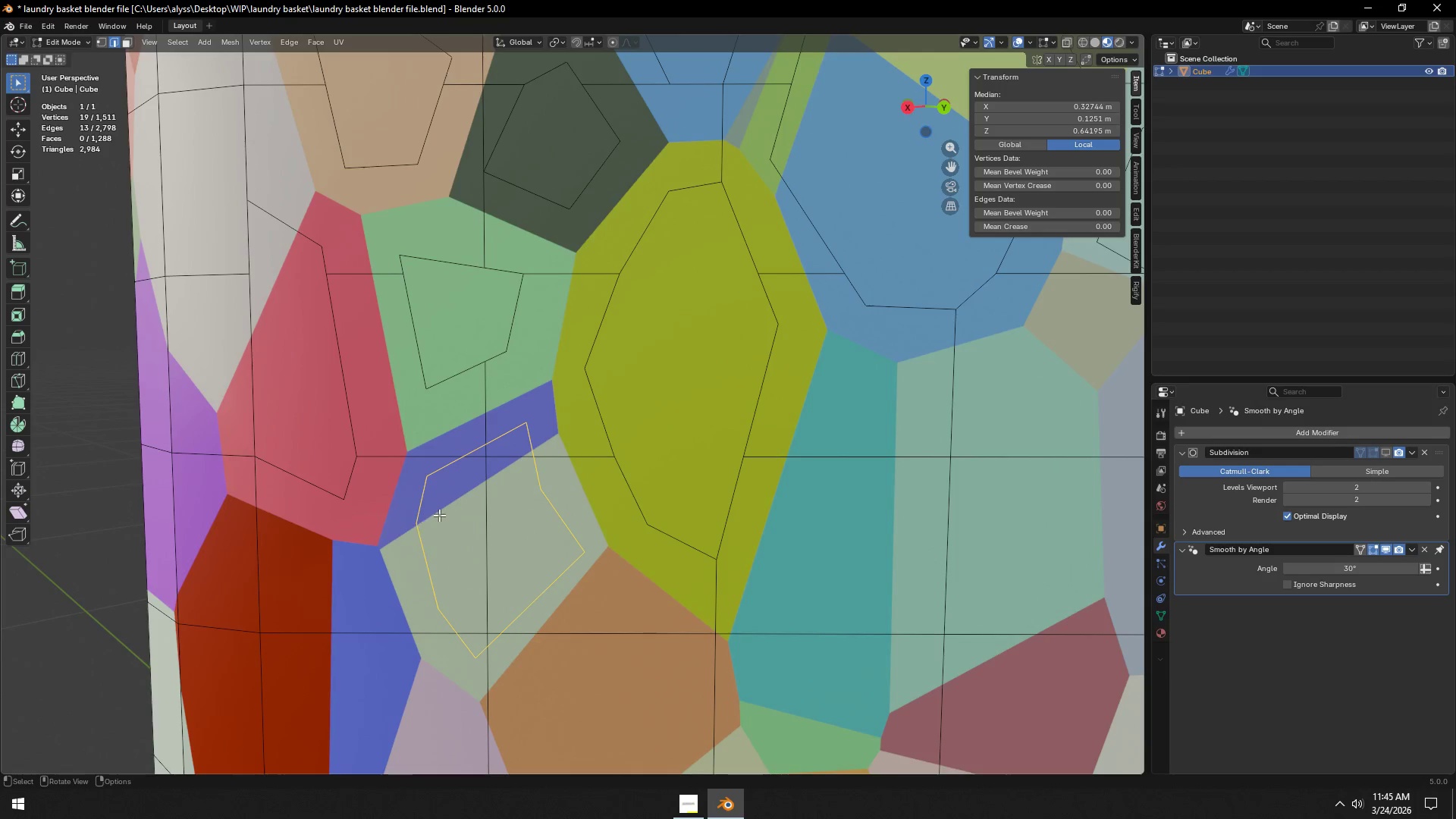 
key(2)
 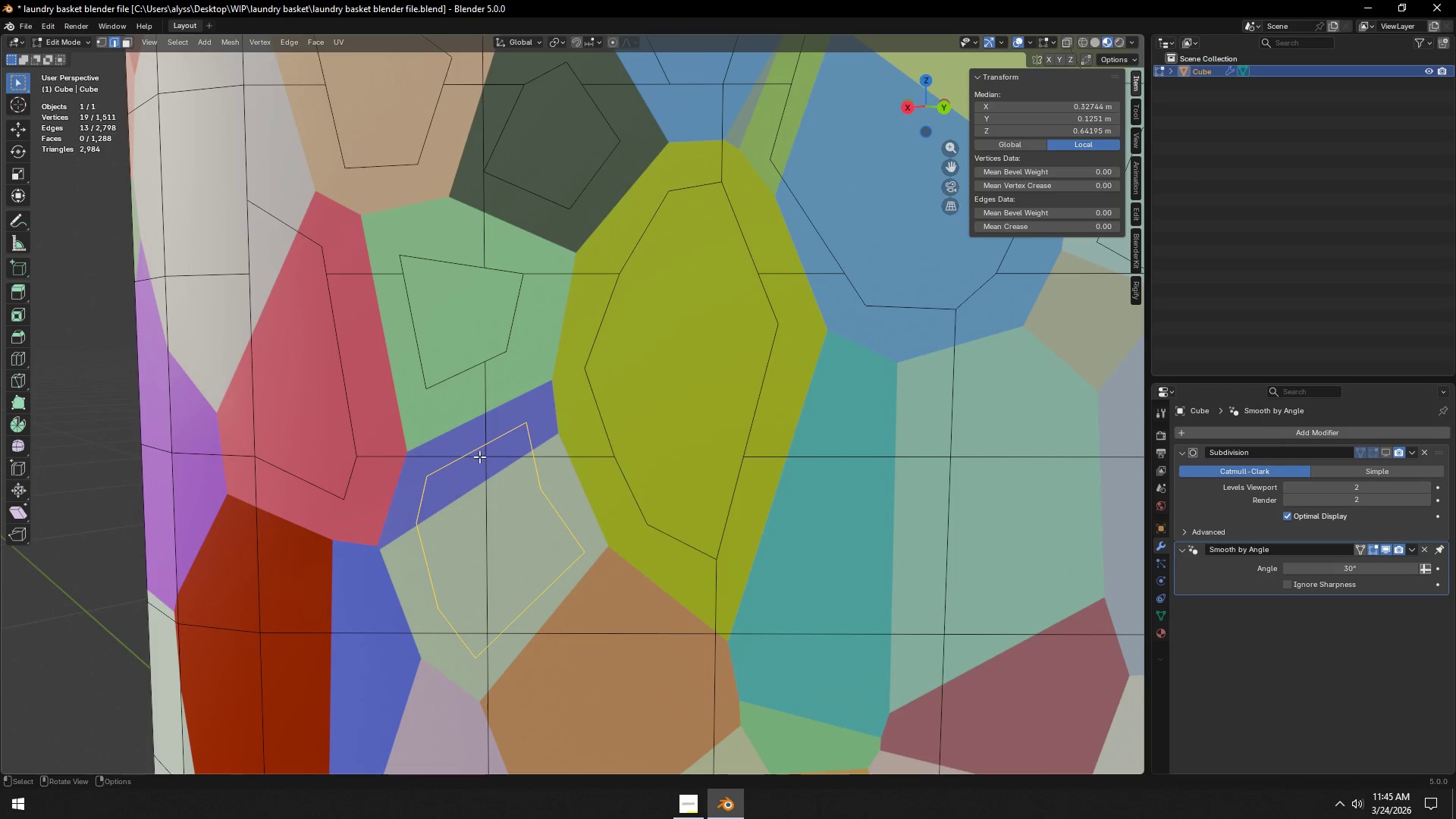 
left_click([479, 457])
 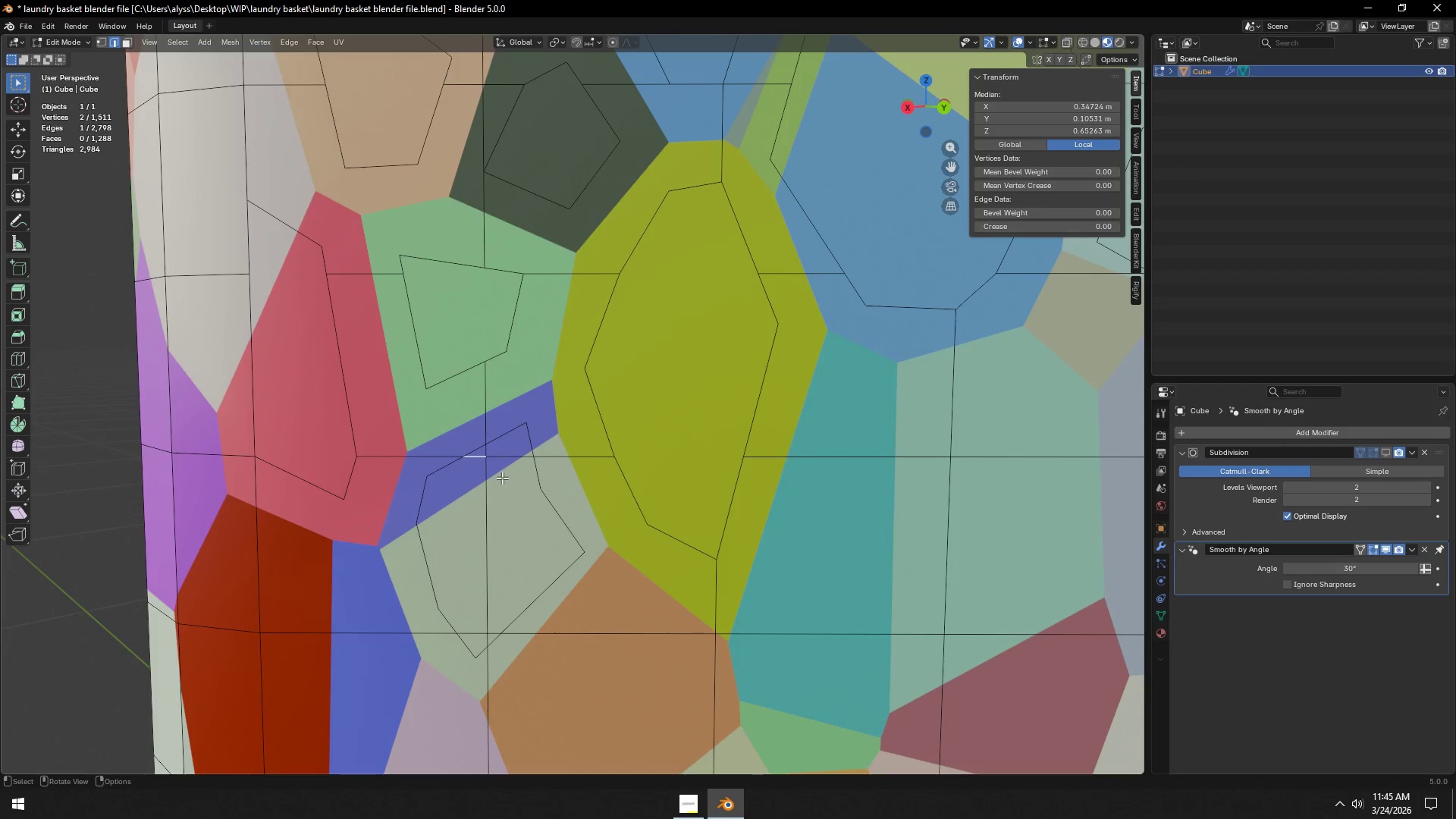 
hold_key(key=ShiftLeft, duration=1.5)
left_click([486, 451])
 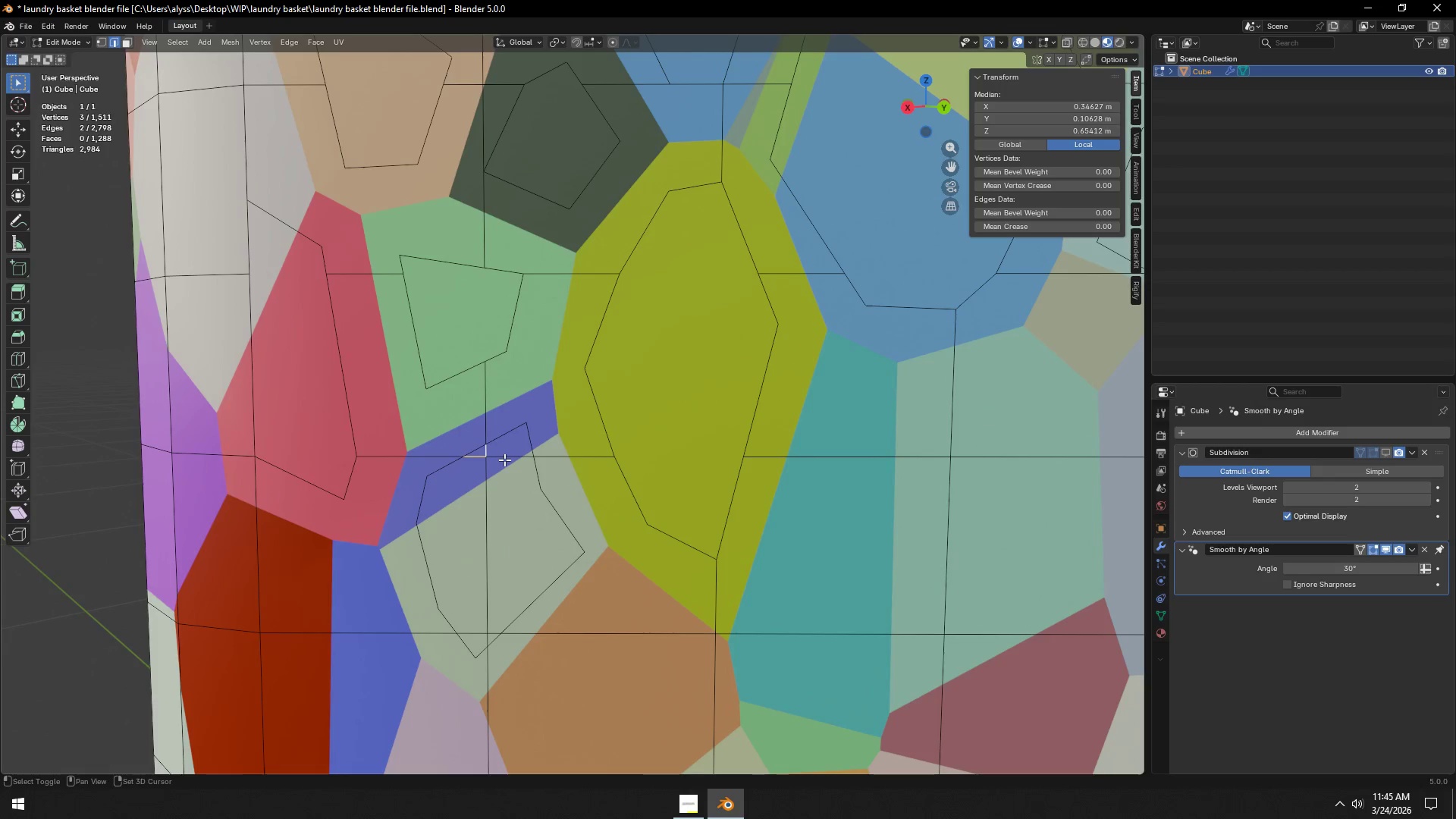 
left_click([504, 460])
 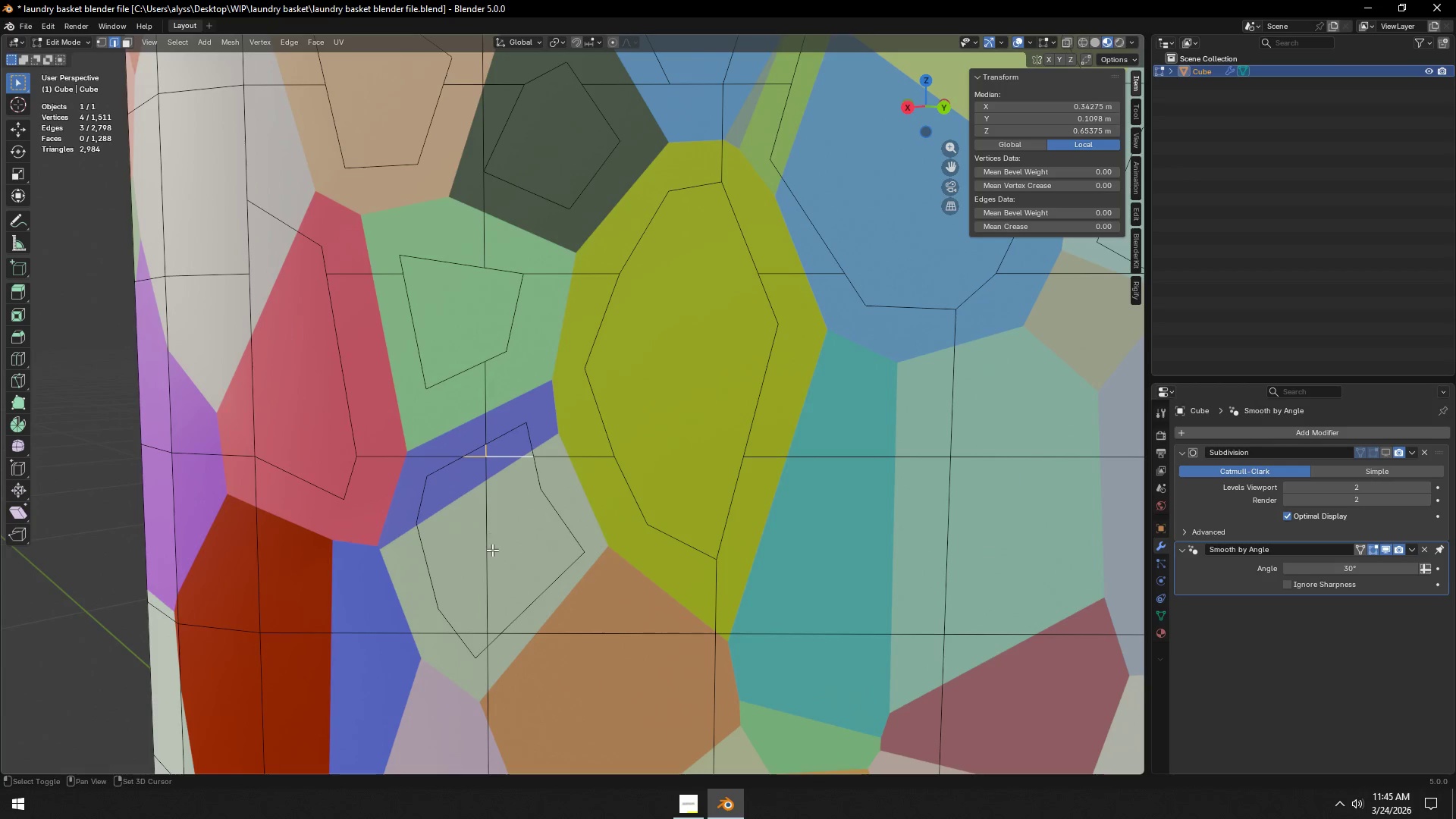 
left_click([491, 551])
 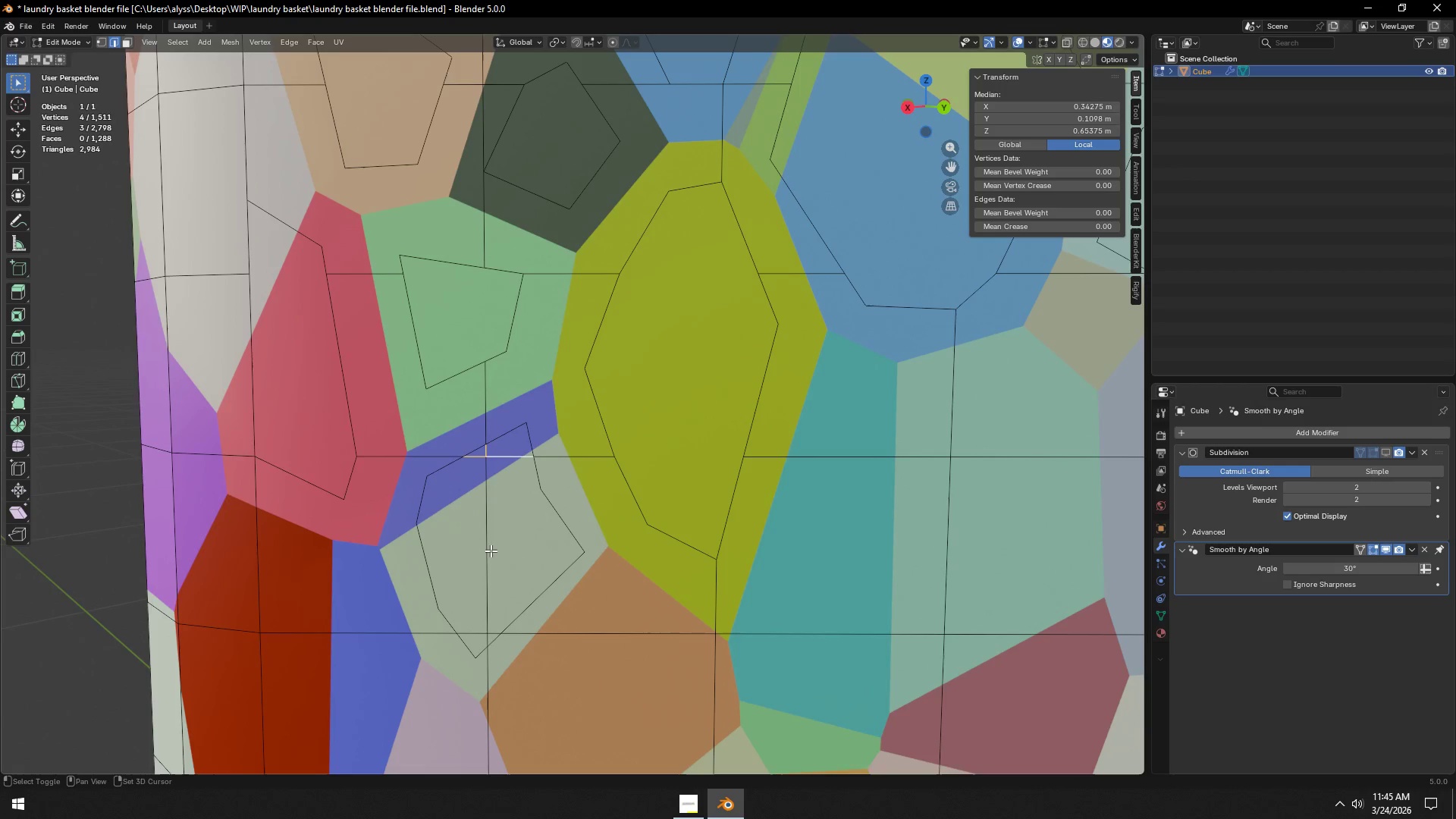 
hold_key(key=ShiftLeft, duration=1.52)
left_click([472, 635])
 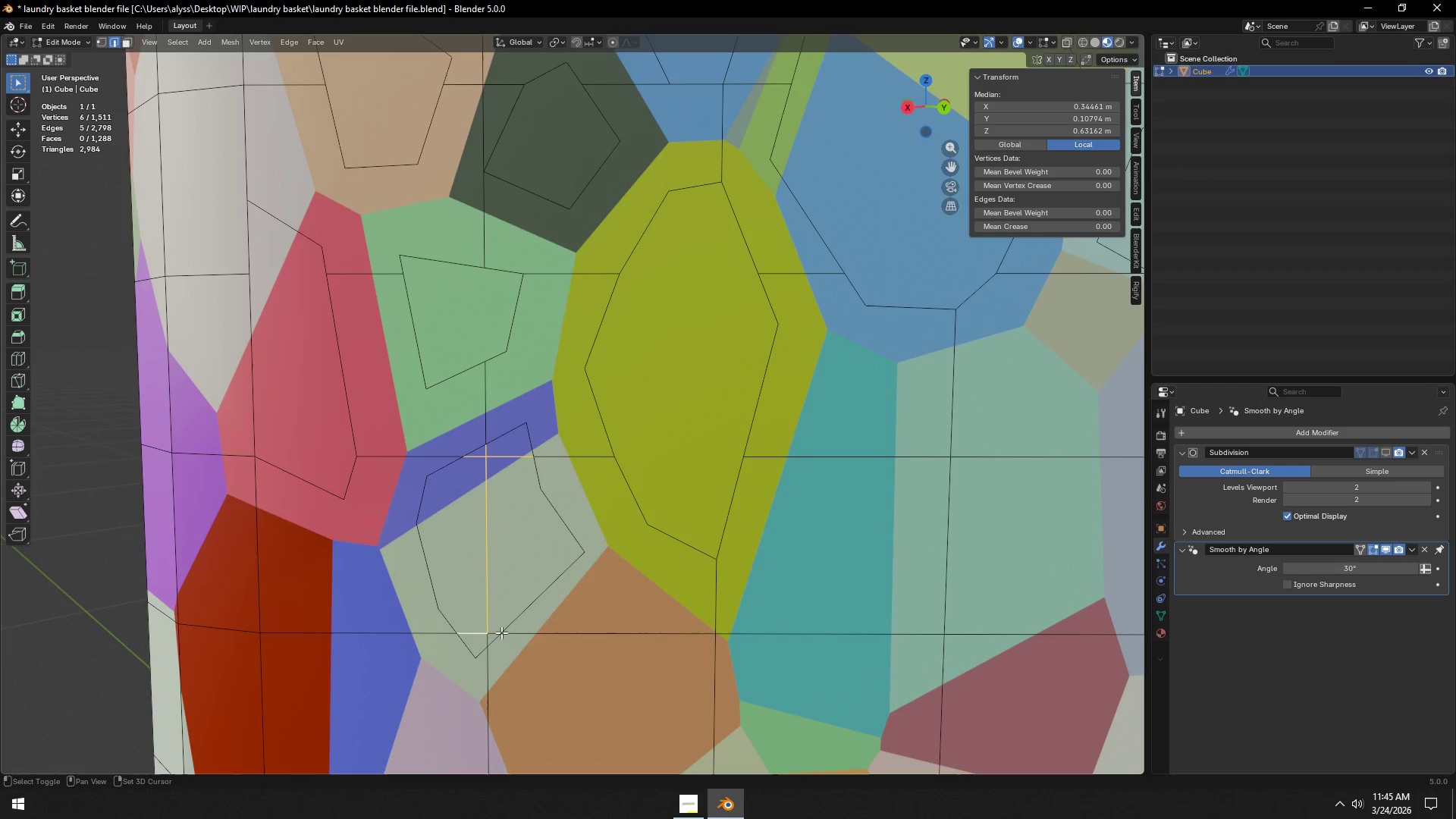 
hold_key(key=ShiftLeft, duration=0.33)
left_click([496, 629])
 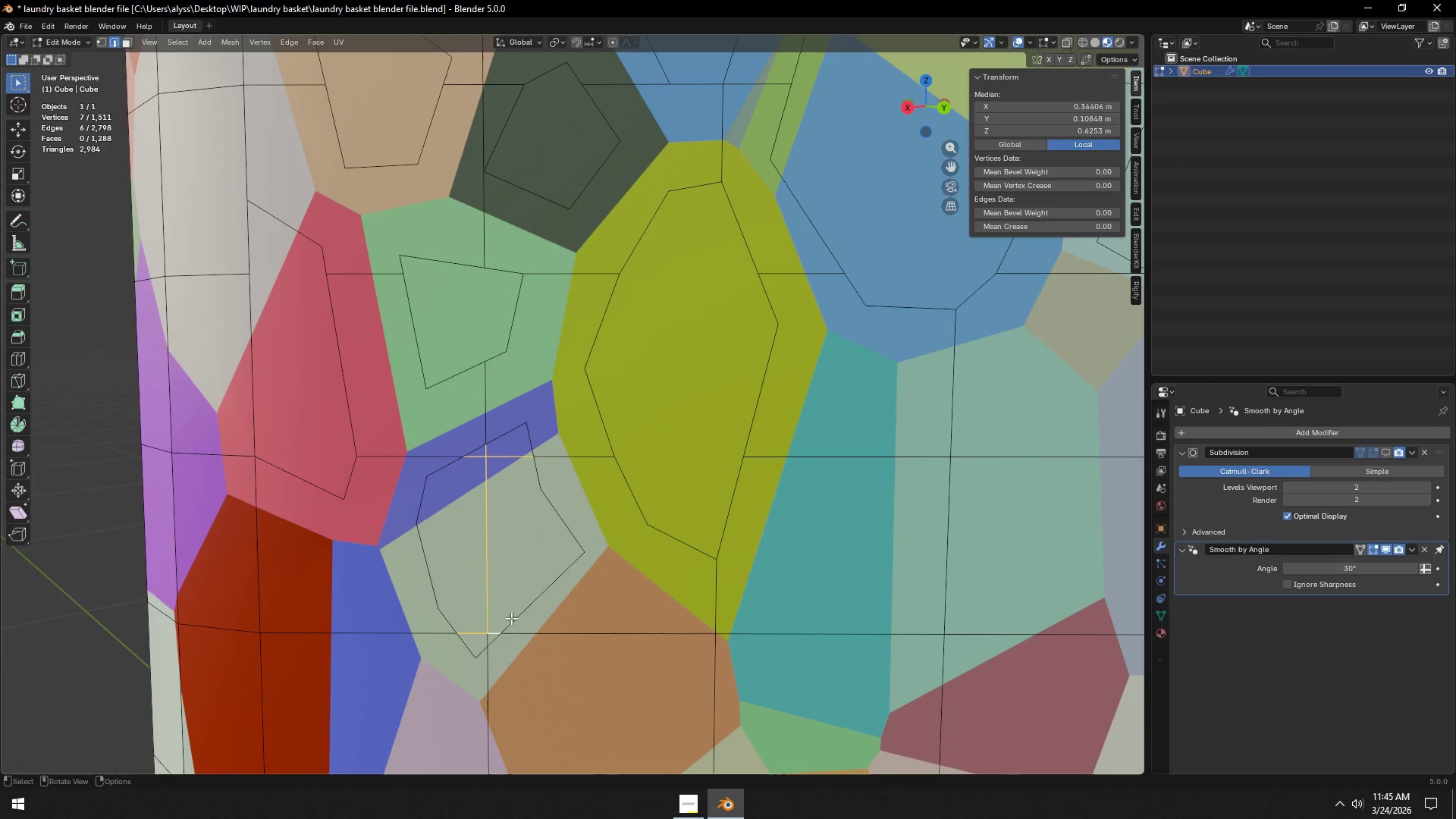 
key(X)
 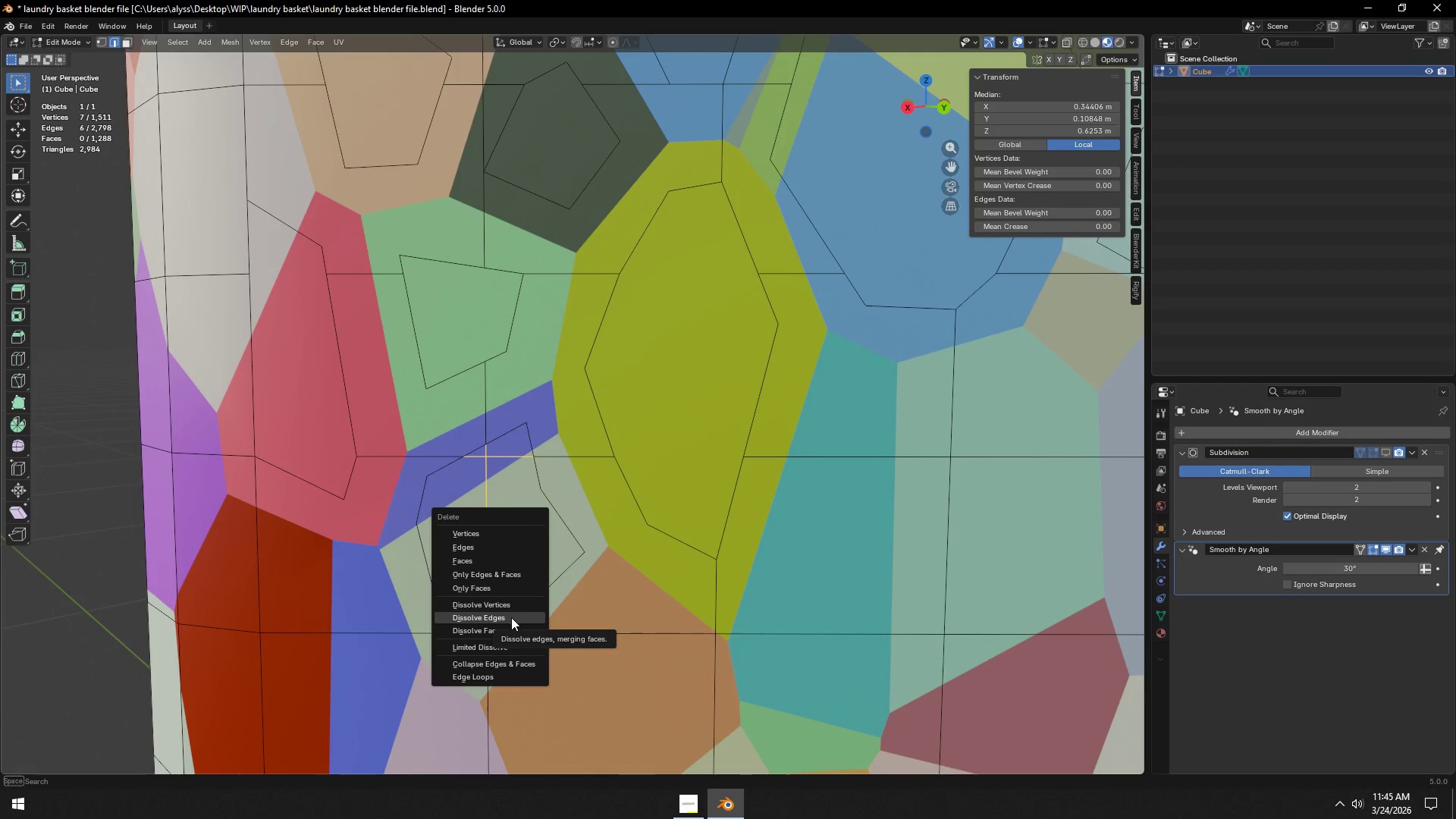 
left_click([511, 617])
 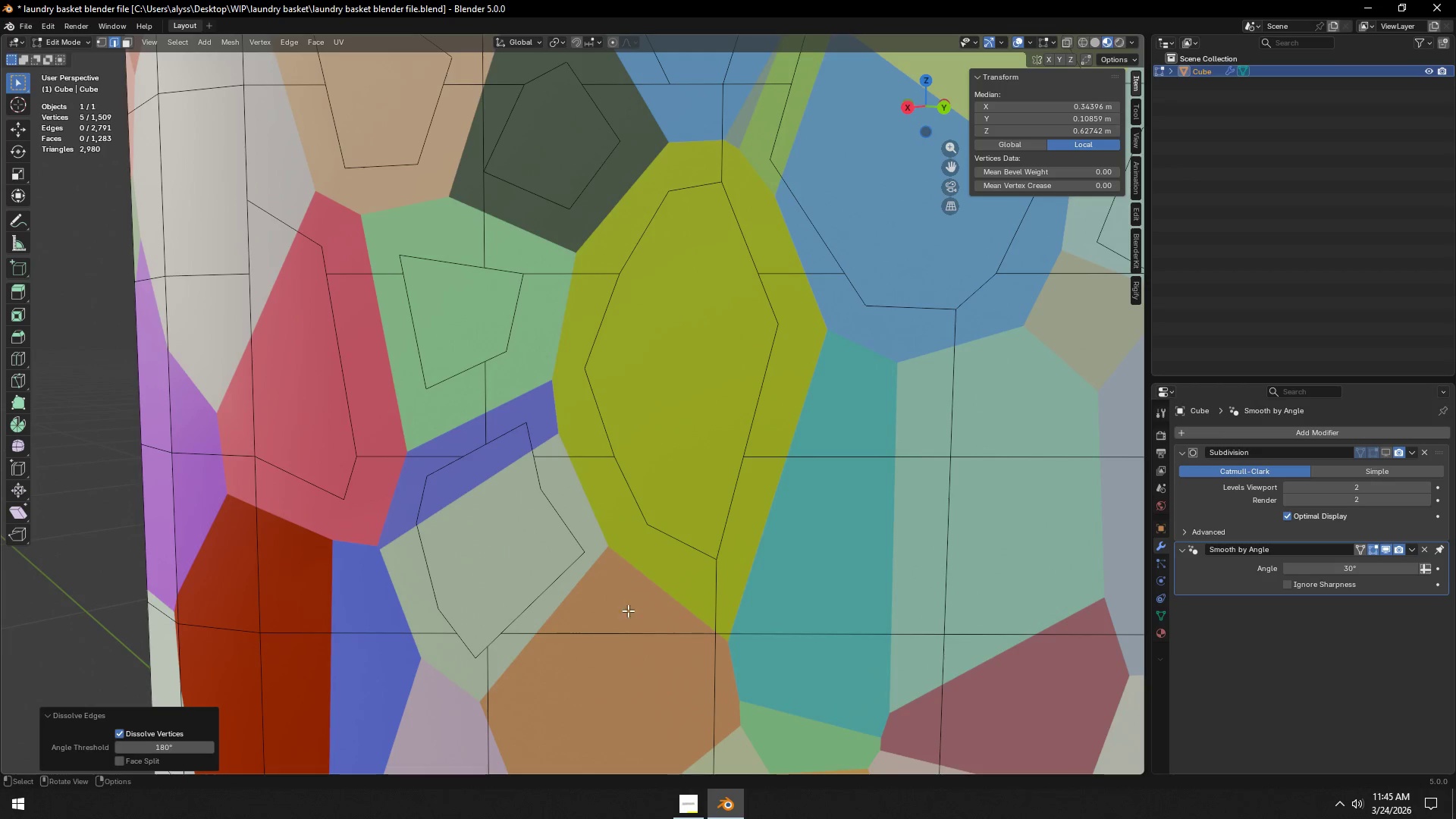 
hold_key(key=ShiftLeft, duration=1.52)
 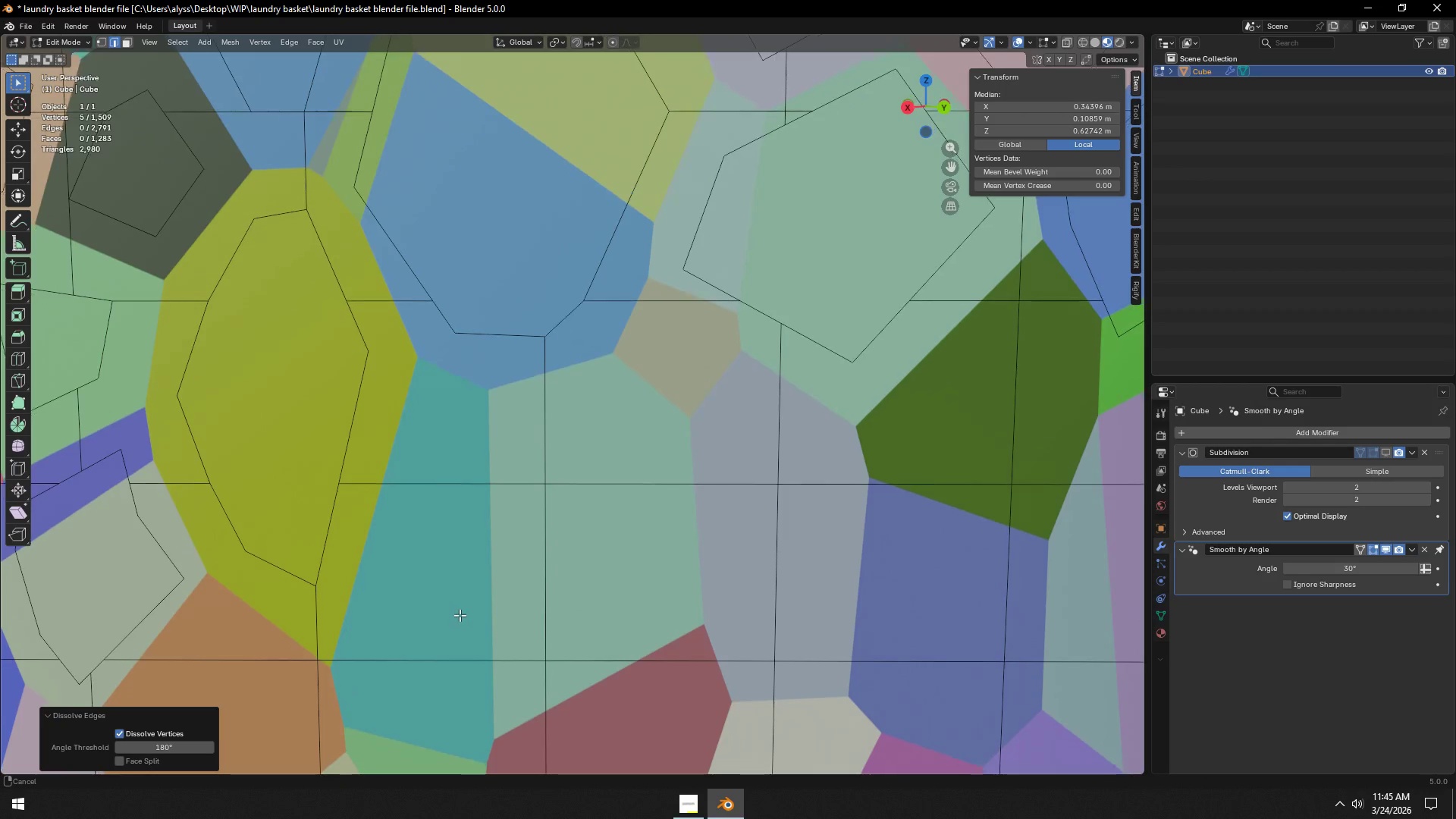 
hold_key(key=ShiftLeft, duration=0.67)
 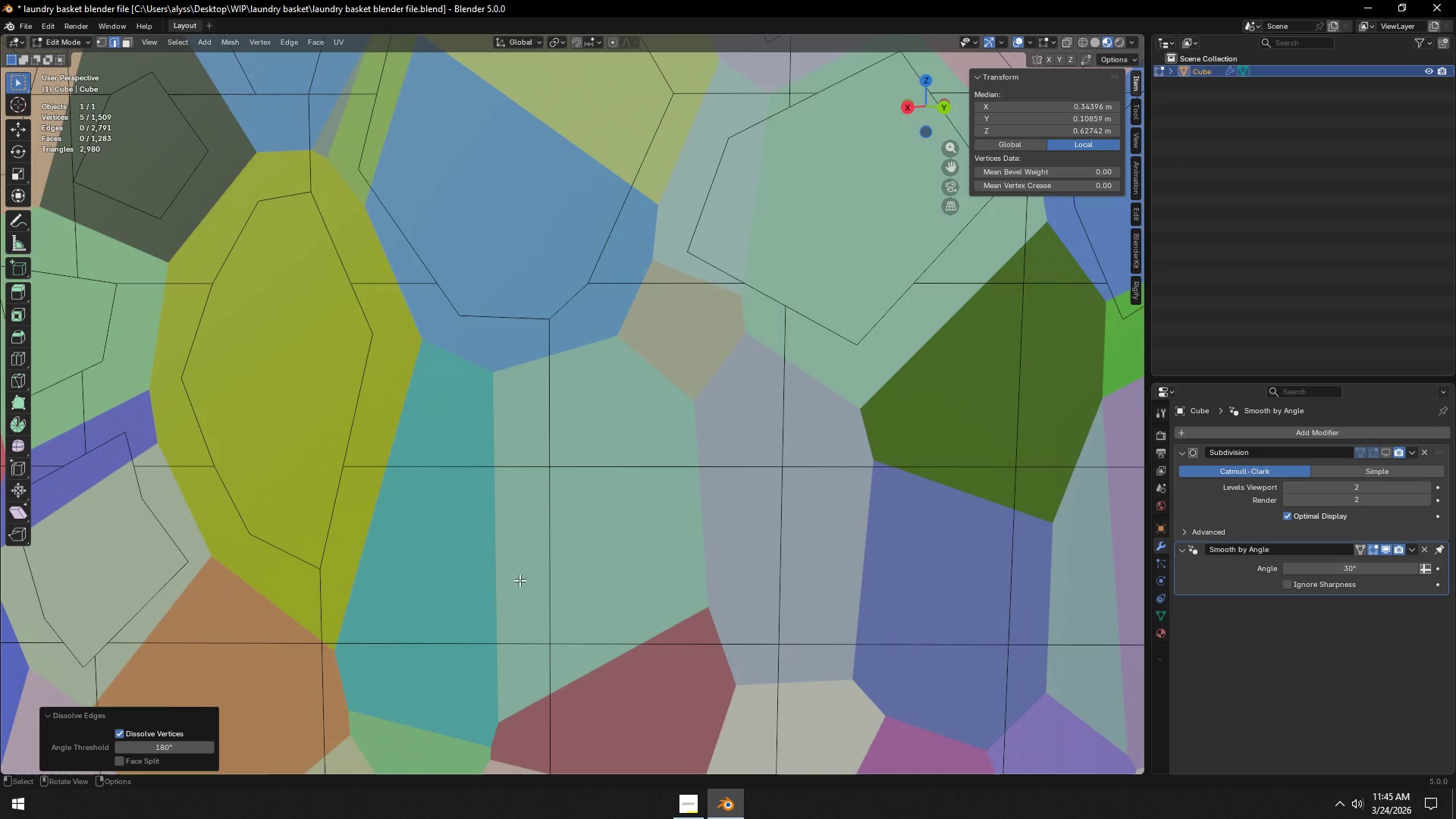 
hold_key(key=ShiftLeft, duration=0.84)
 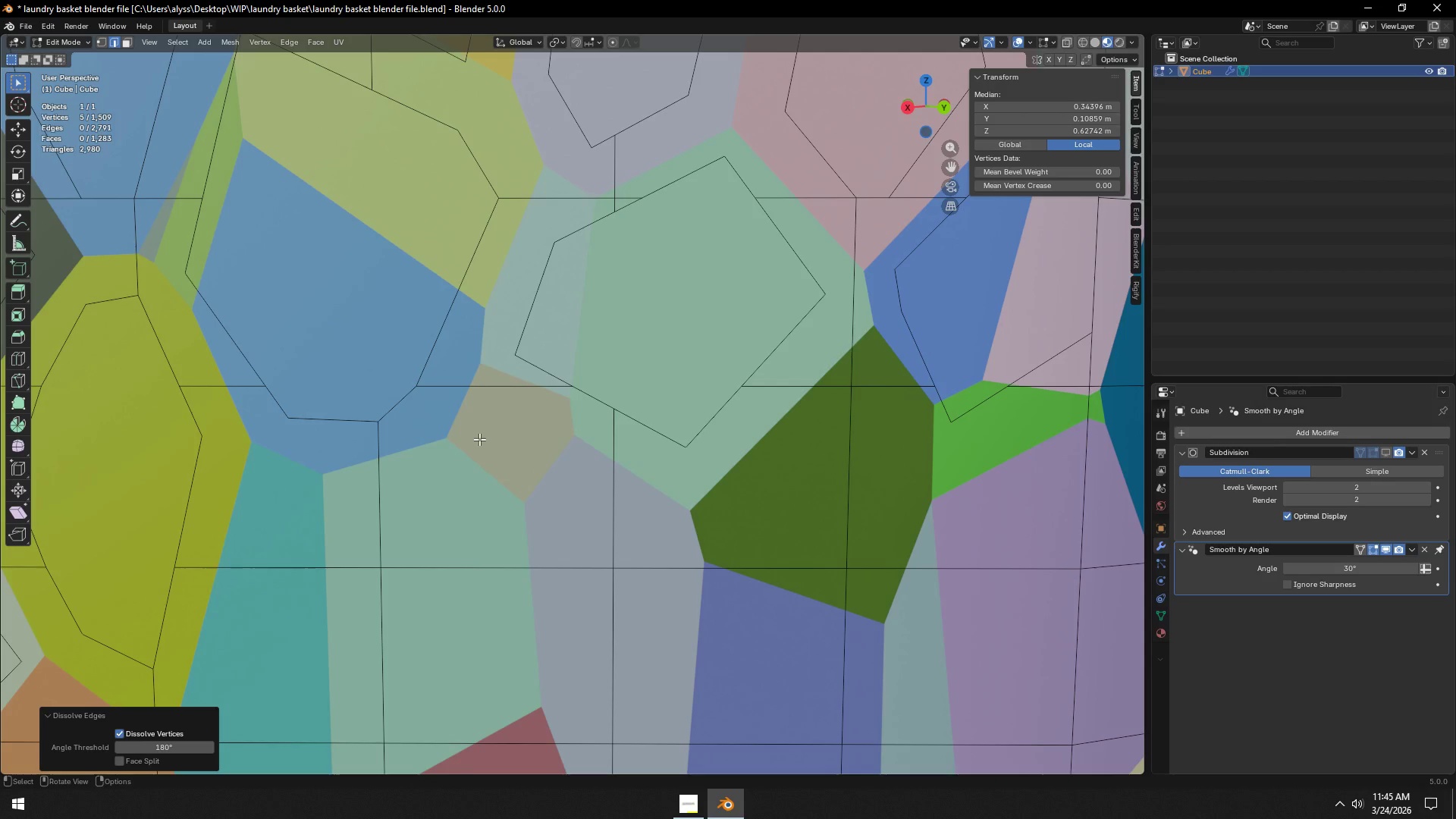 
key(K)
 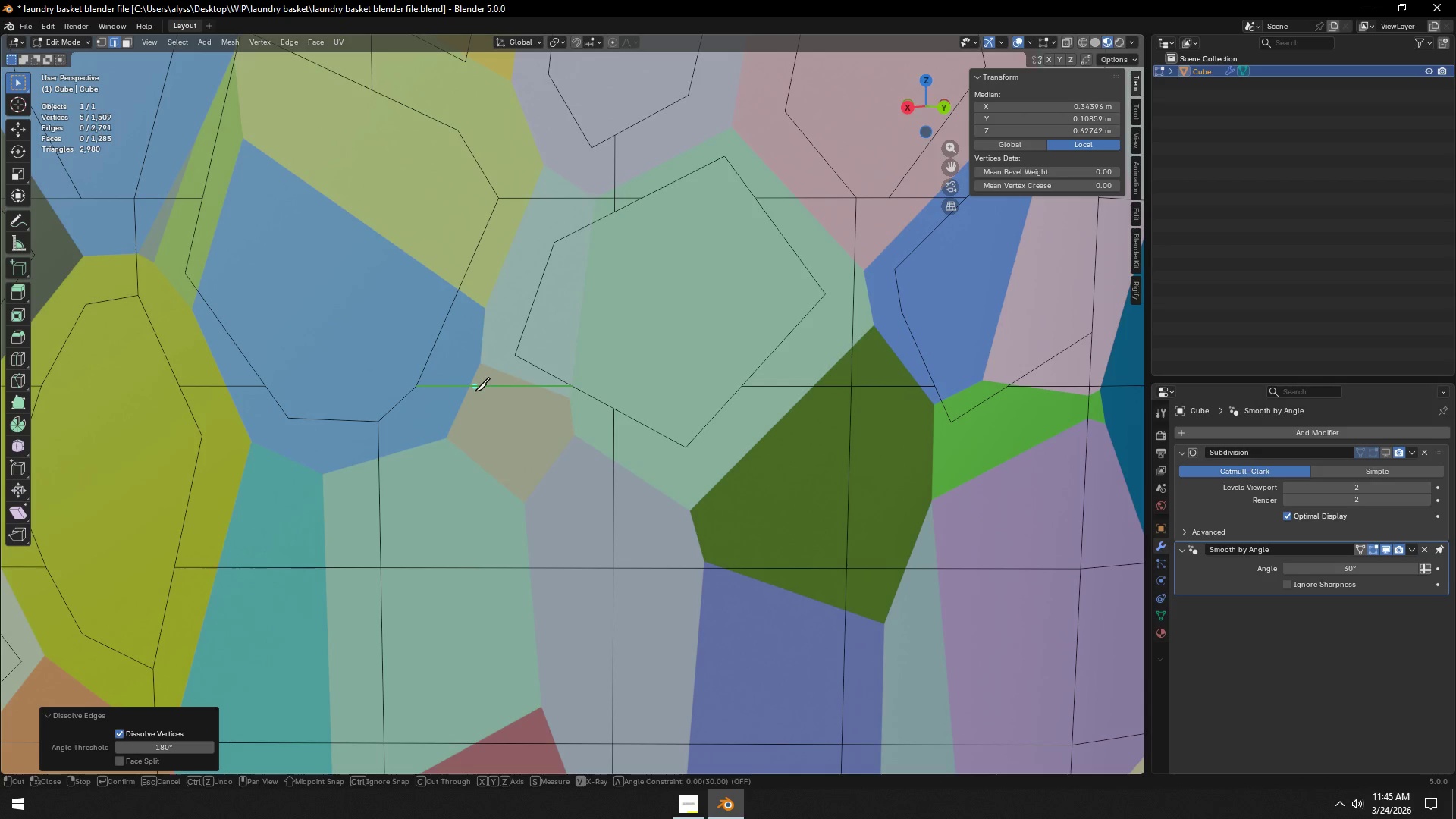 
left_click([475, 391])
 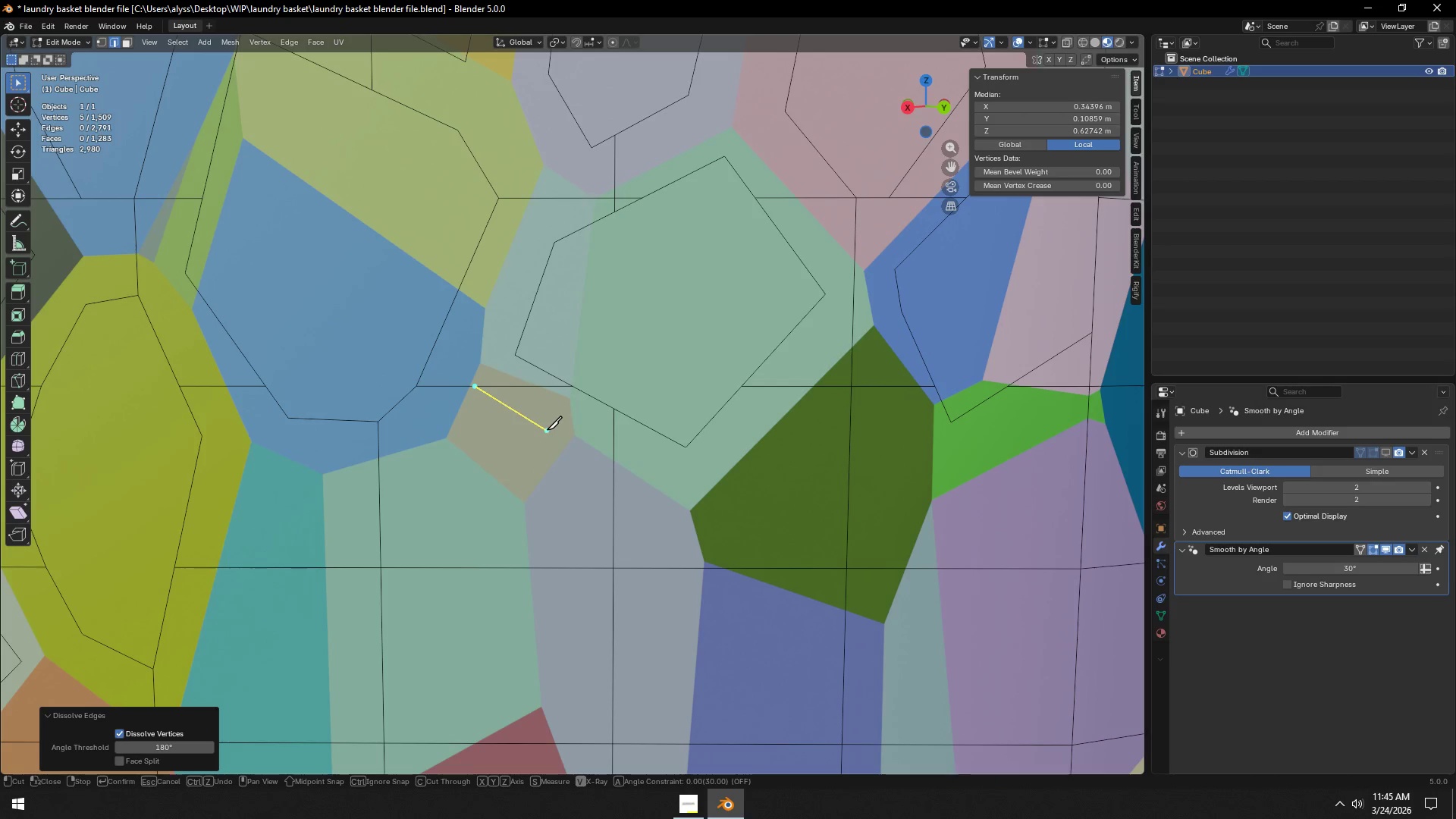 
left_click([547, 430])
 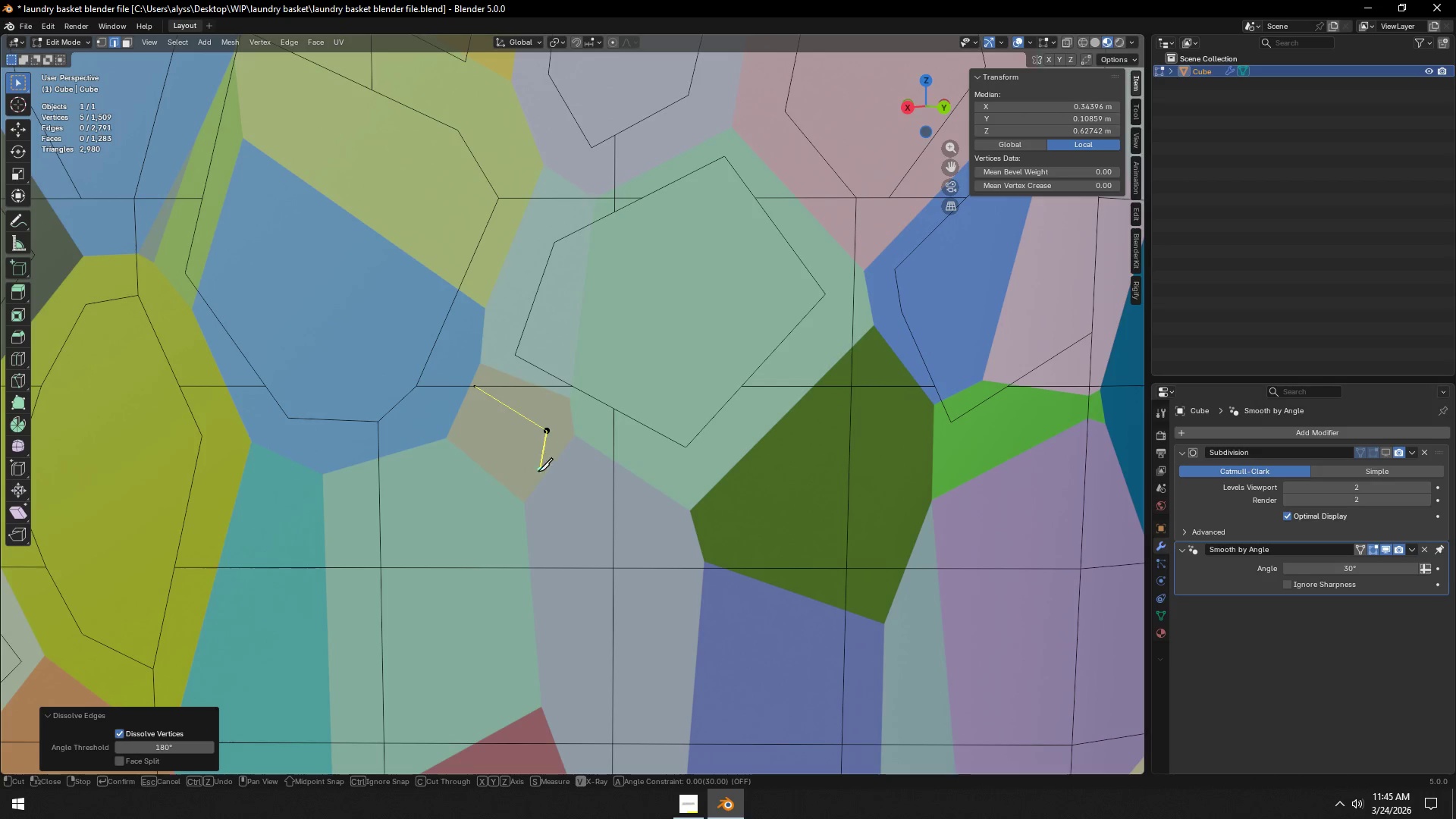 
left_click([513, 493])
 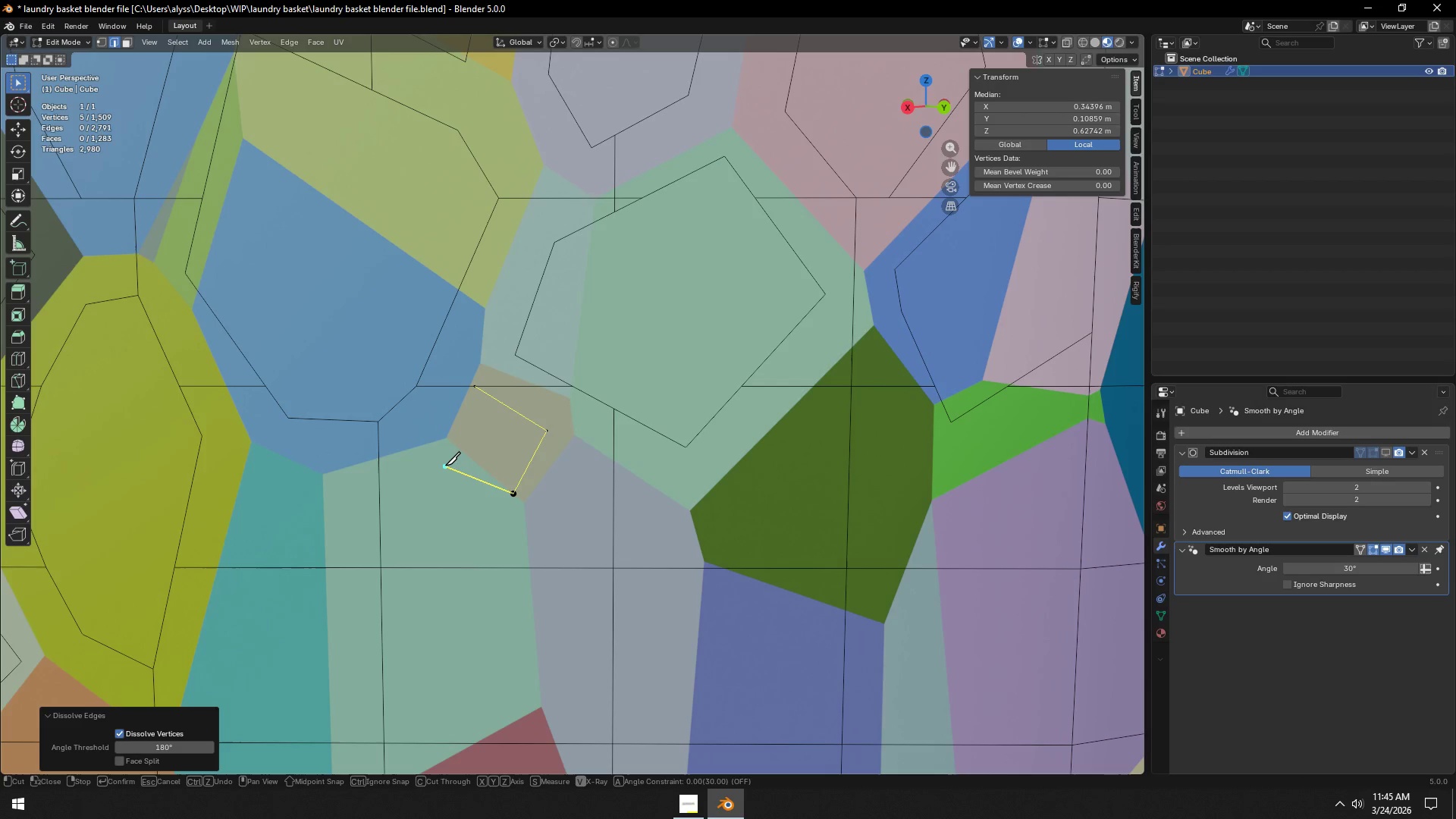 
left_click([442, 469])
 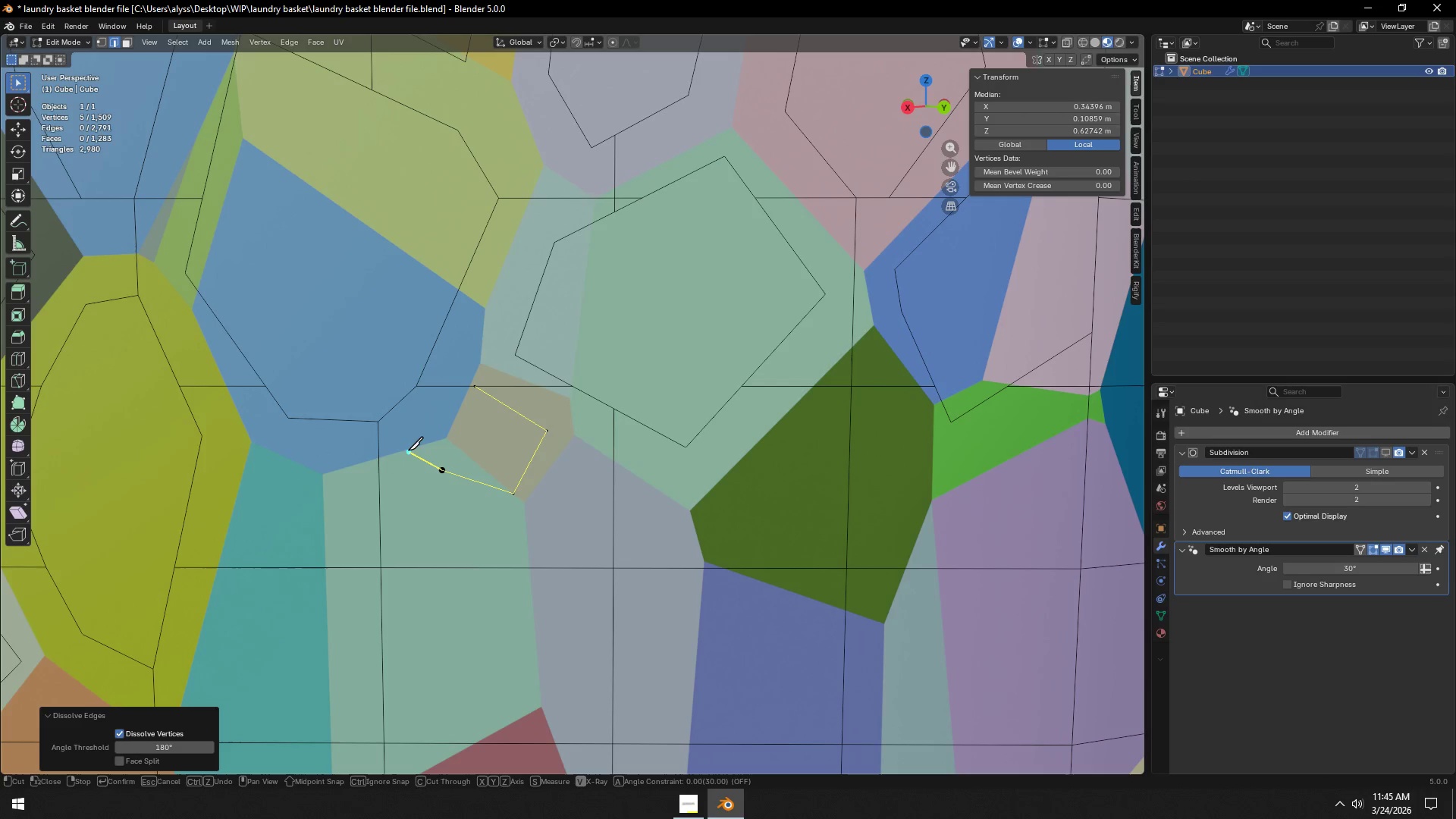 
left_click([408, 448])
 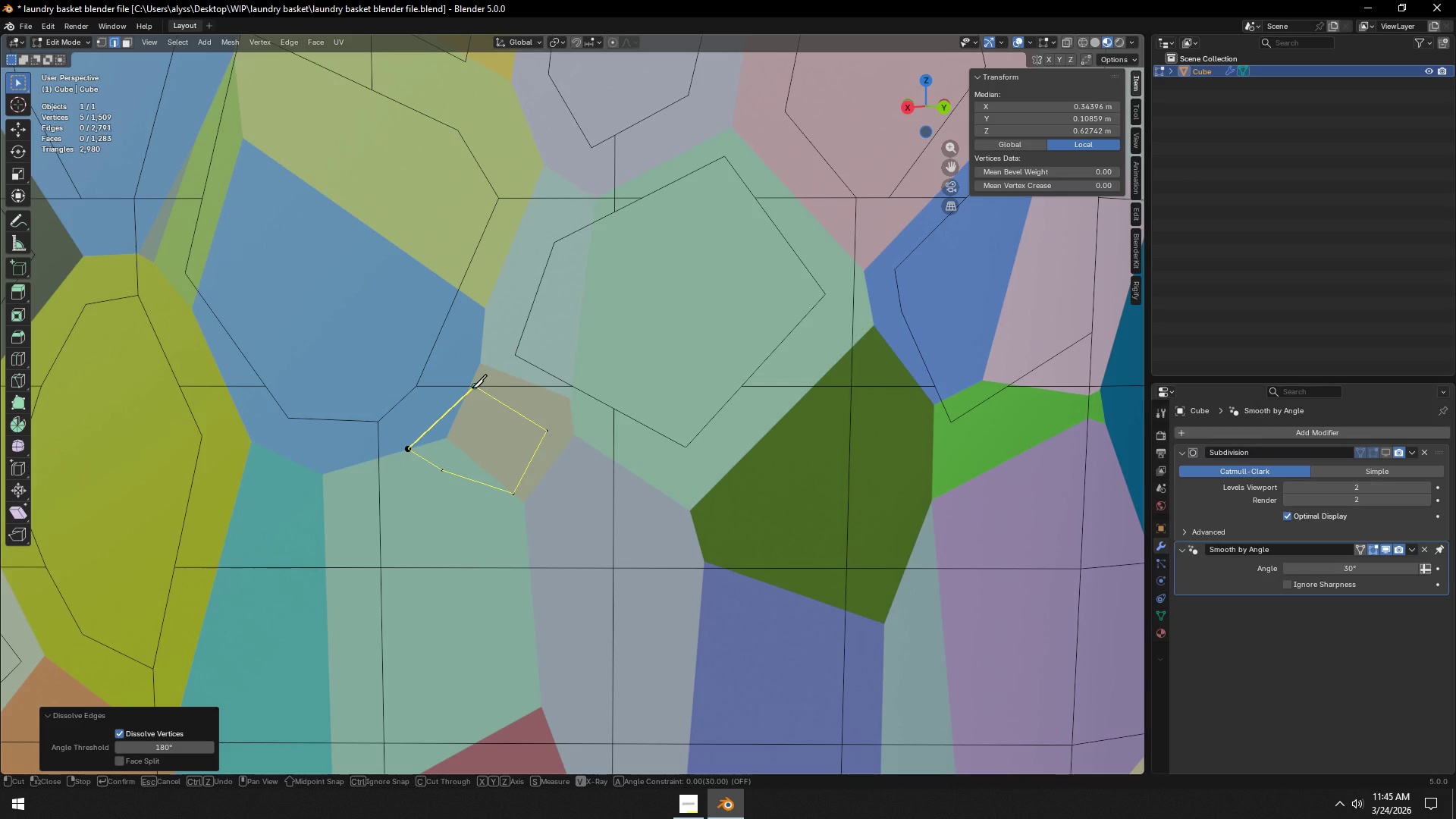 
left_click([472, 388])
 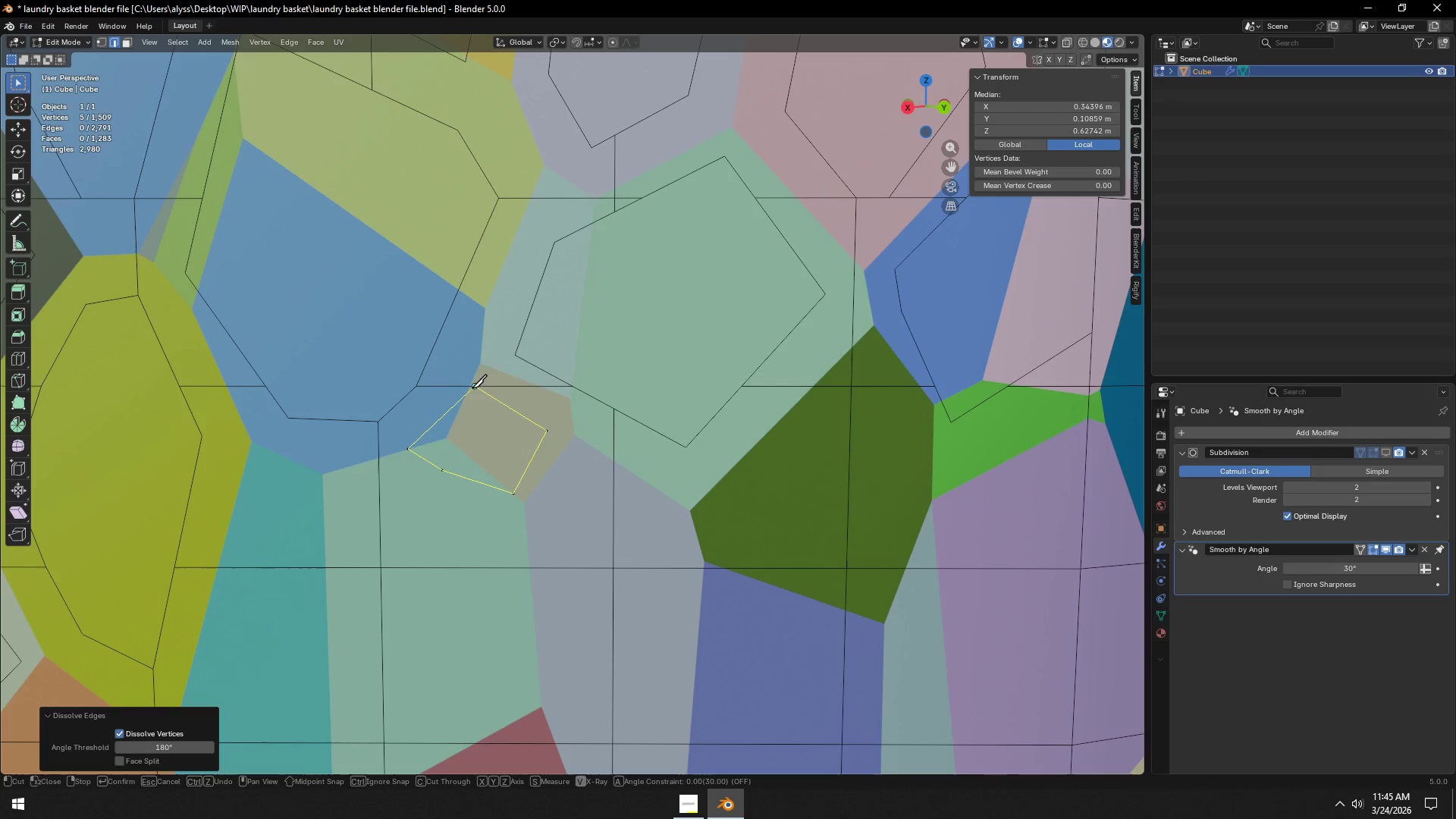 
key(Space)
 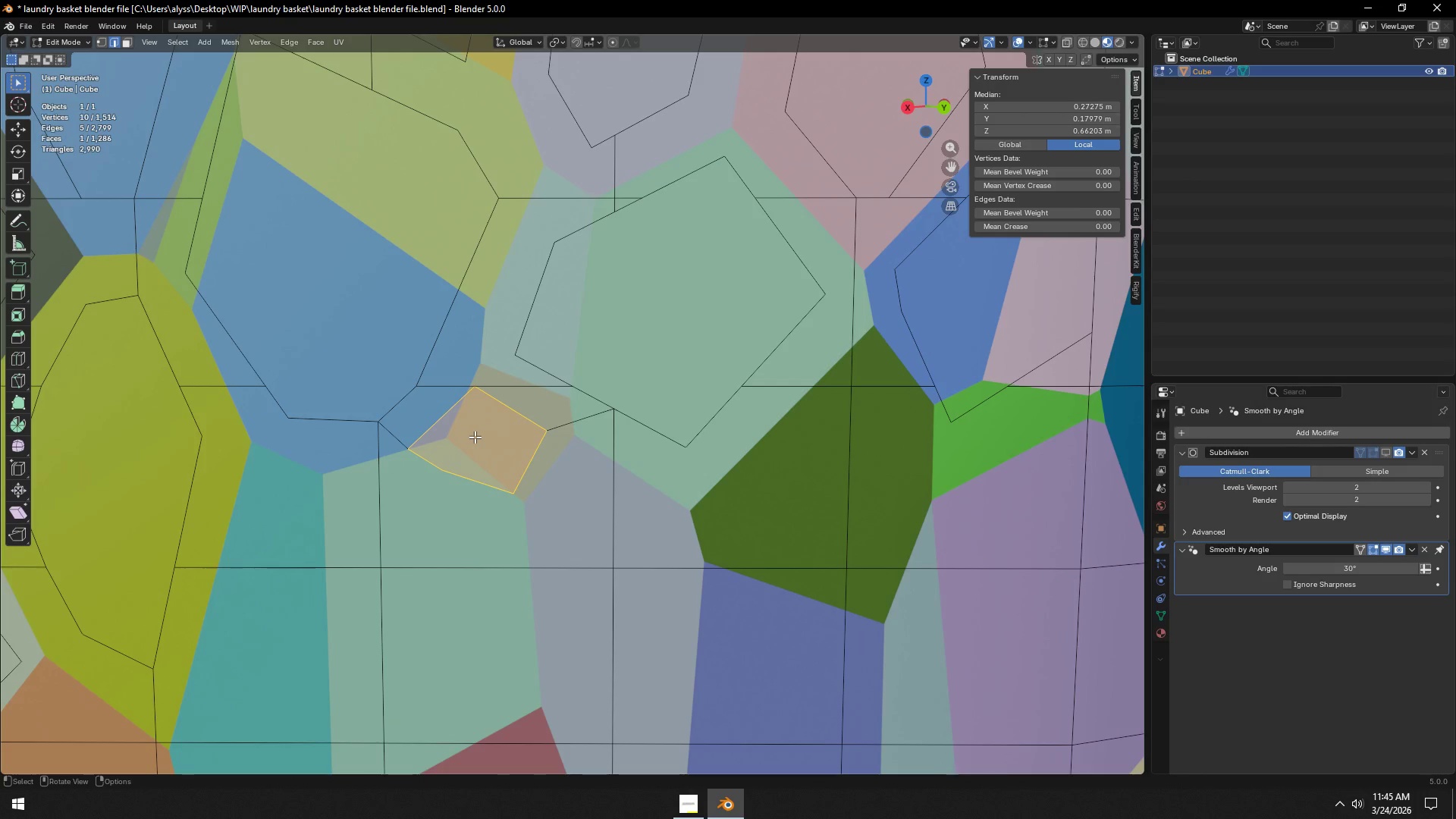 
key(Control+Z)
 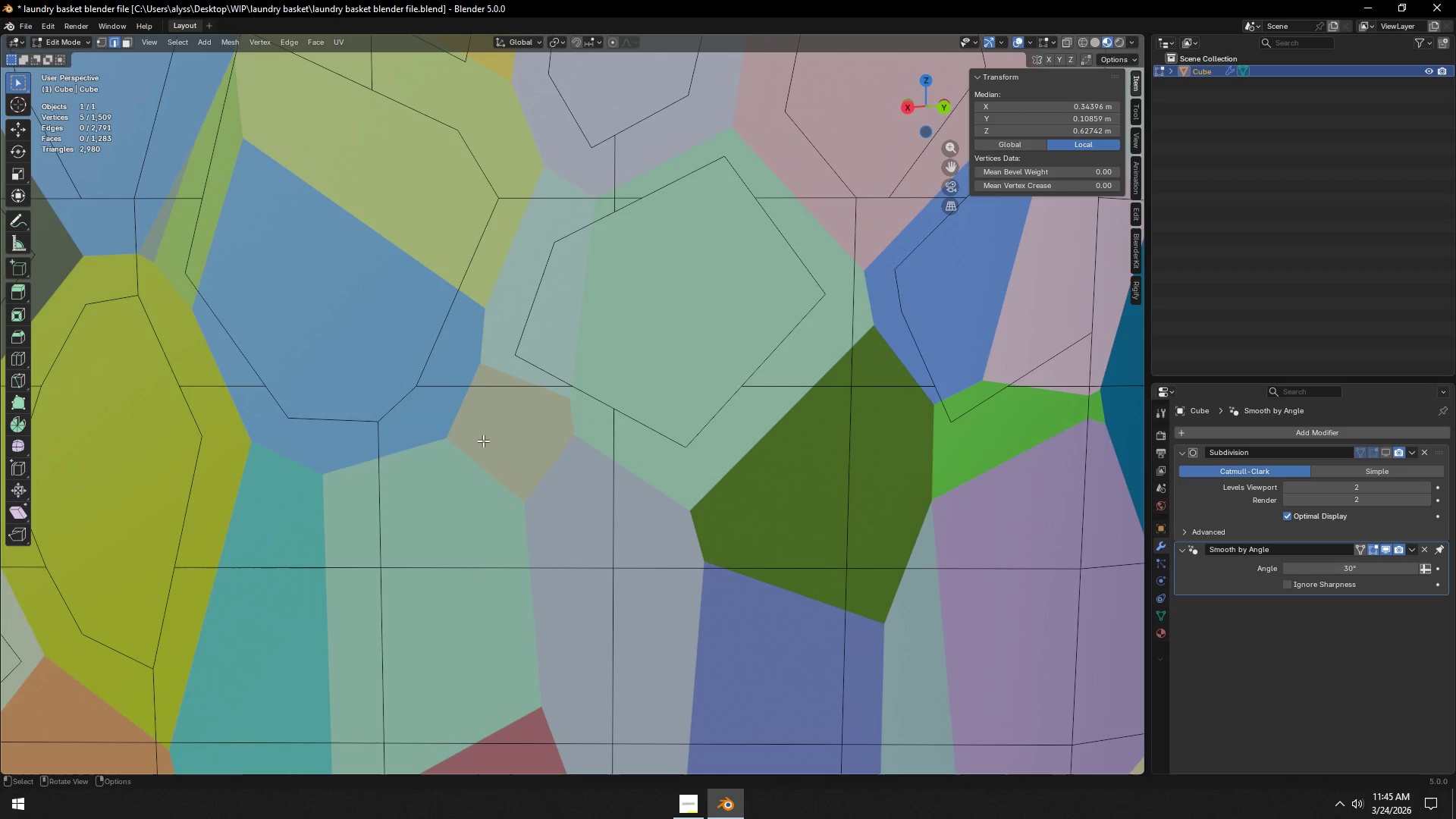 
hold_key(key=ControlLeft, duration=1.5)
 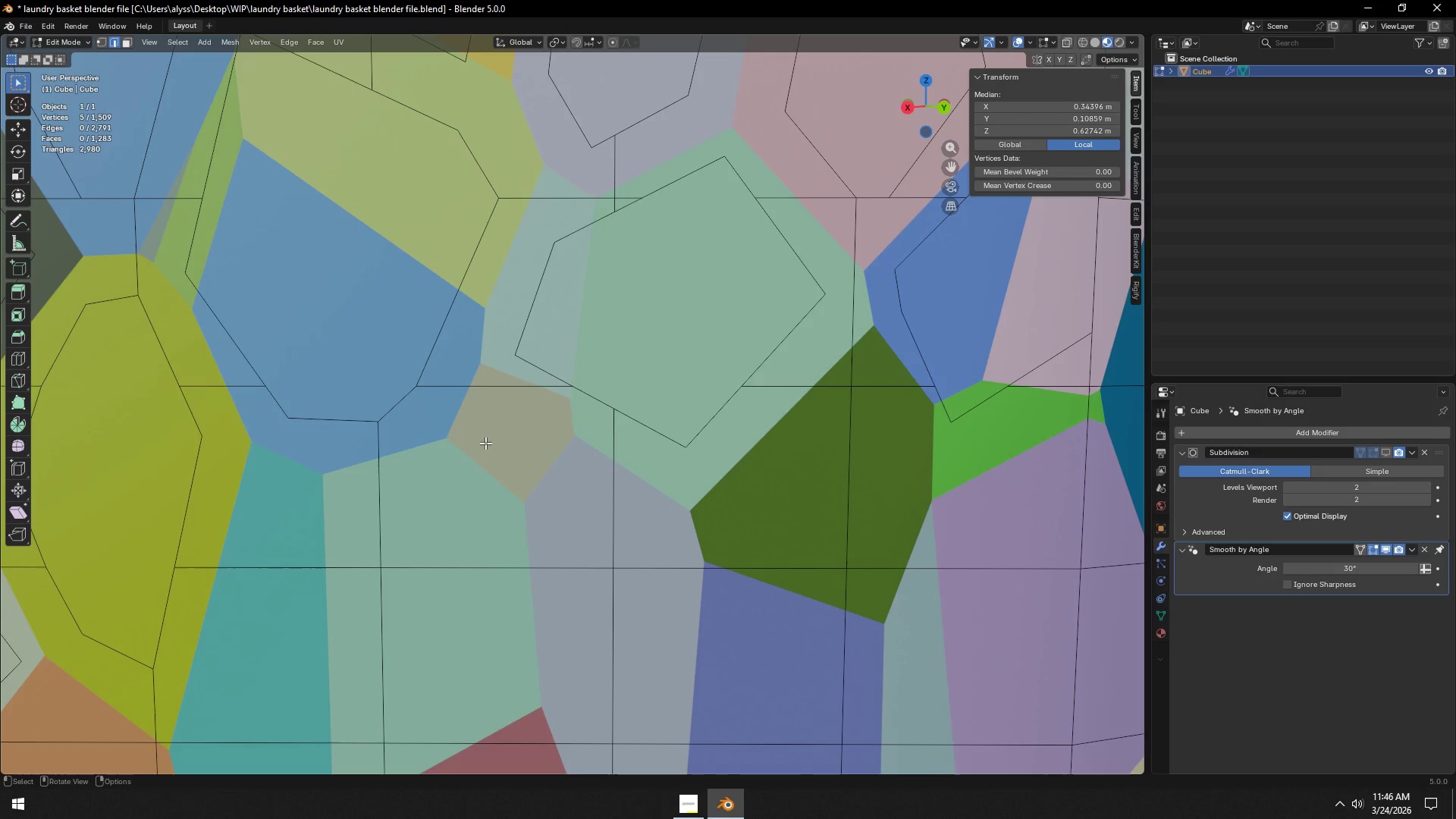 
key(Control+ControlLeft)
 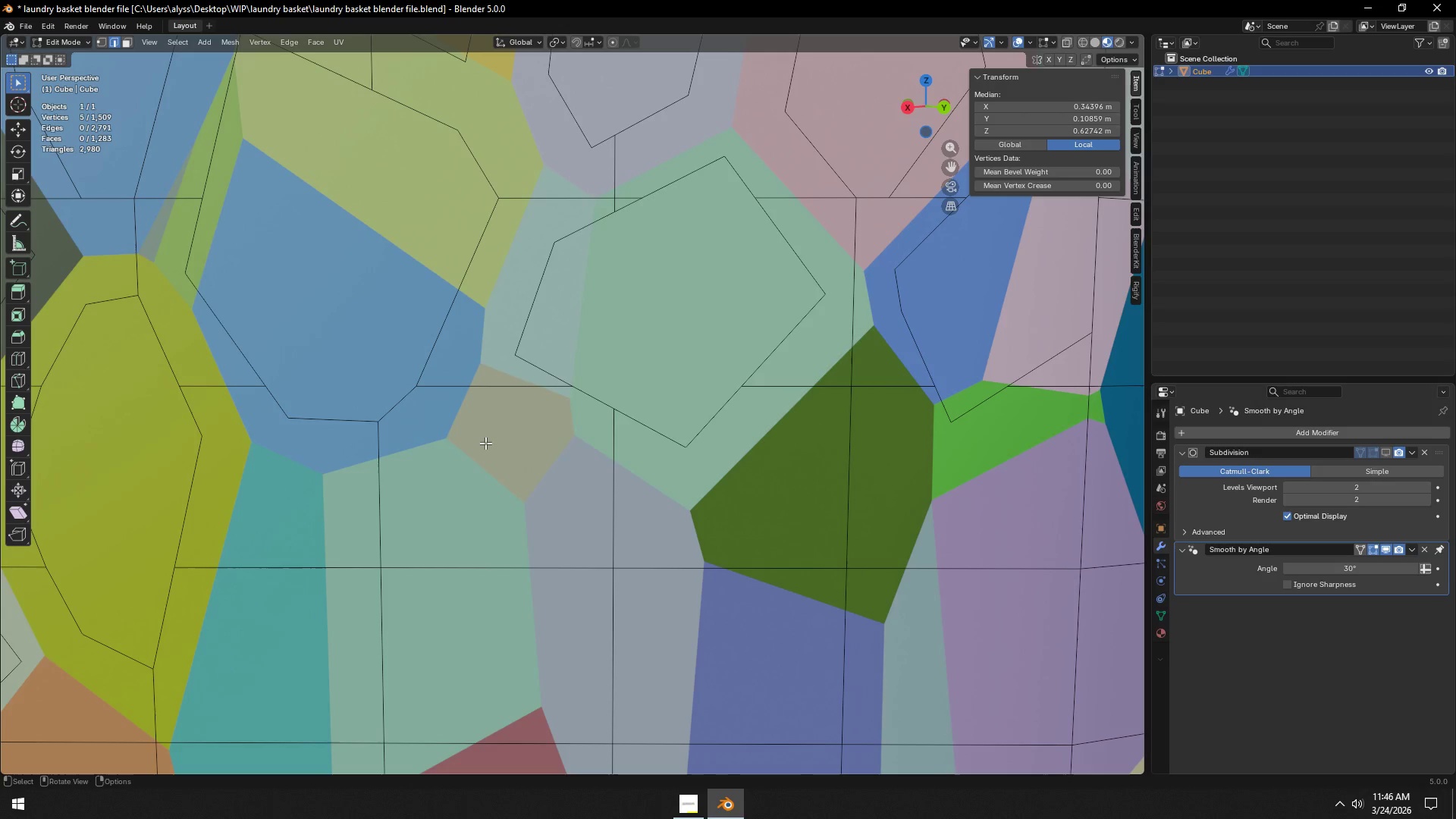 
key(Control+ControlLeft)
 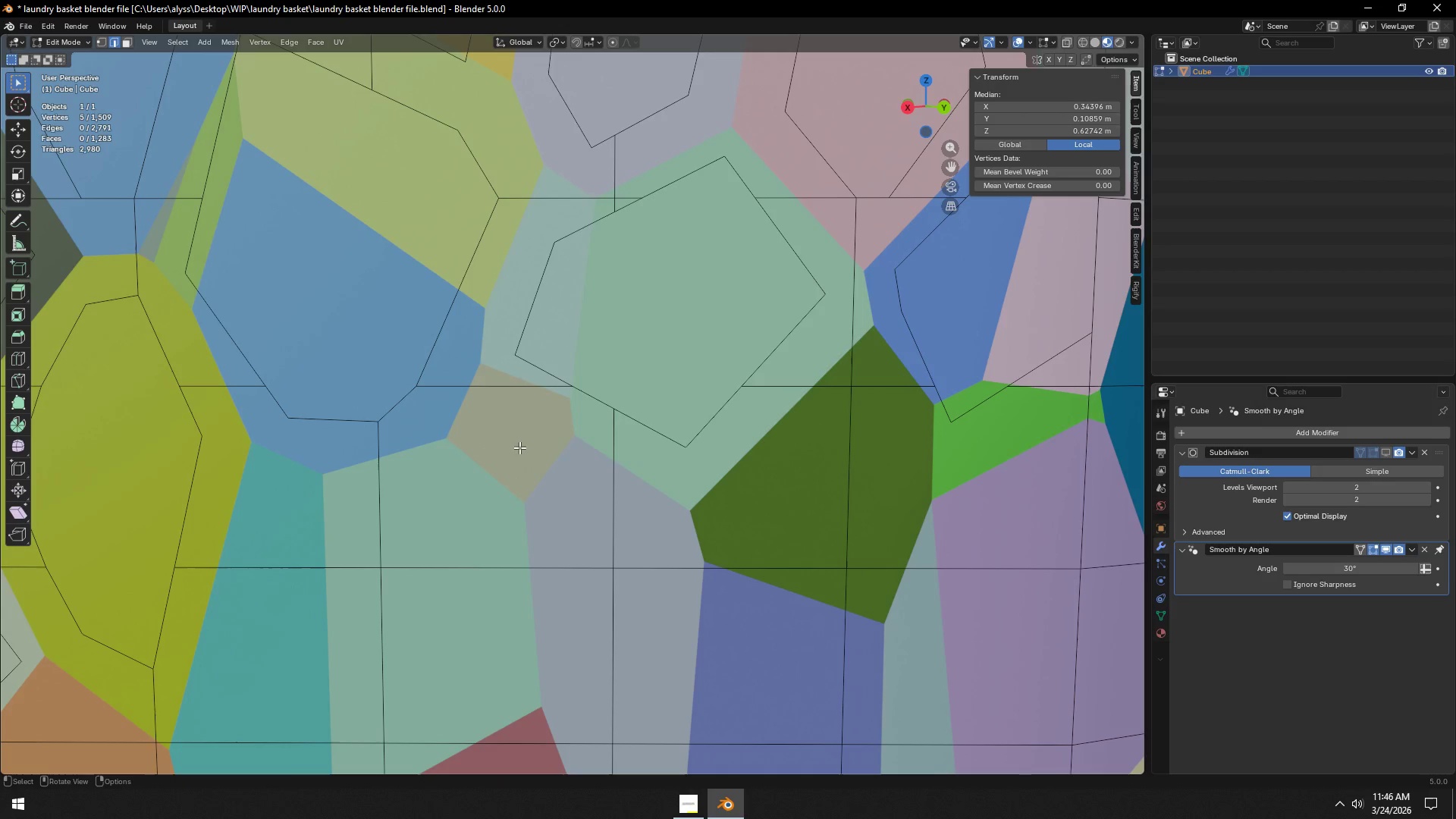 
key(K)
 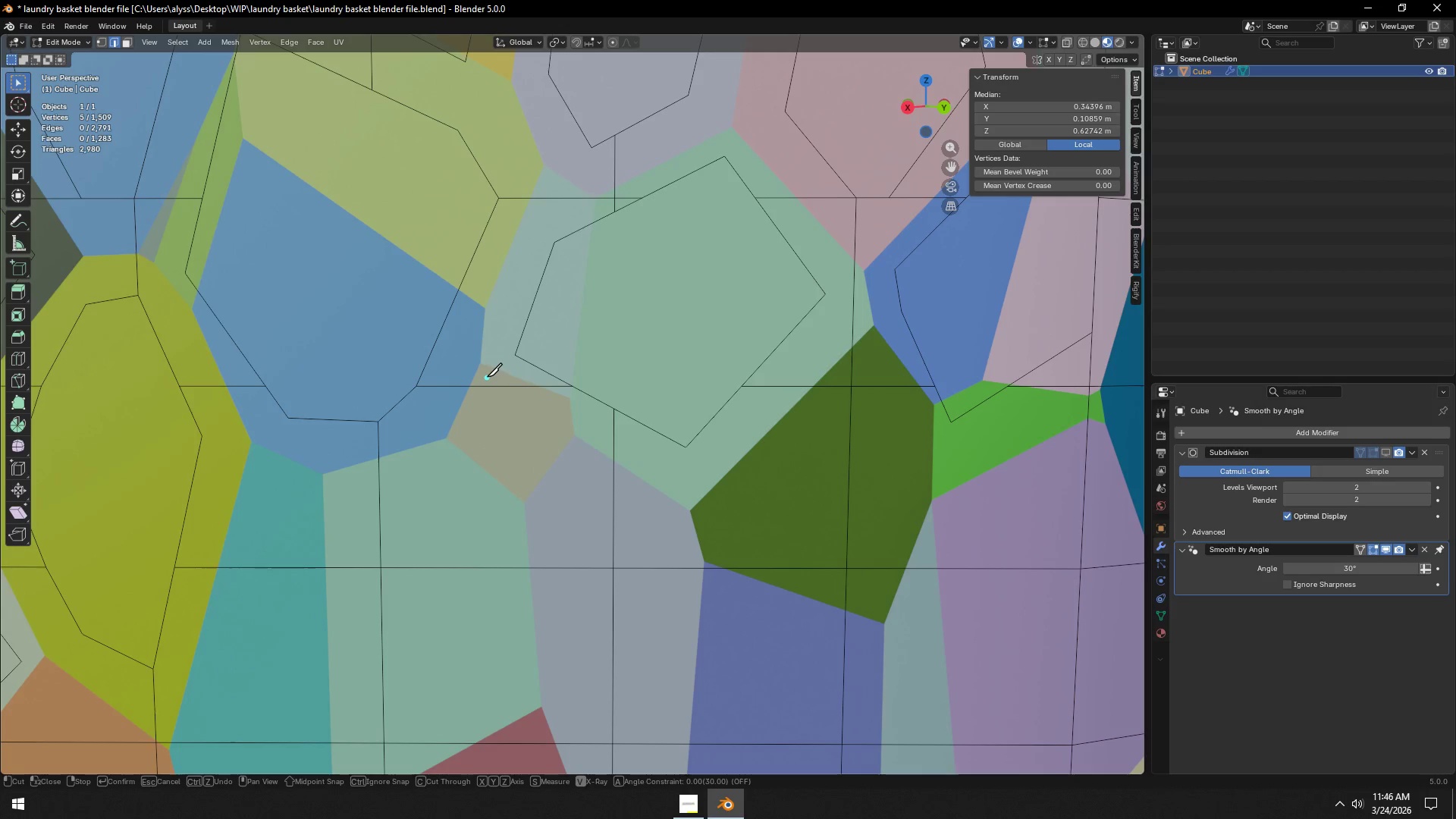 
left_click([487, 377])
 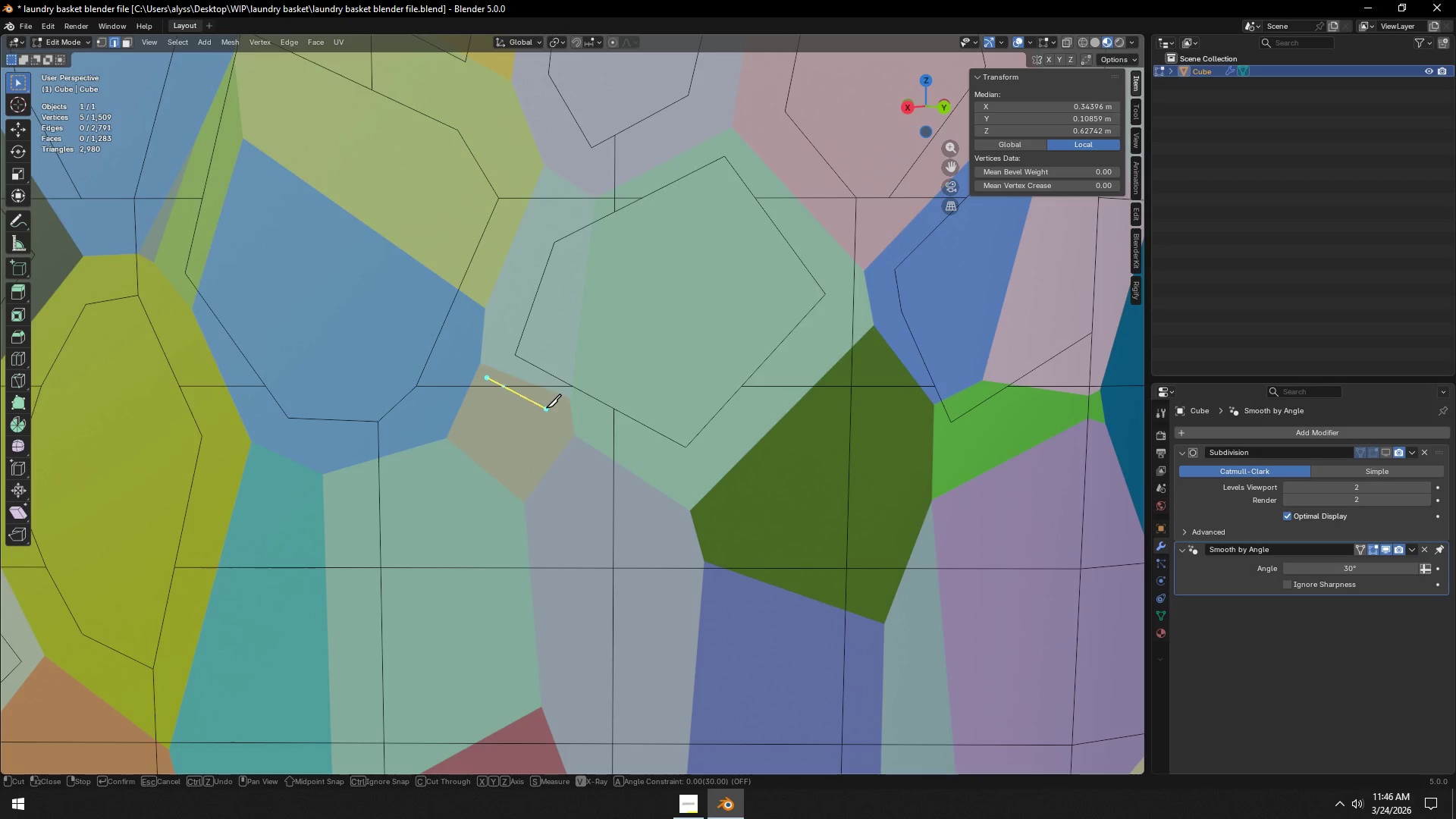 
left_click([546, 408])
 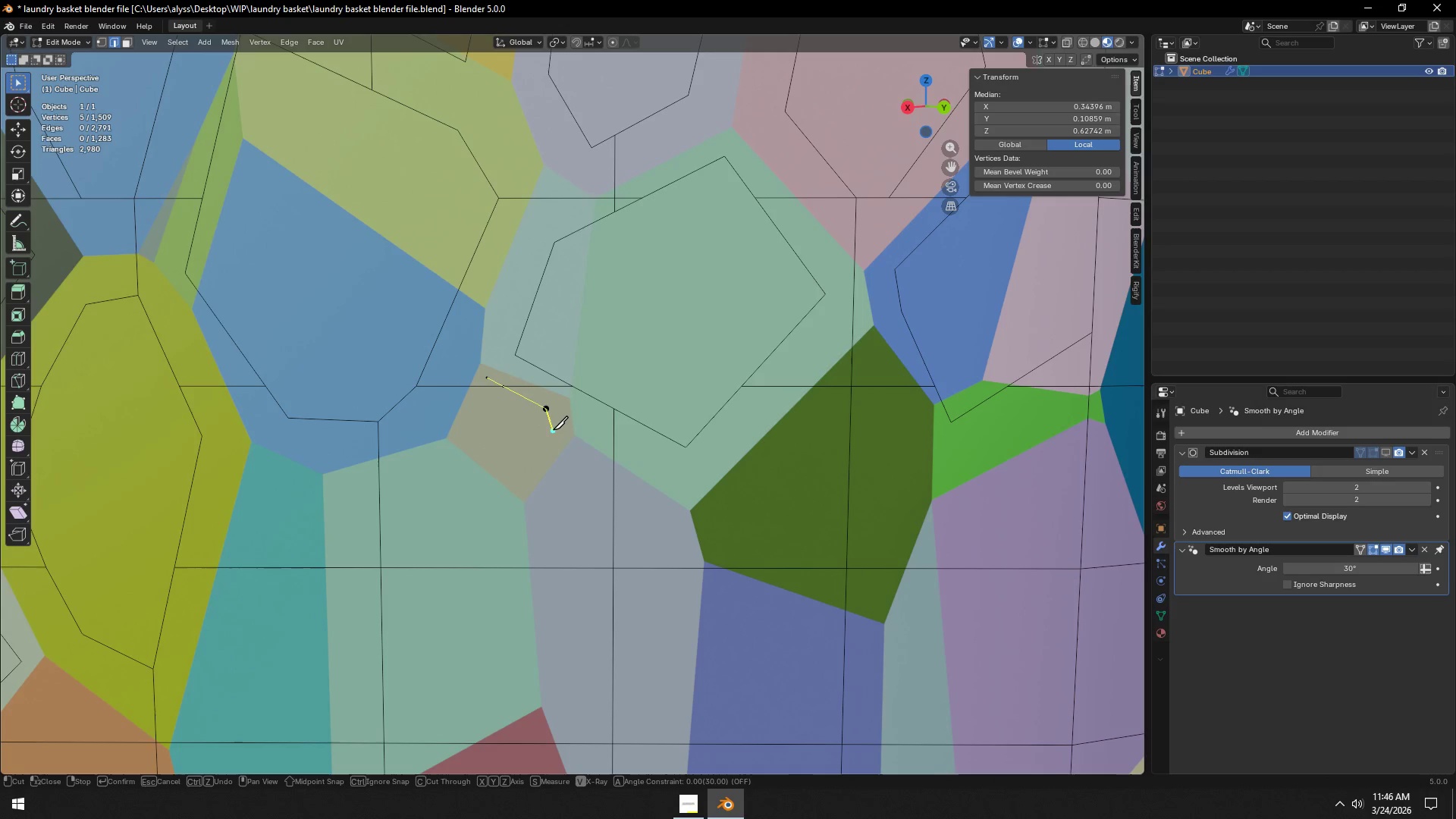 
left_click([553, 430])
 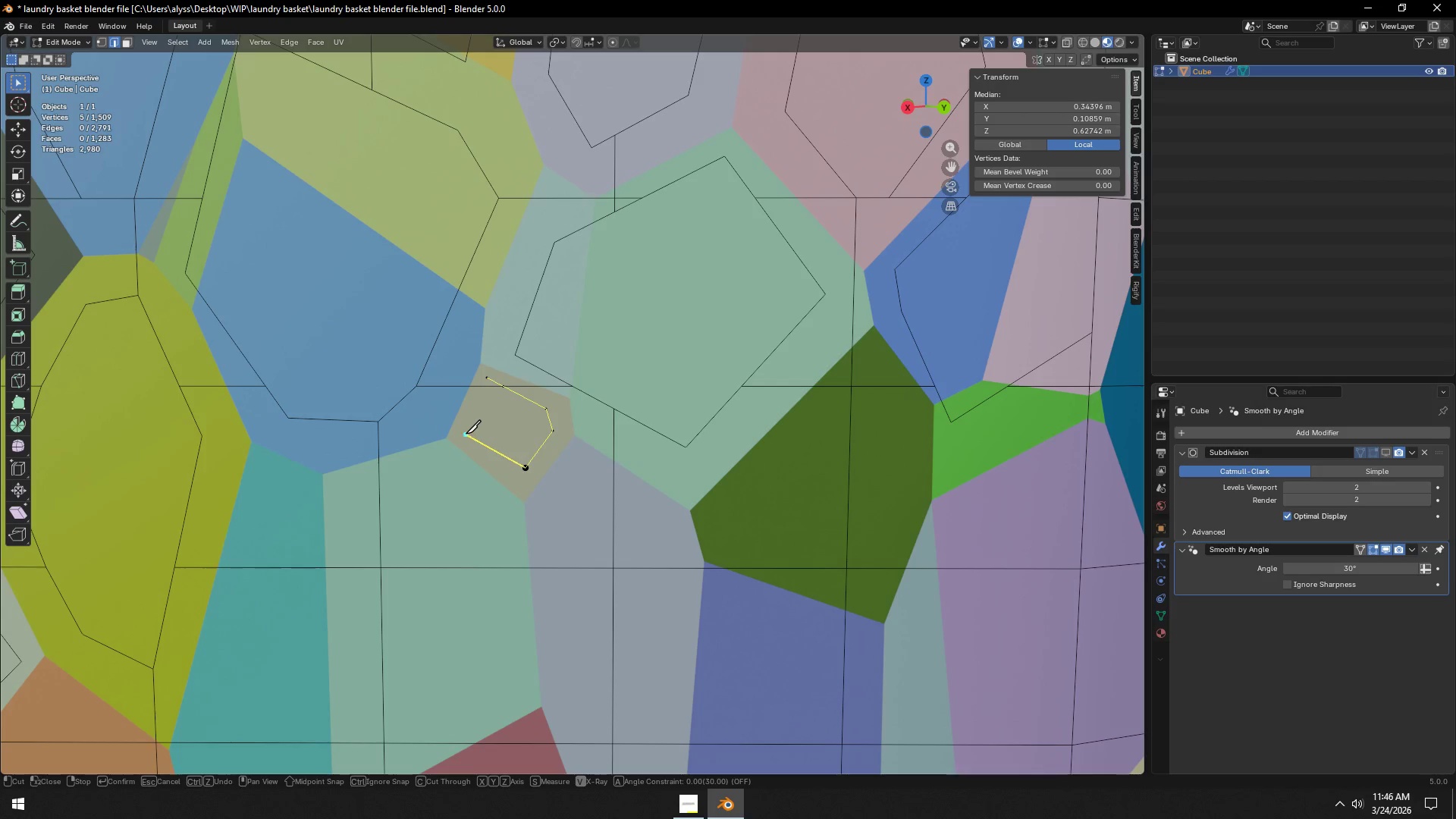 
left_click([463, 434])
 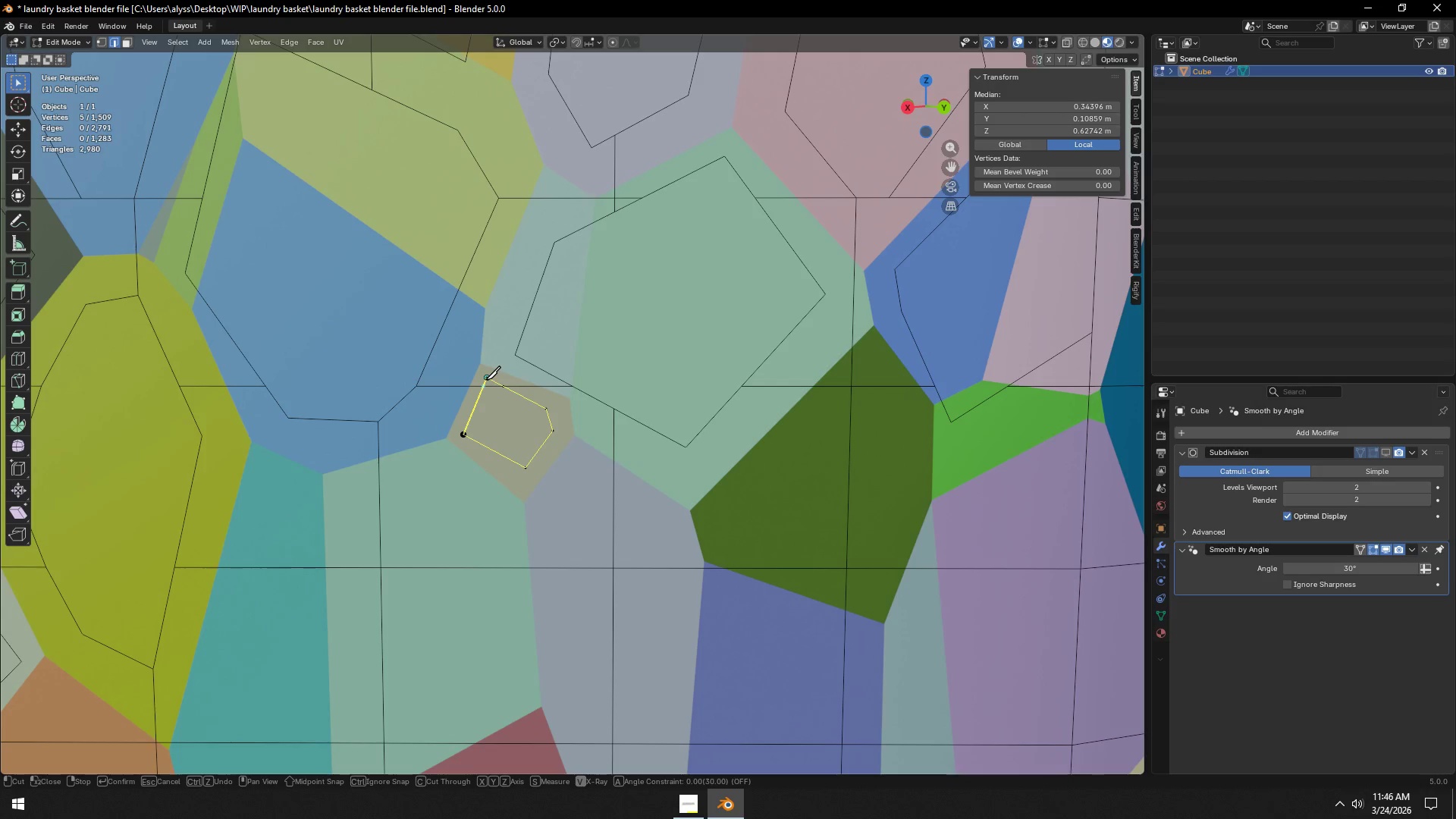 
left_click([485, 380])
 